 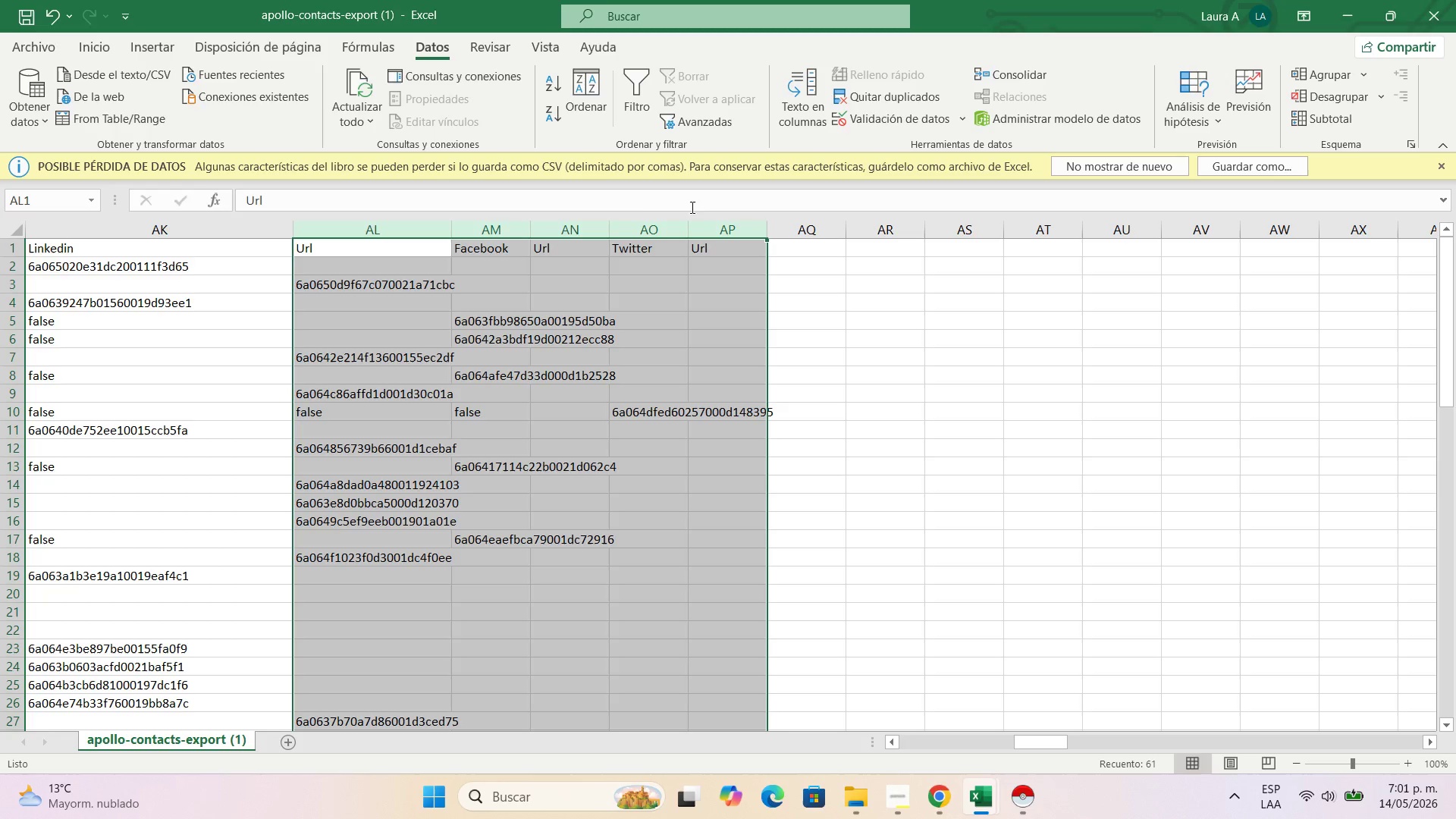 
right_click([639, 234])
 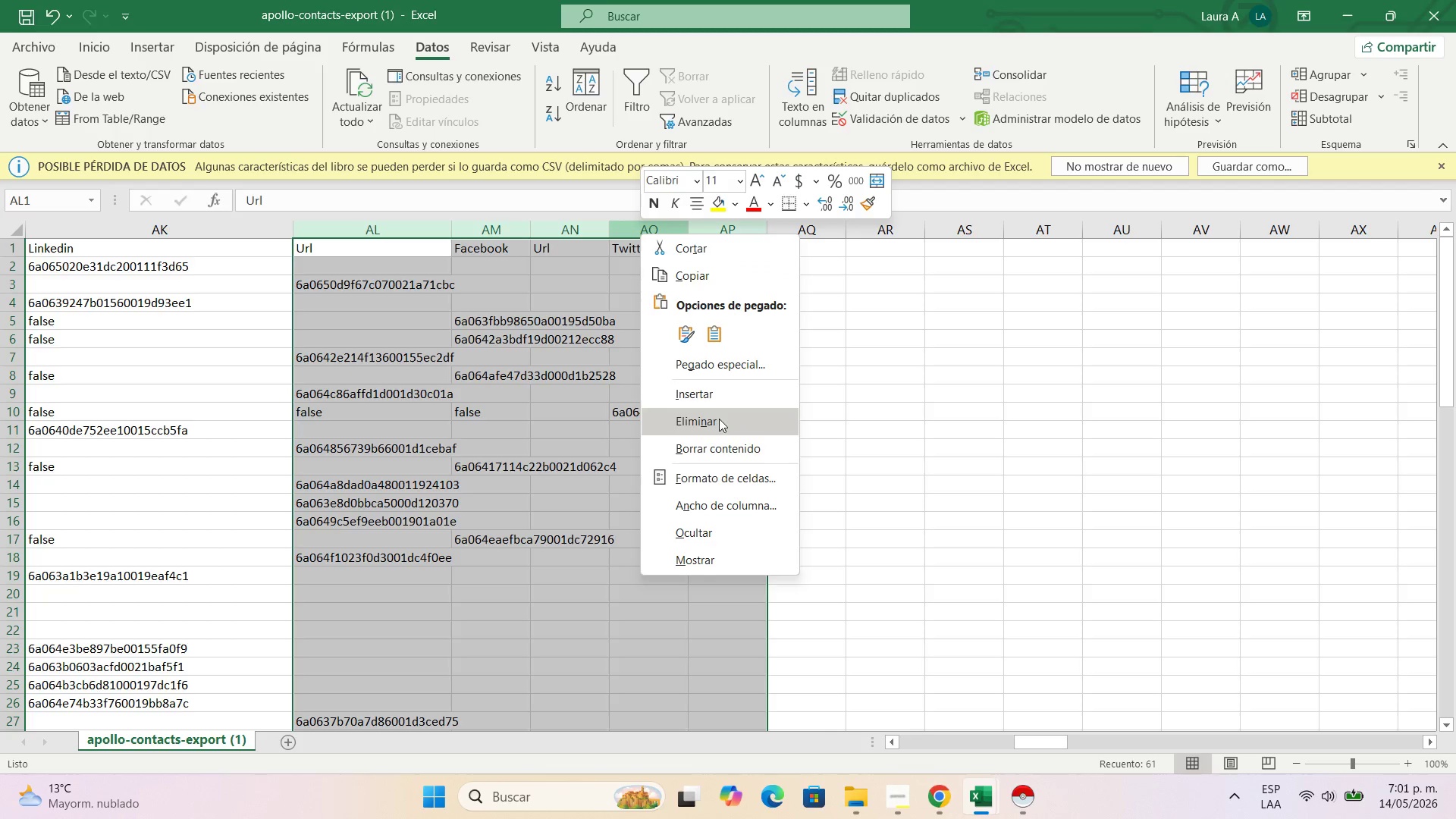 
left_click([719, 423])
 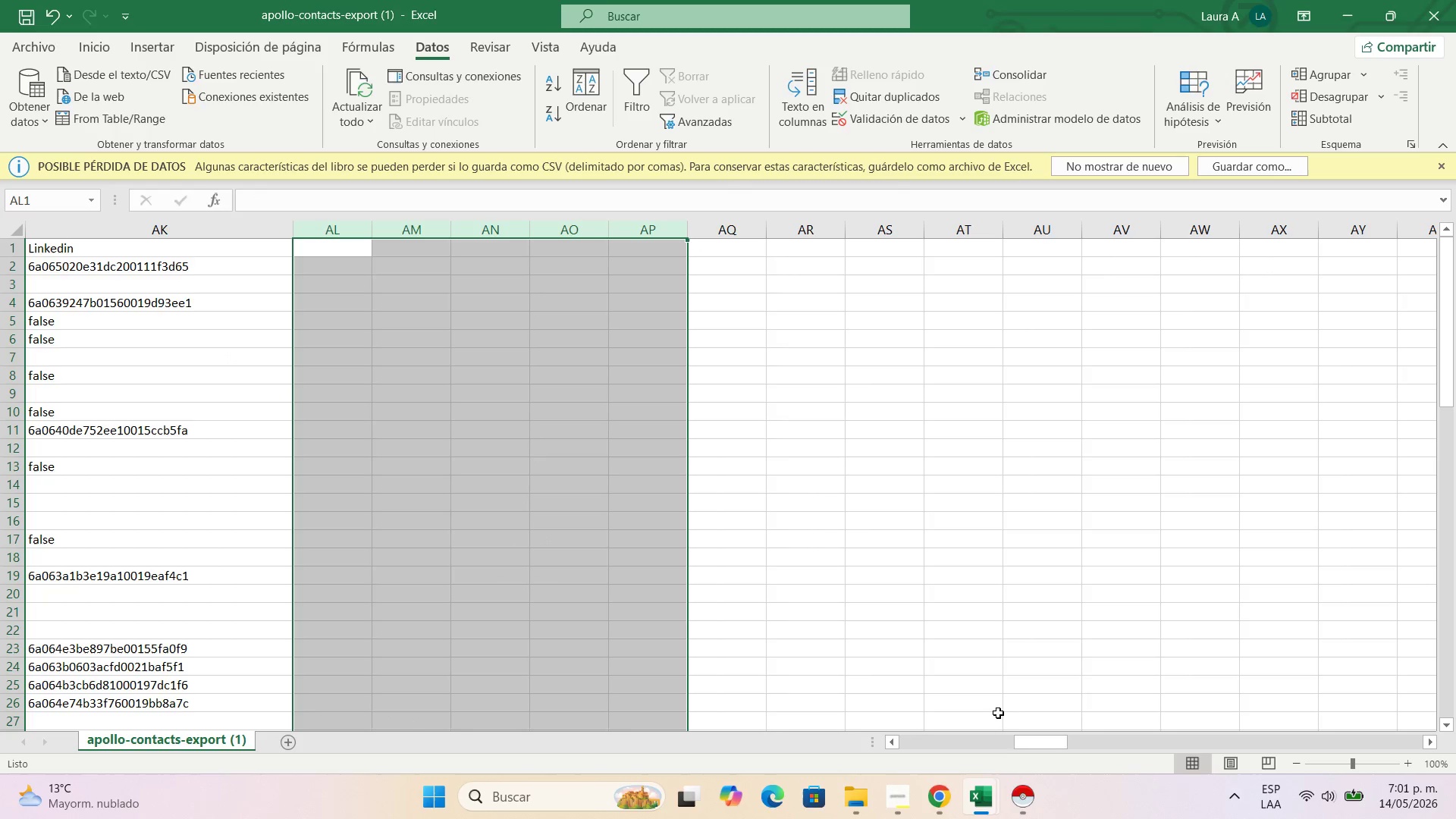 
left_click_drag(start_coordinate=[1034, 743], to_coordinate=[1010, 742])
 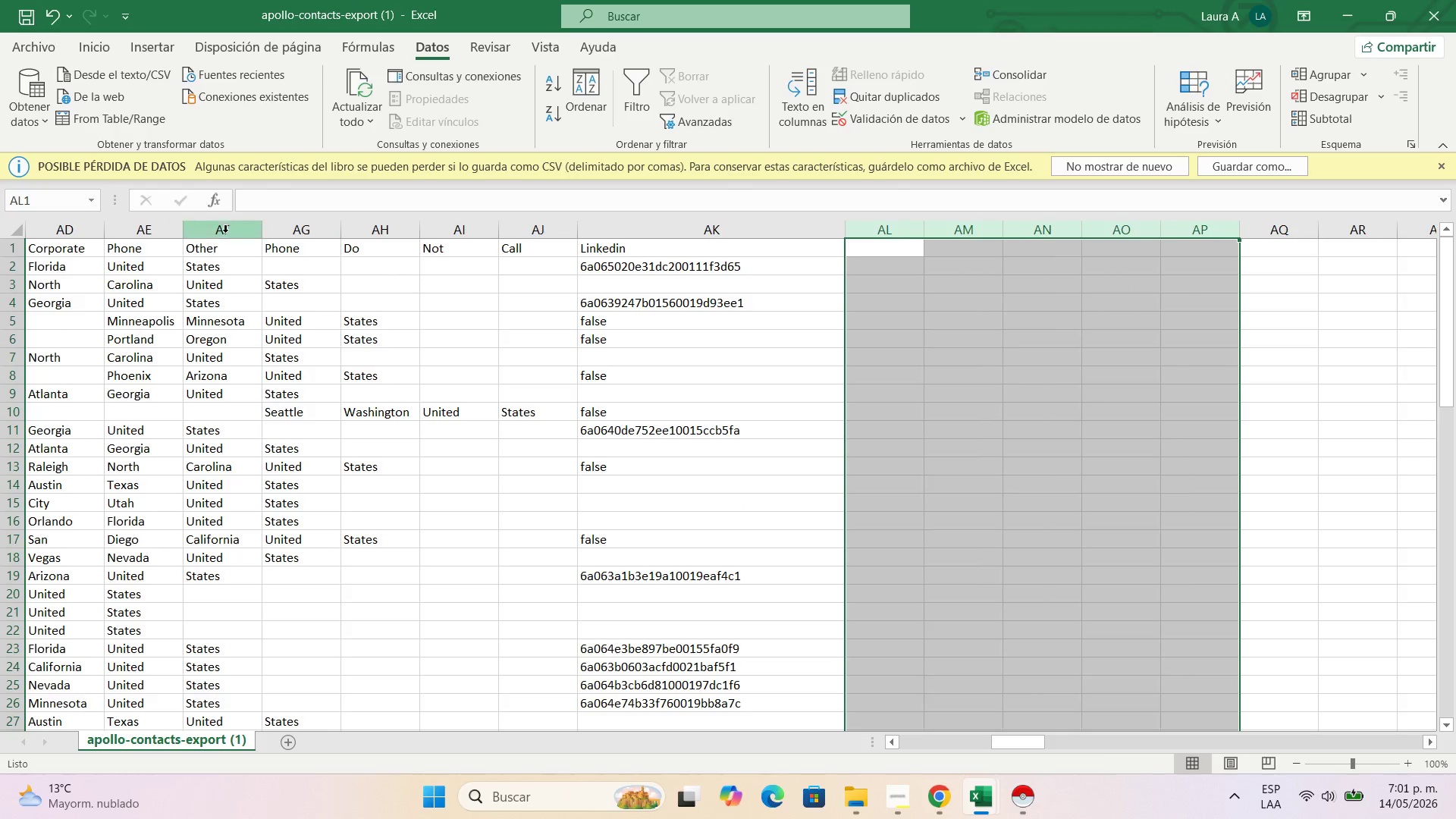 
left_click_drag(start_coordinate=[214, 234], to_coordinate=[706, 230])
 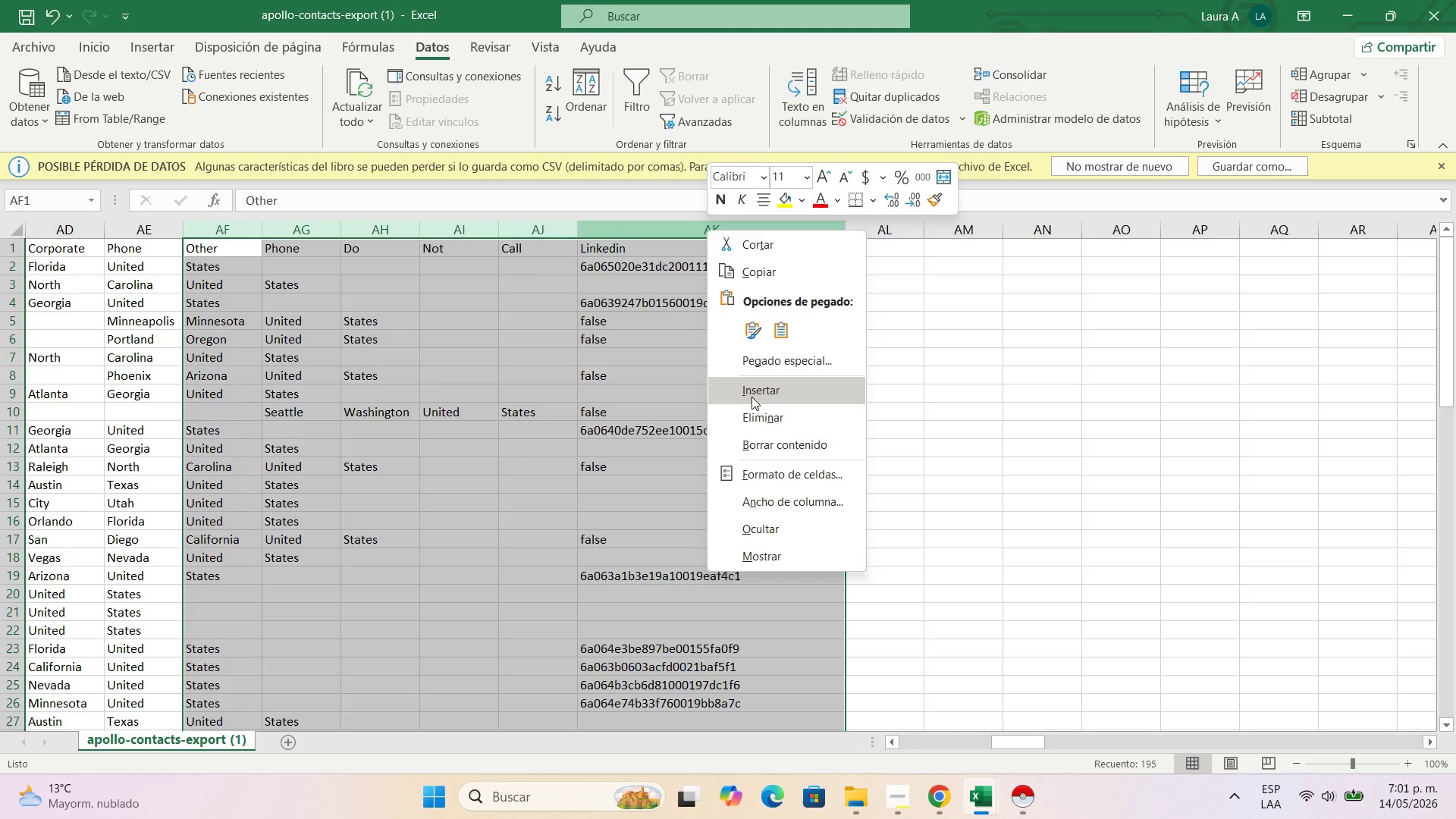 
left_click([752, 413])
 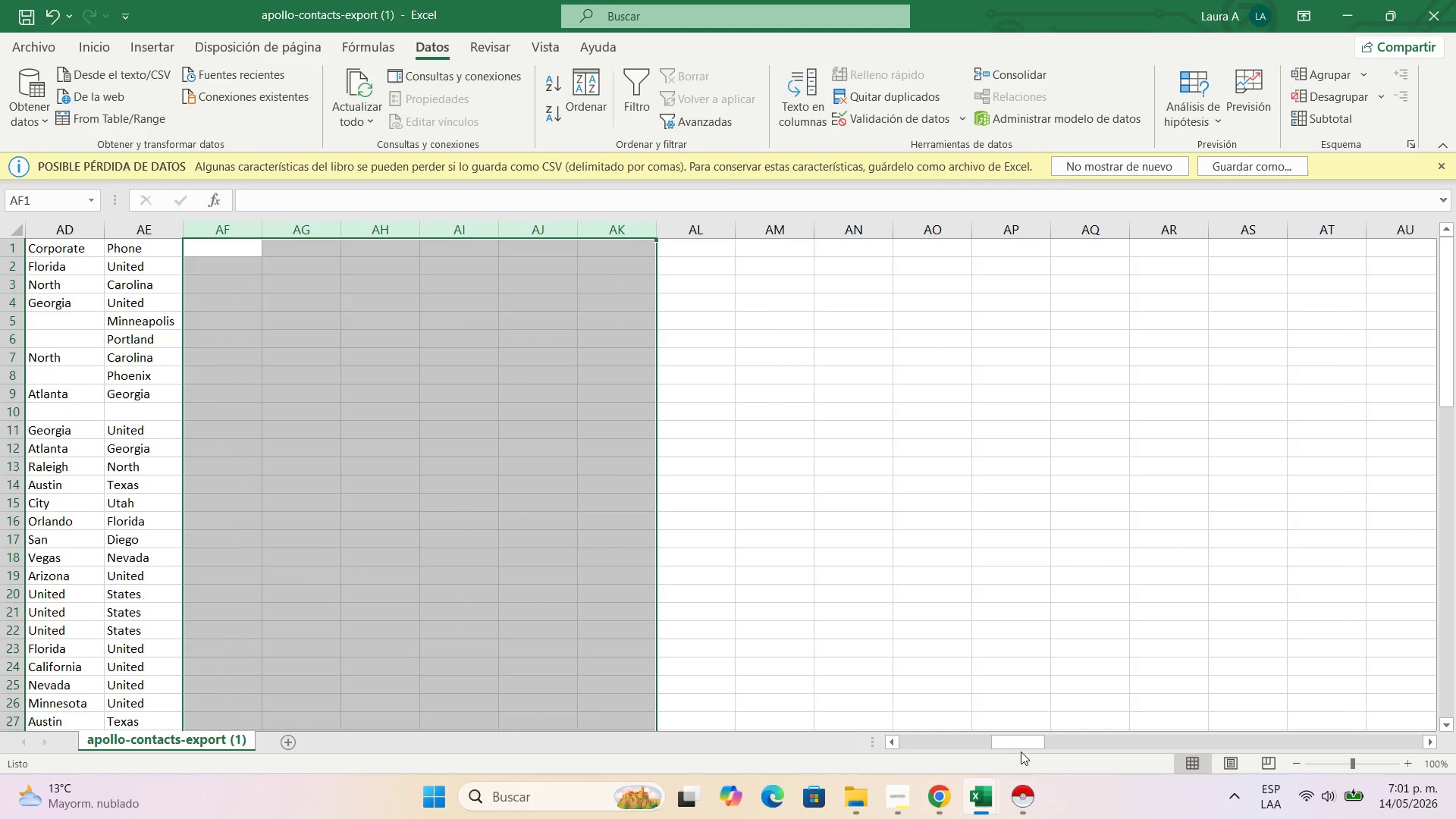 
left_click_drag(start_coordinate=[1018, 748], to_coordinate=[999, 748])
 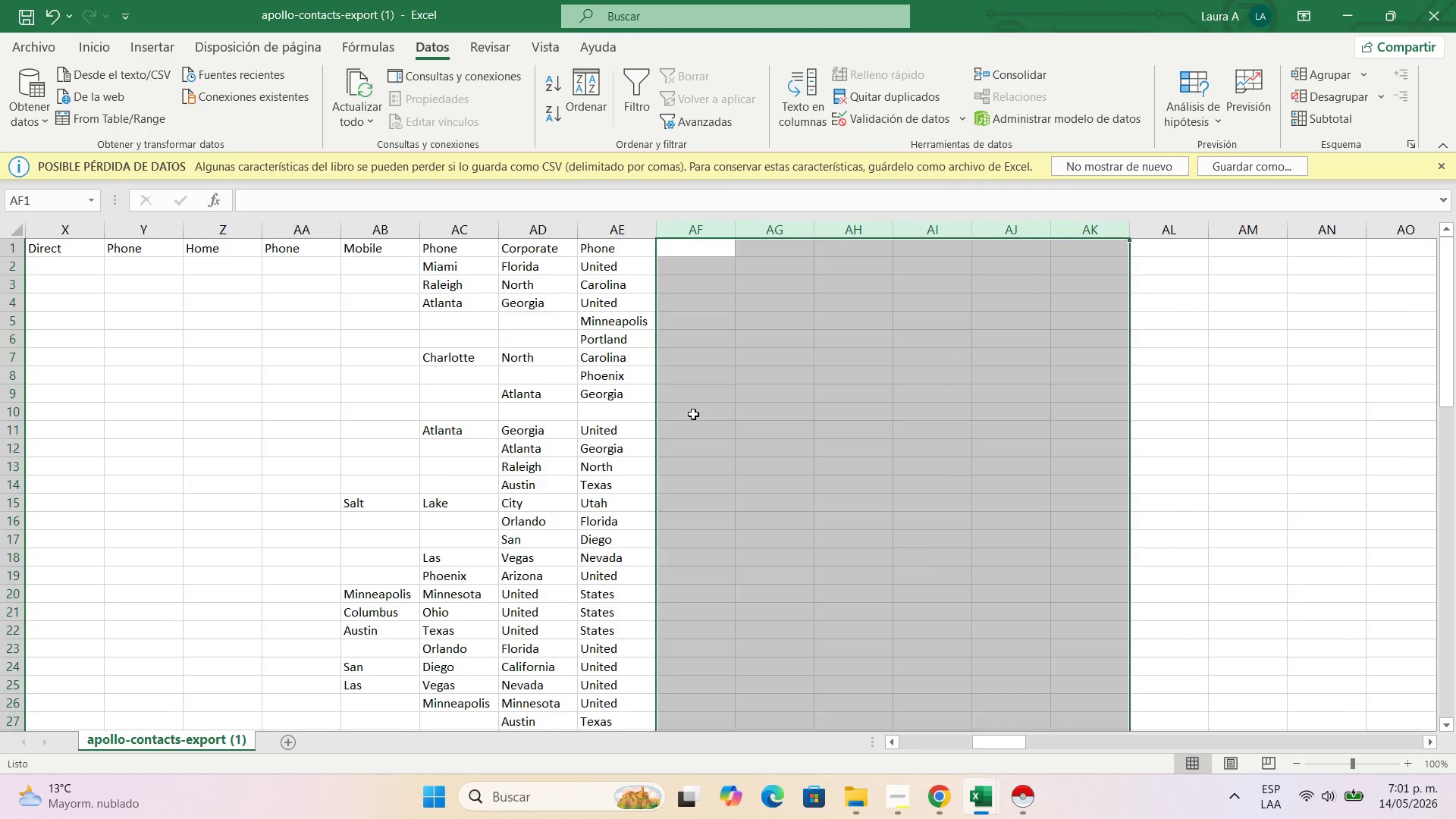 
left_click([693, 414])
 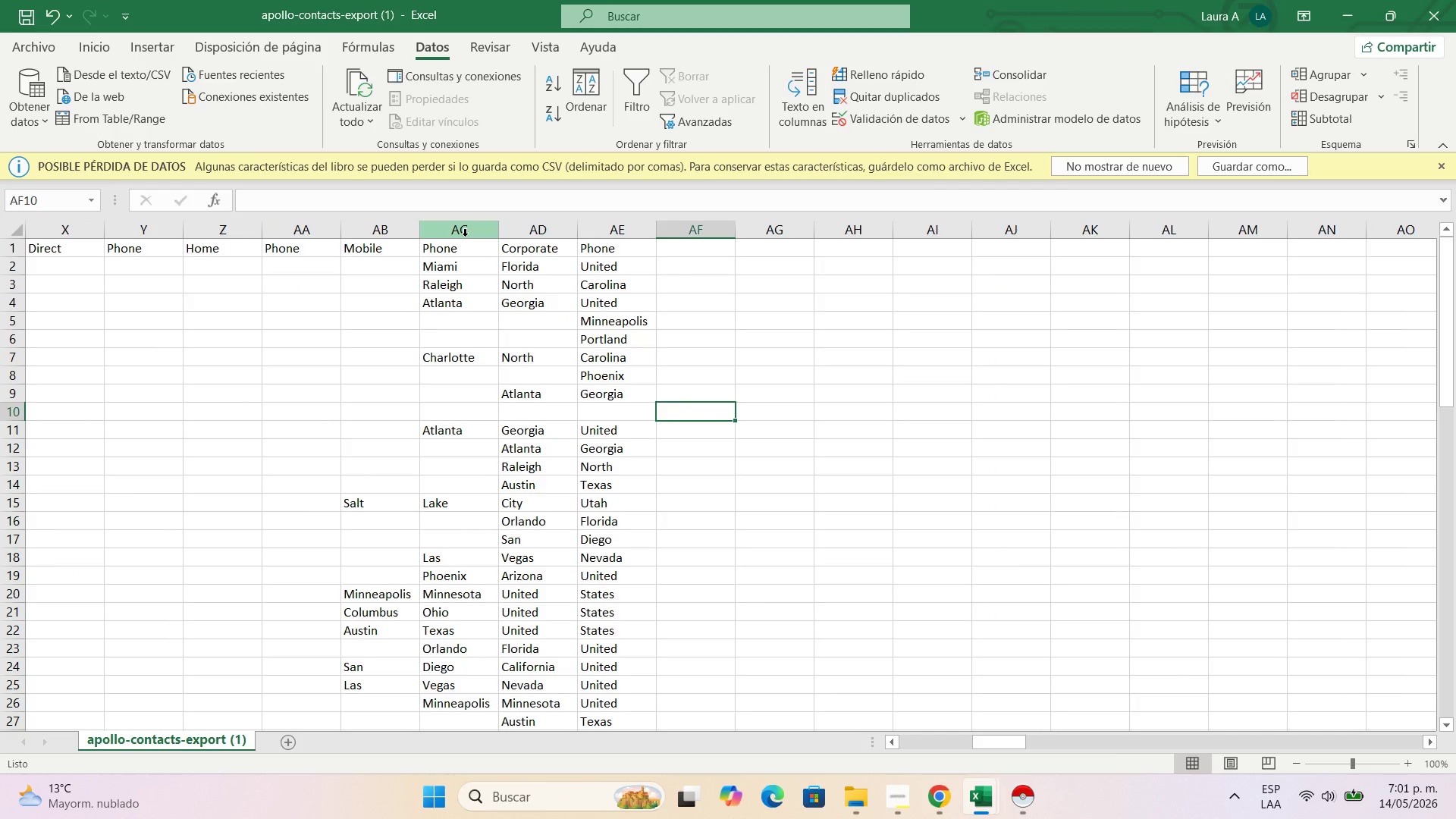 
left_click_drag(start_coordinate=[461, 229], to_coordinate=[633, 232])
 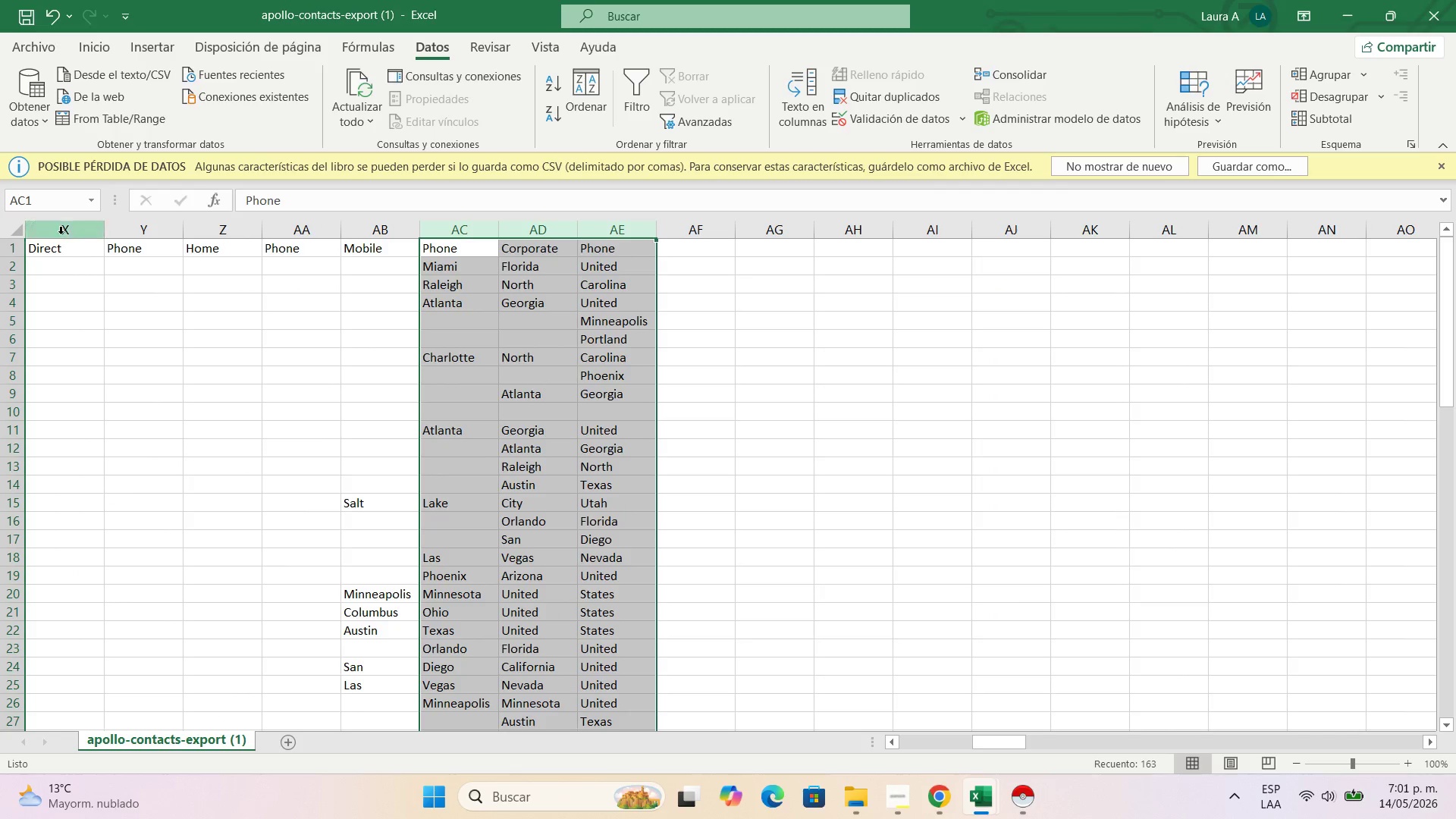 
left_click_drag(start_coordinate=[61, 230], to_coordinate=[627, 231])
 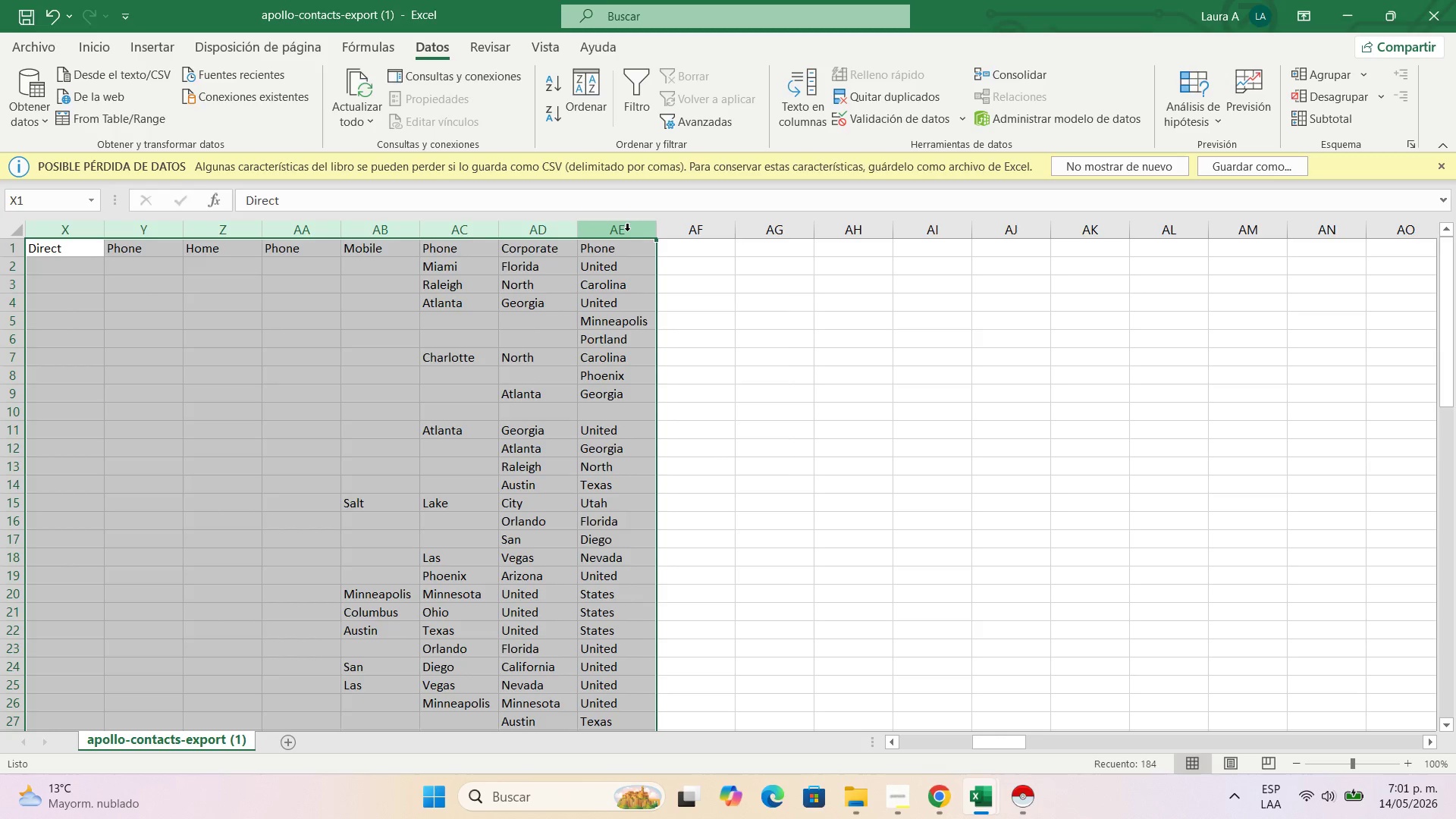 
right_click([627, 231])
 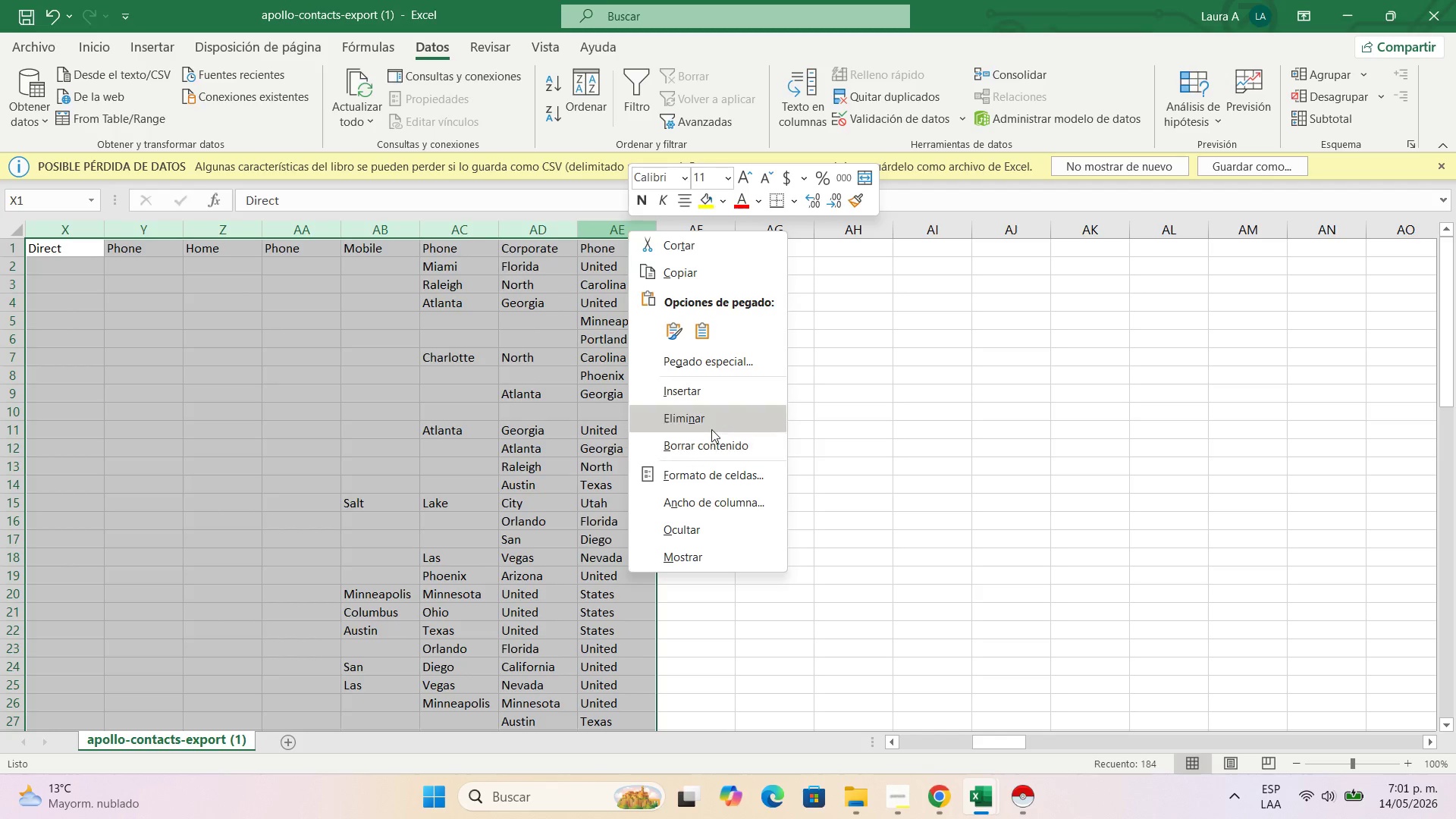 
left_click([711, 426])
 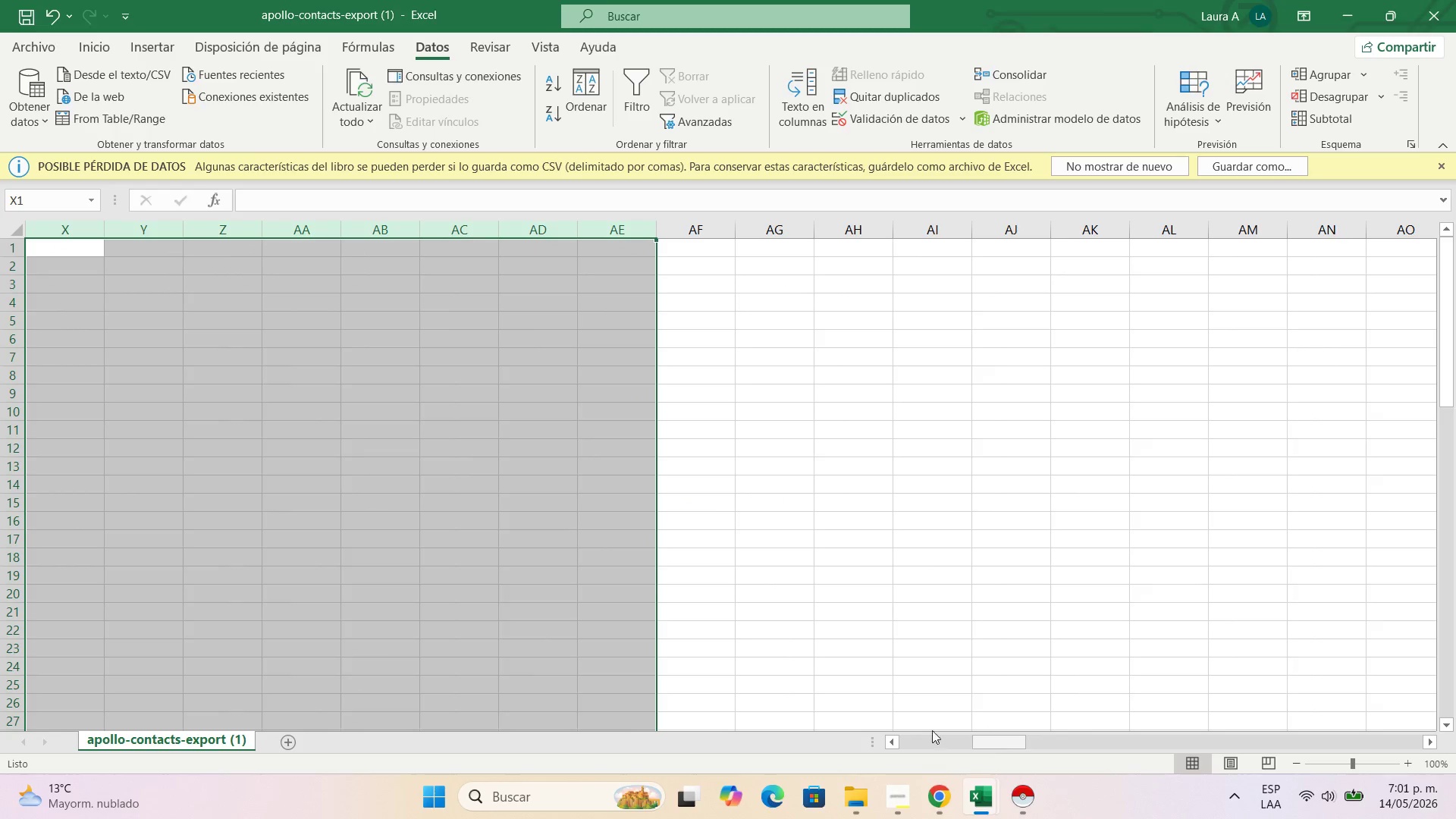 
left_click([632, 653])
 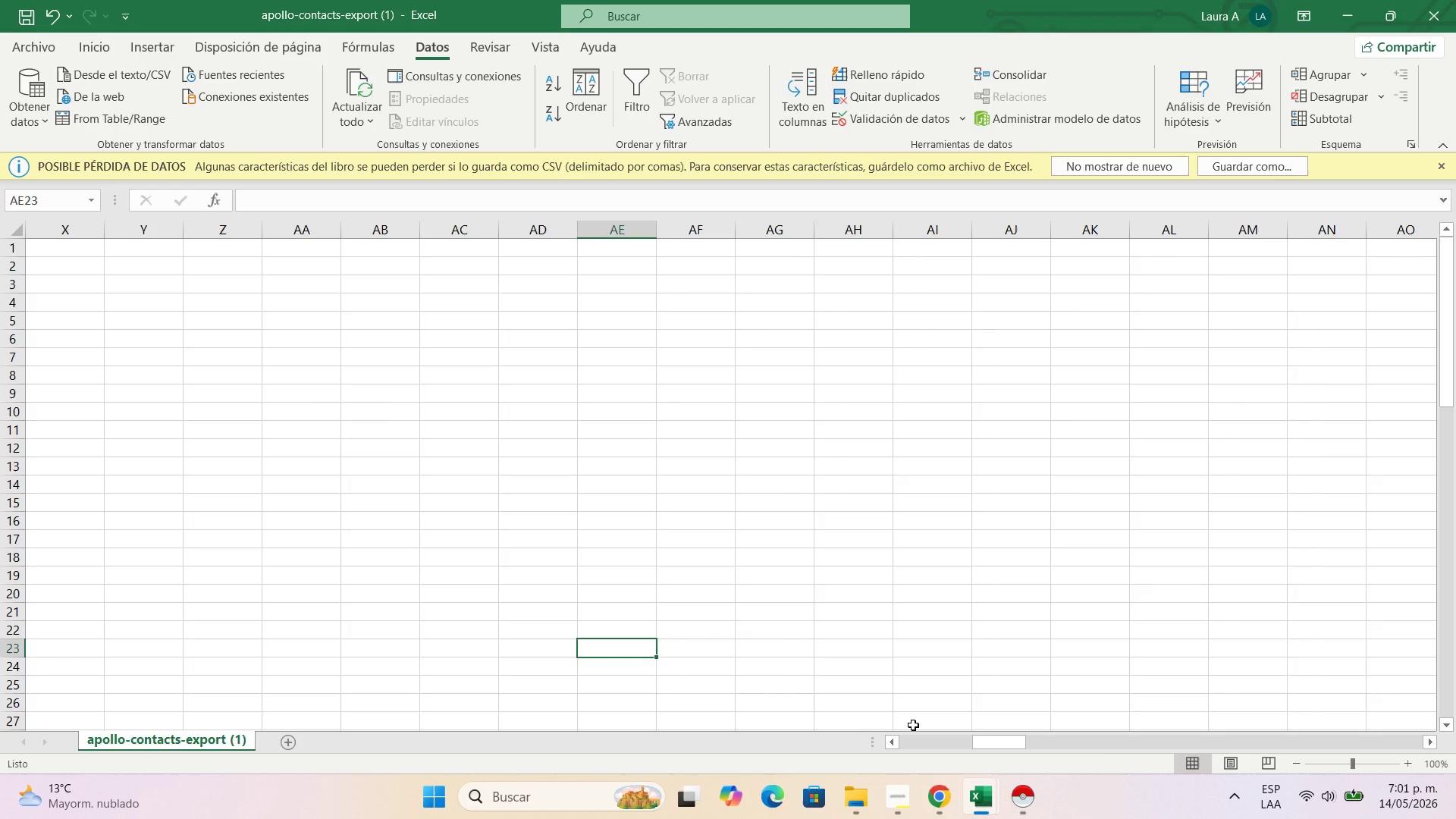 
wait(7.69)
 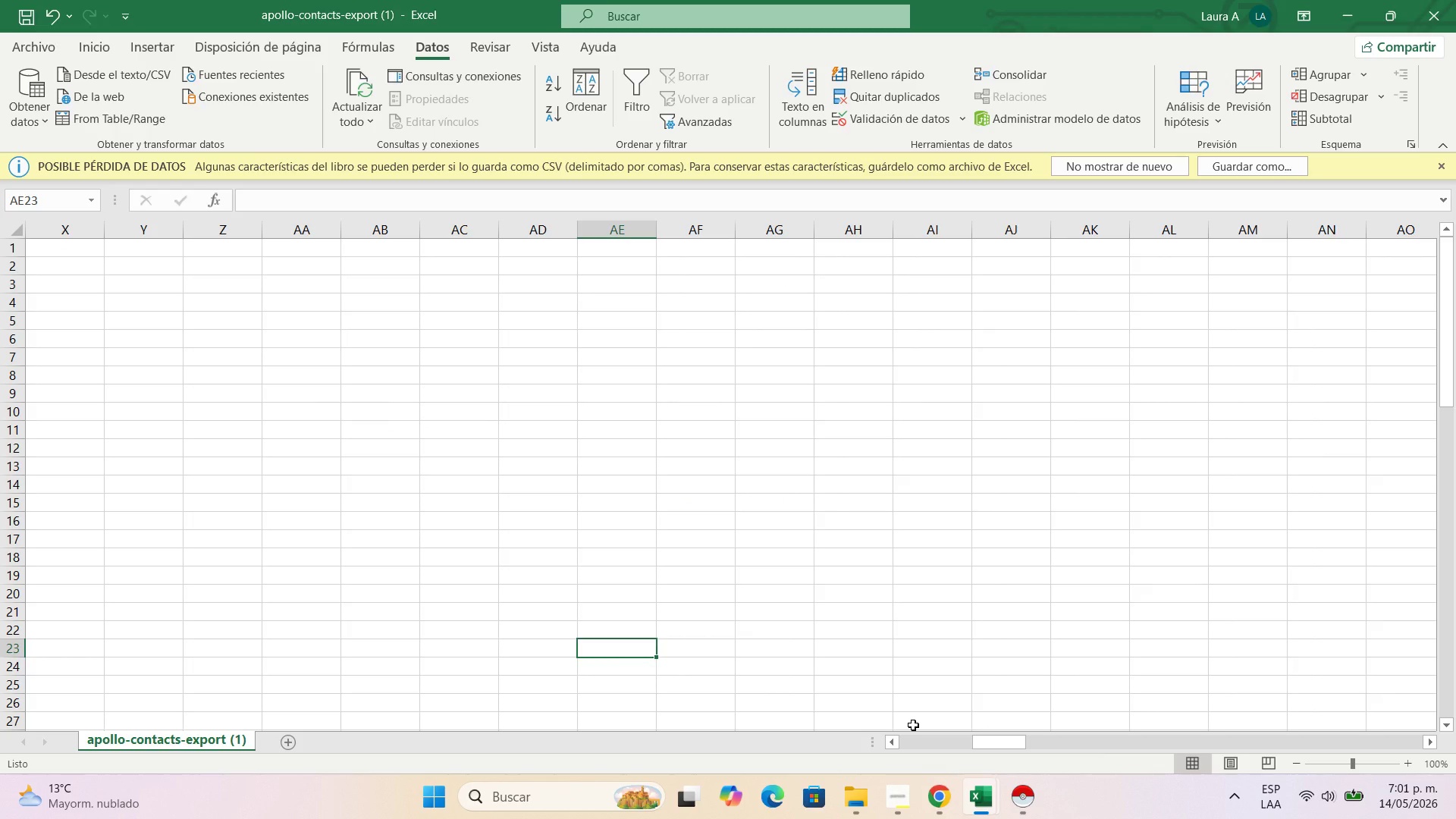 
left_click_drag(start_coordinate=[979, 733], to_coordinate=[970, 730])
 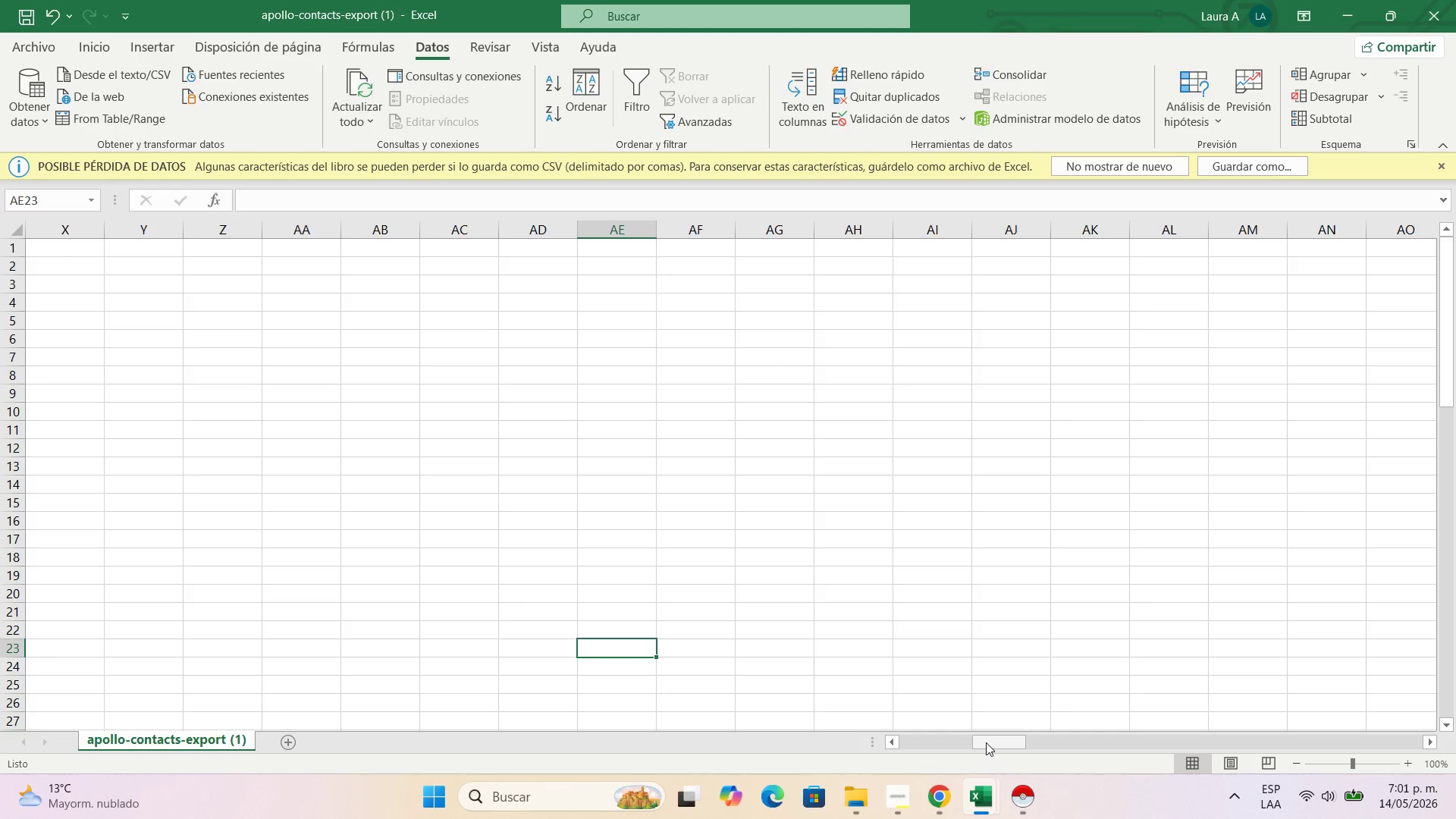 
left_click_drag(start_coordinate=[986, 742], to_coordinate=[949, 745])
 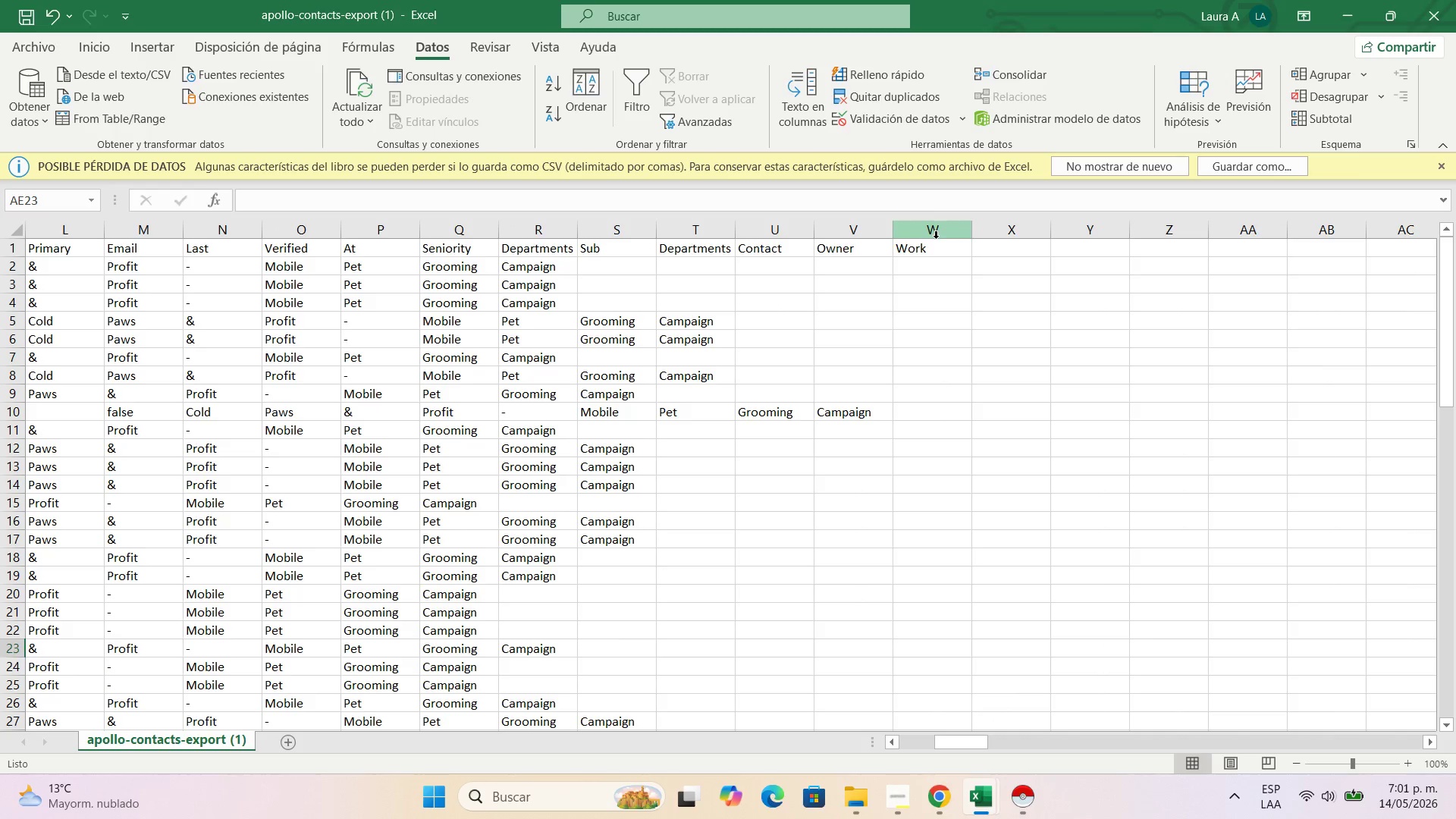 
left_click_drag(start_coordinate=[934, 235], to_coordinate=[256, 259])
 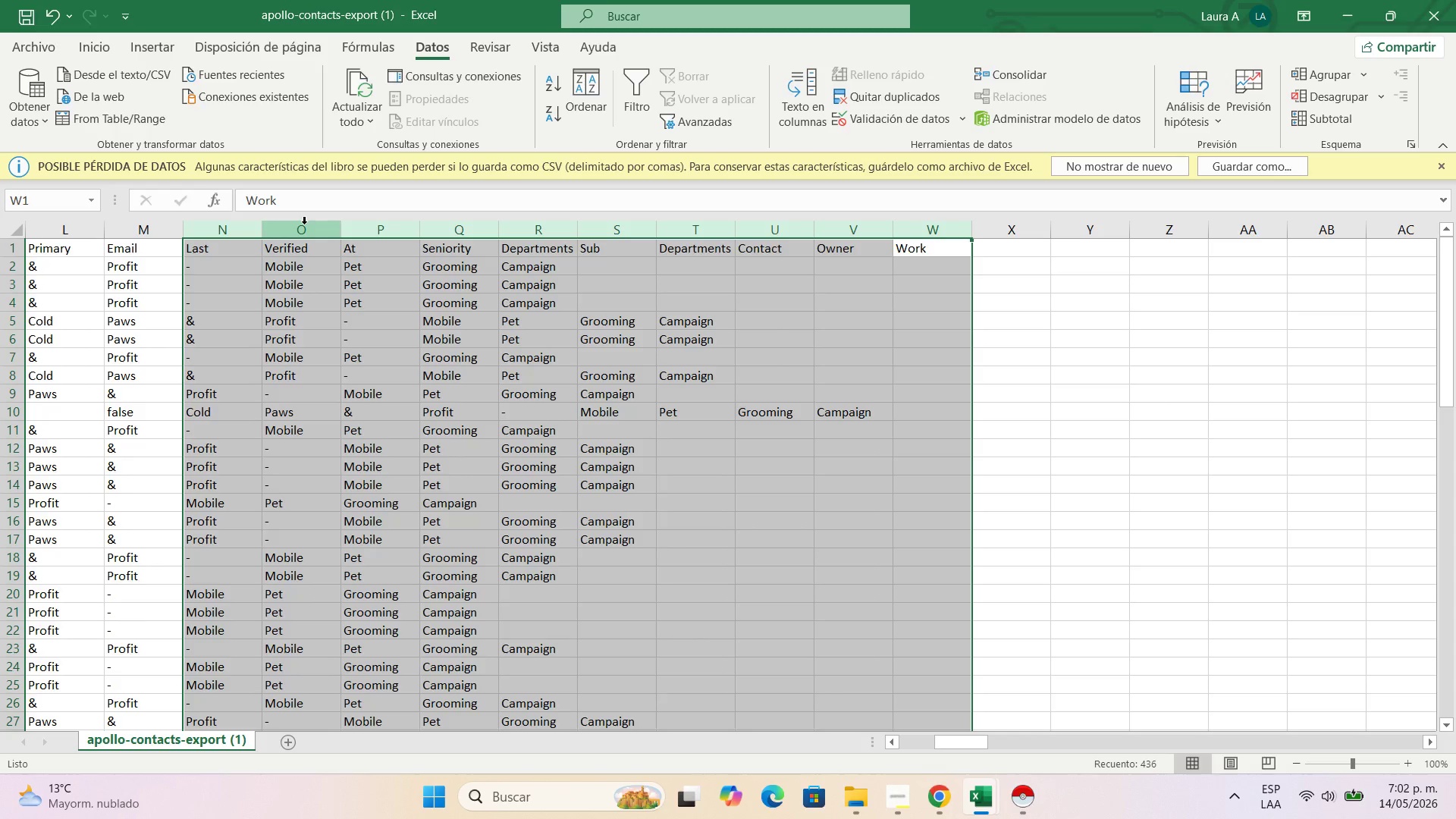 
right_click([309, 228])
 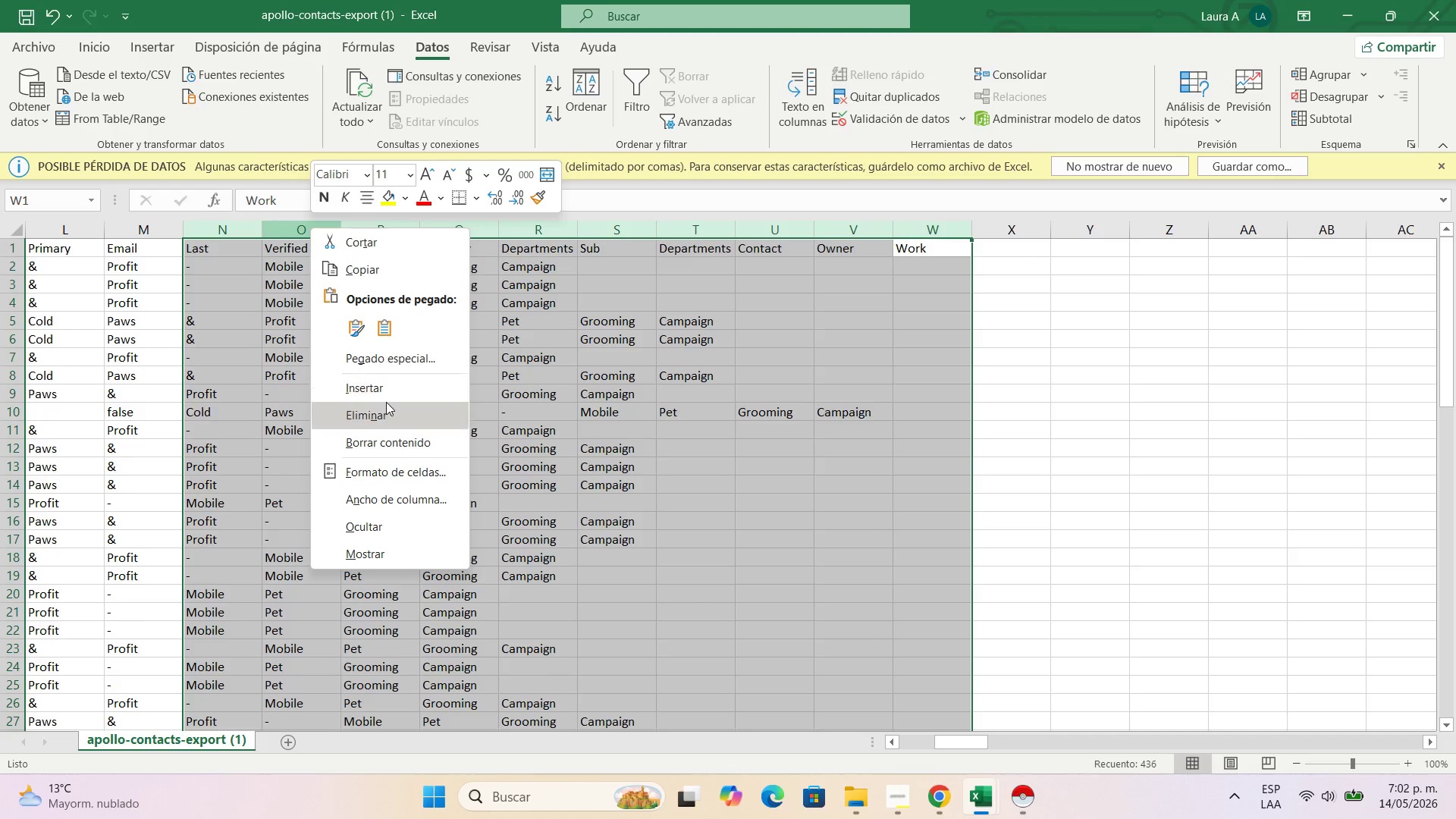 
left_click([386, 402])
 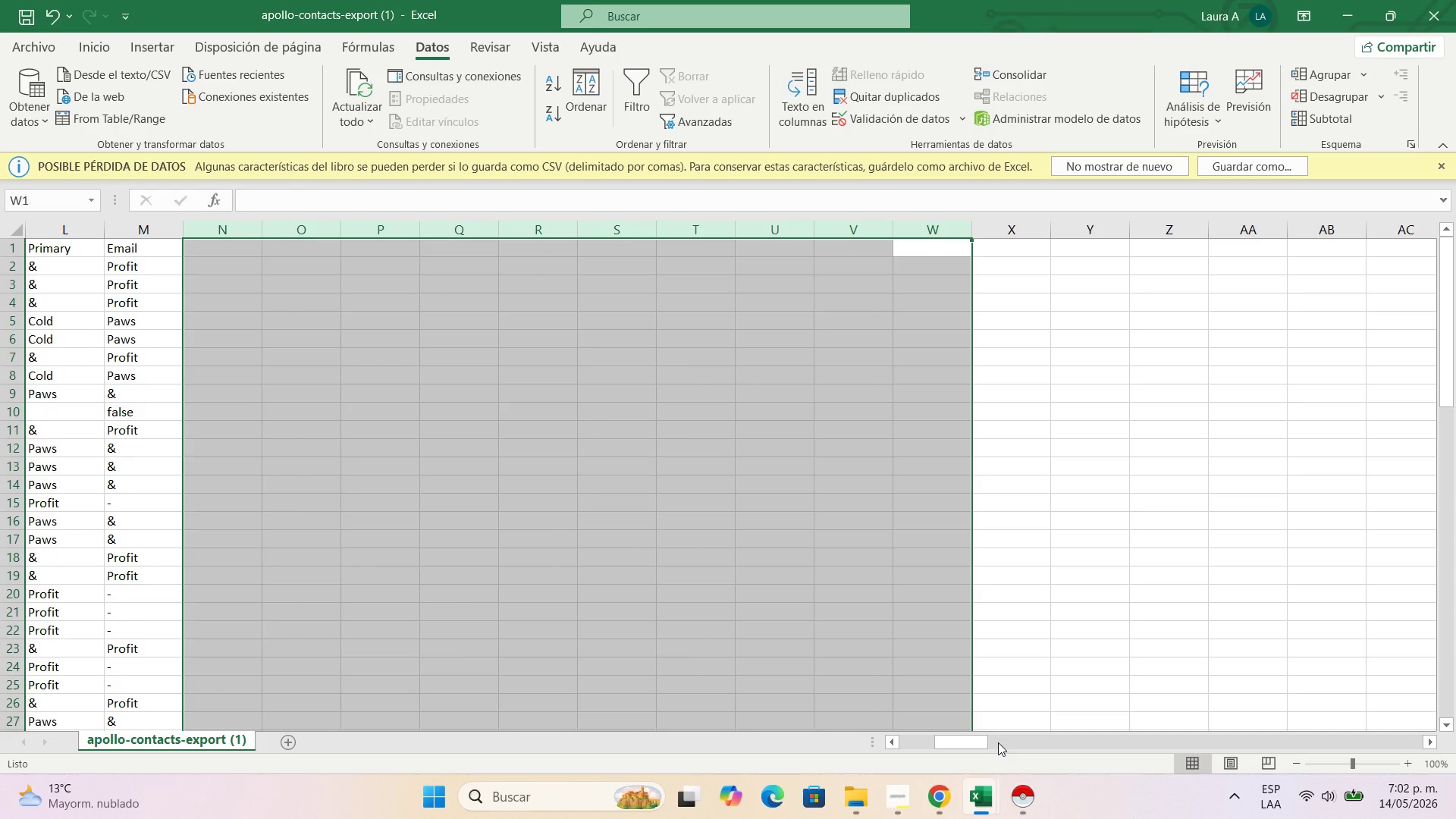 
left_click_drag(start_coordinate=[980, 737], to_coordinate=[926, 745])
 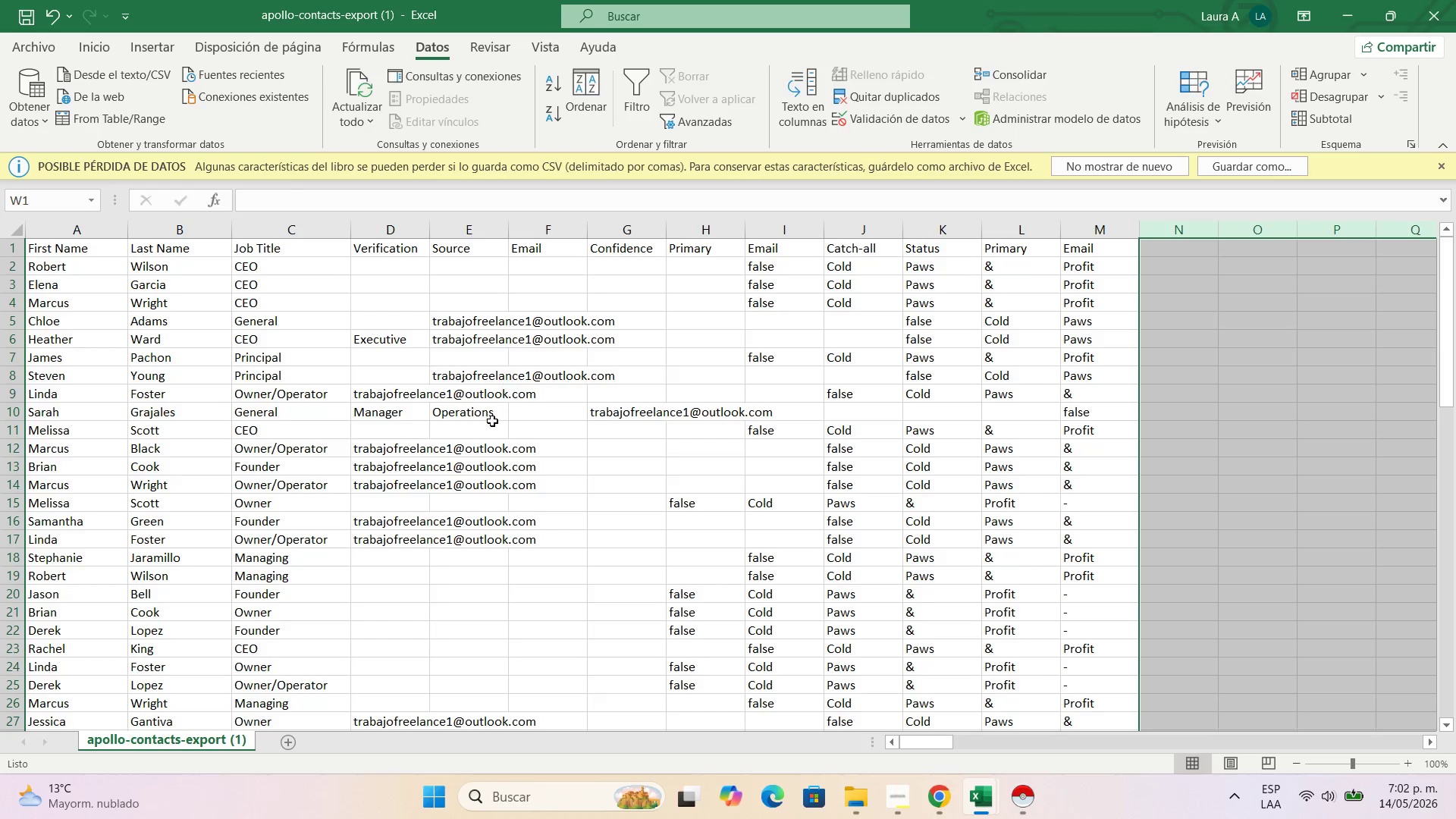 
left_click([492, 422])
 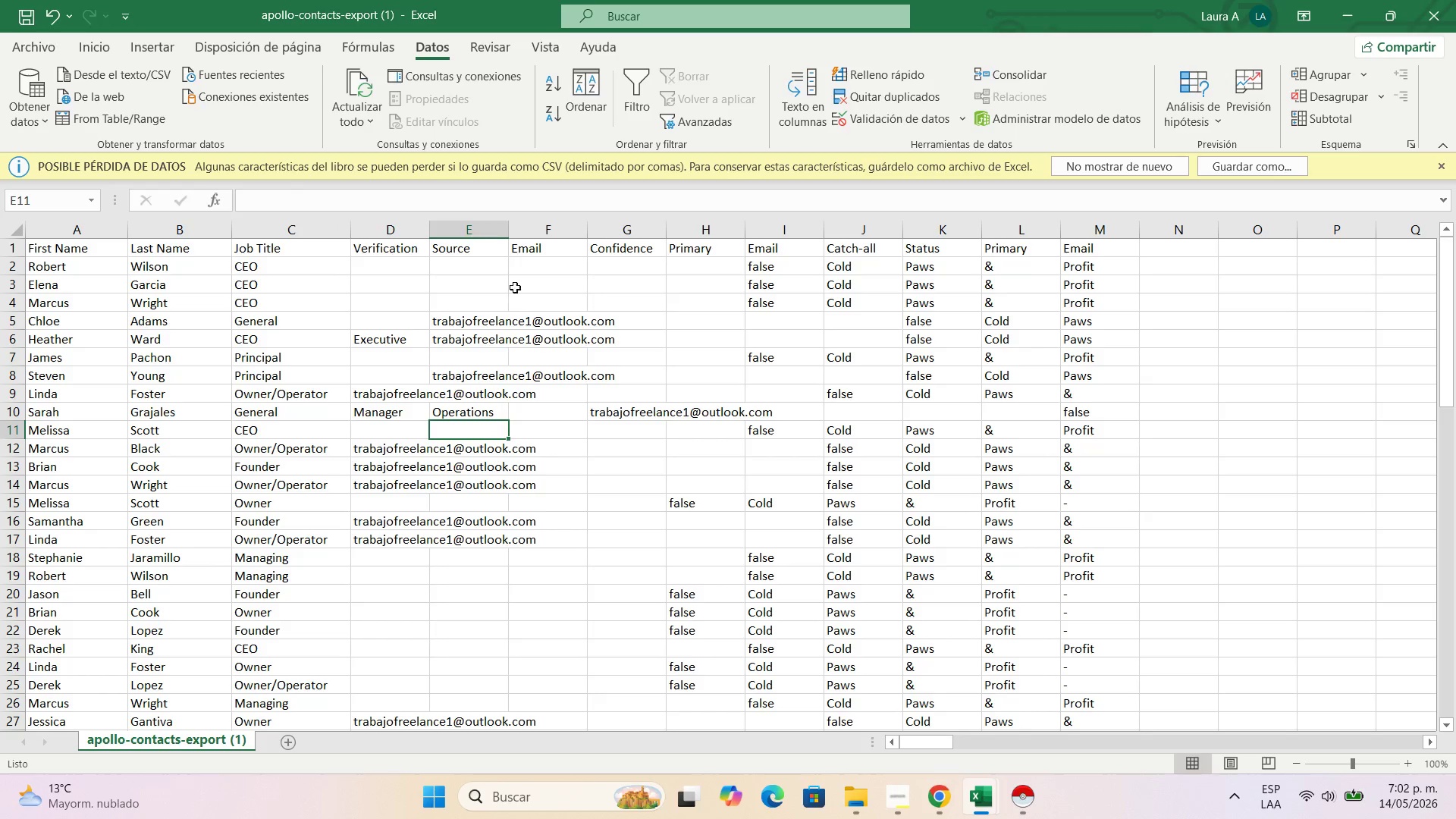 
left_click_drag(start_coordinate=[474, 235], to_coordinate=[1106, 243])
 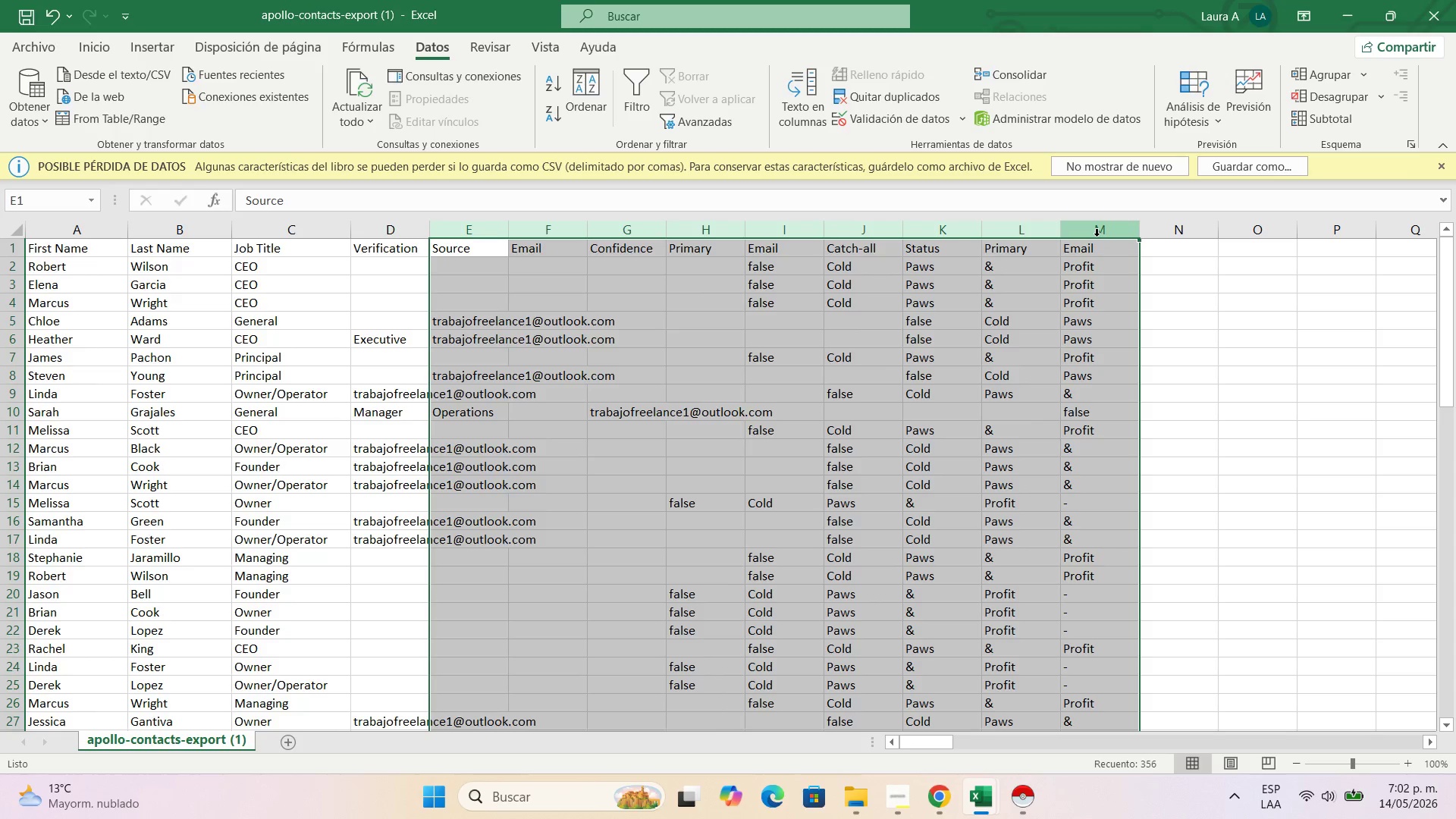 
right_click([1097, 236])
 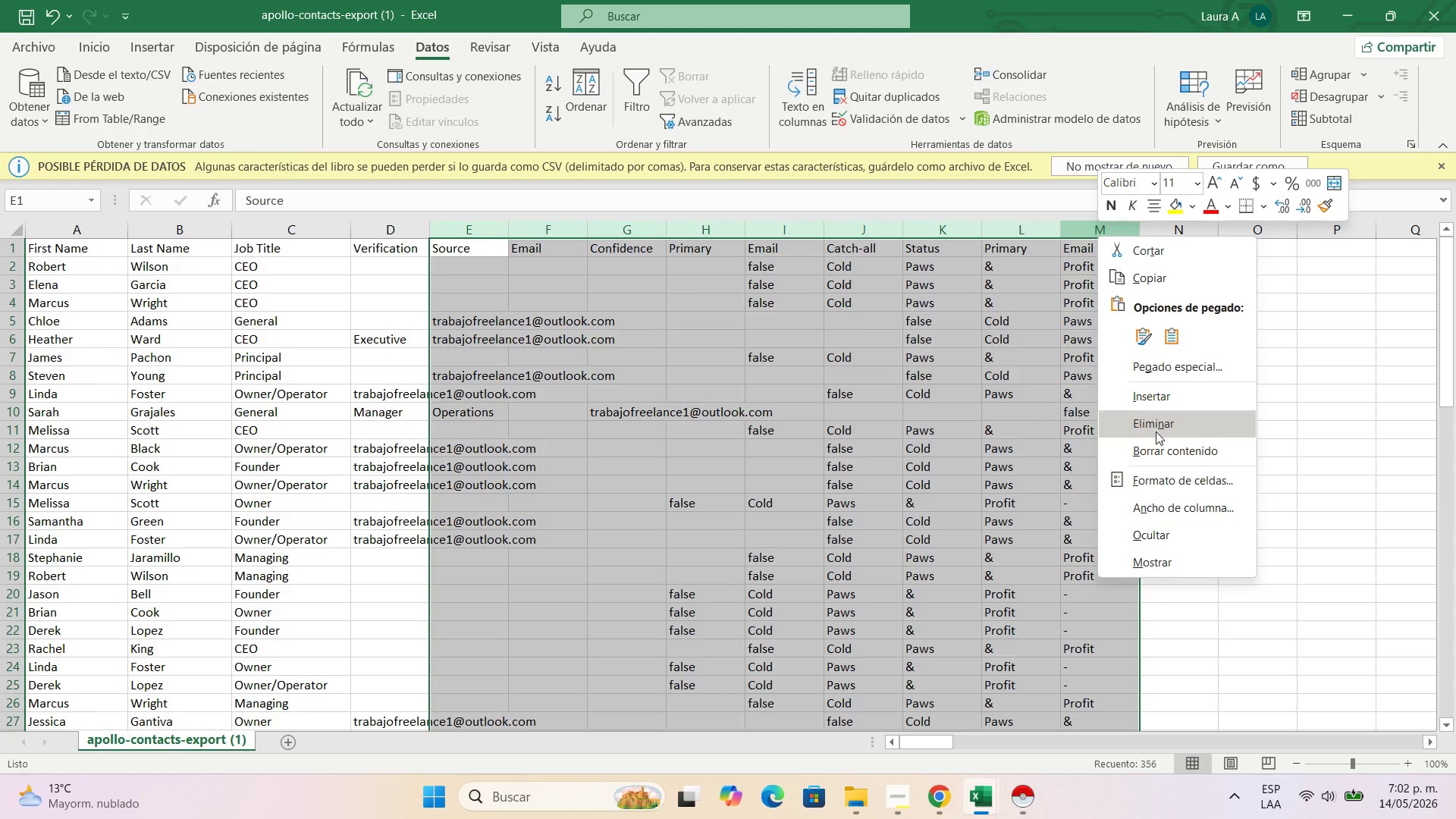 
left_click([1156, 429])
 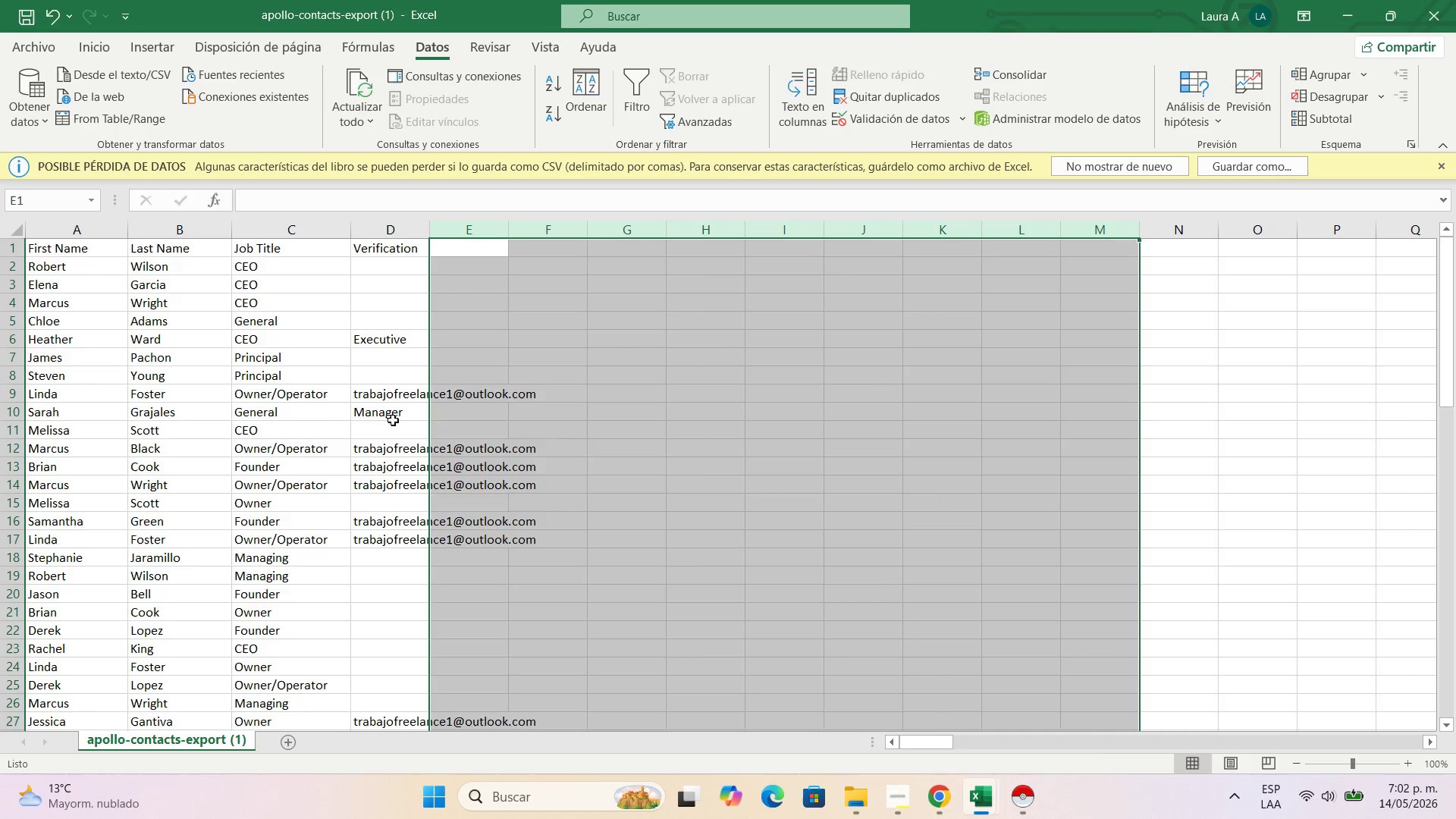 
left_click([393, 426])
 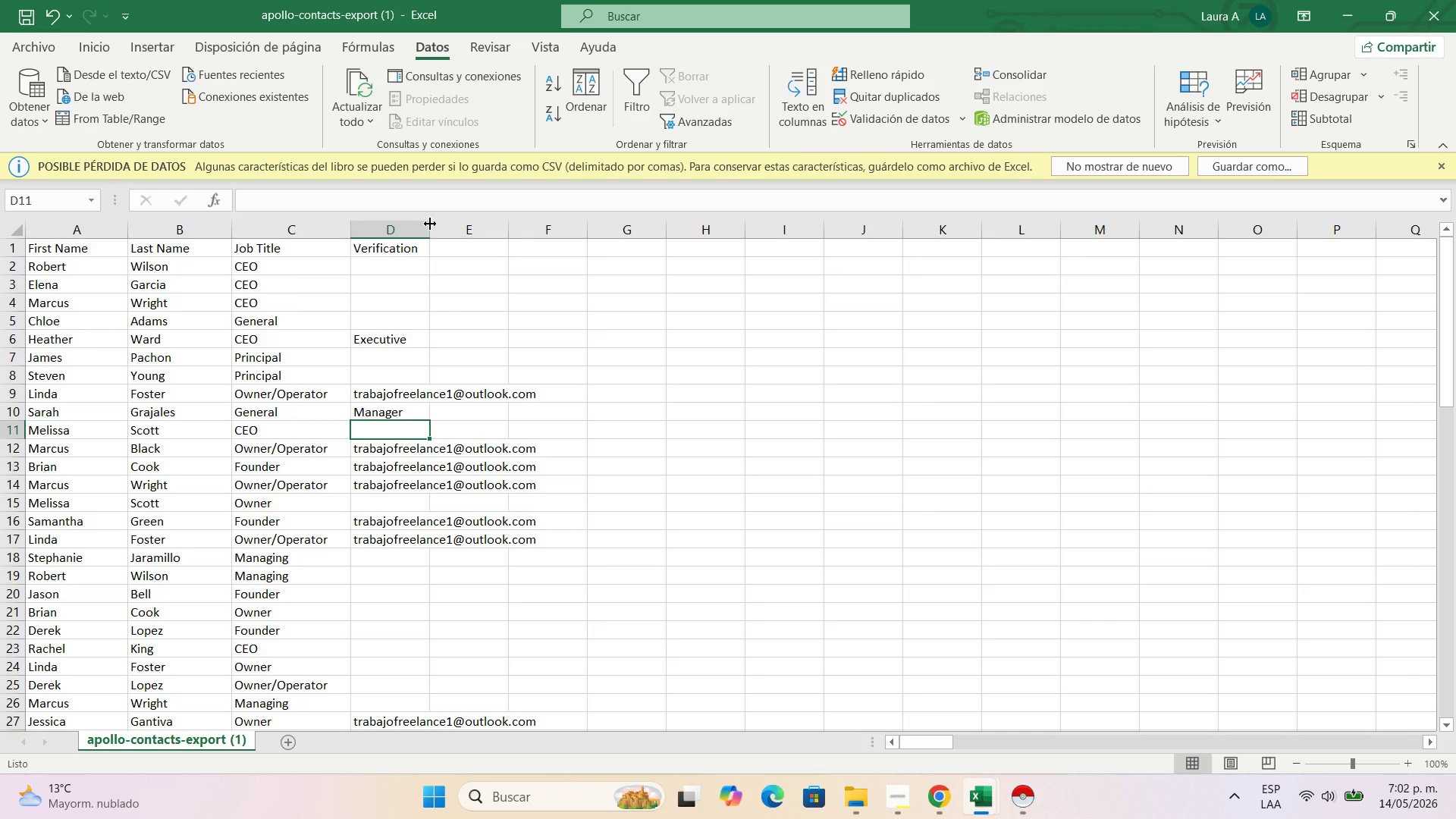 
left_click_drag(start_coordinate=[430, 224], to_coordinate=[579, 224])
 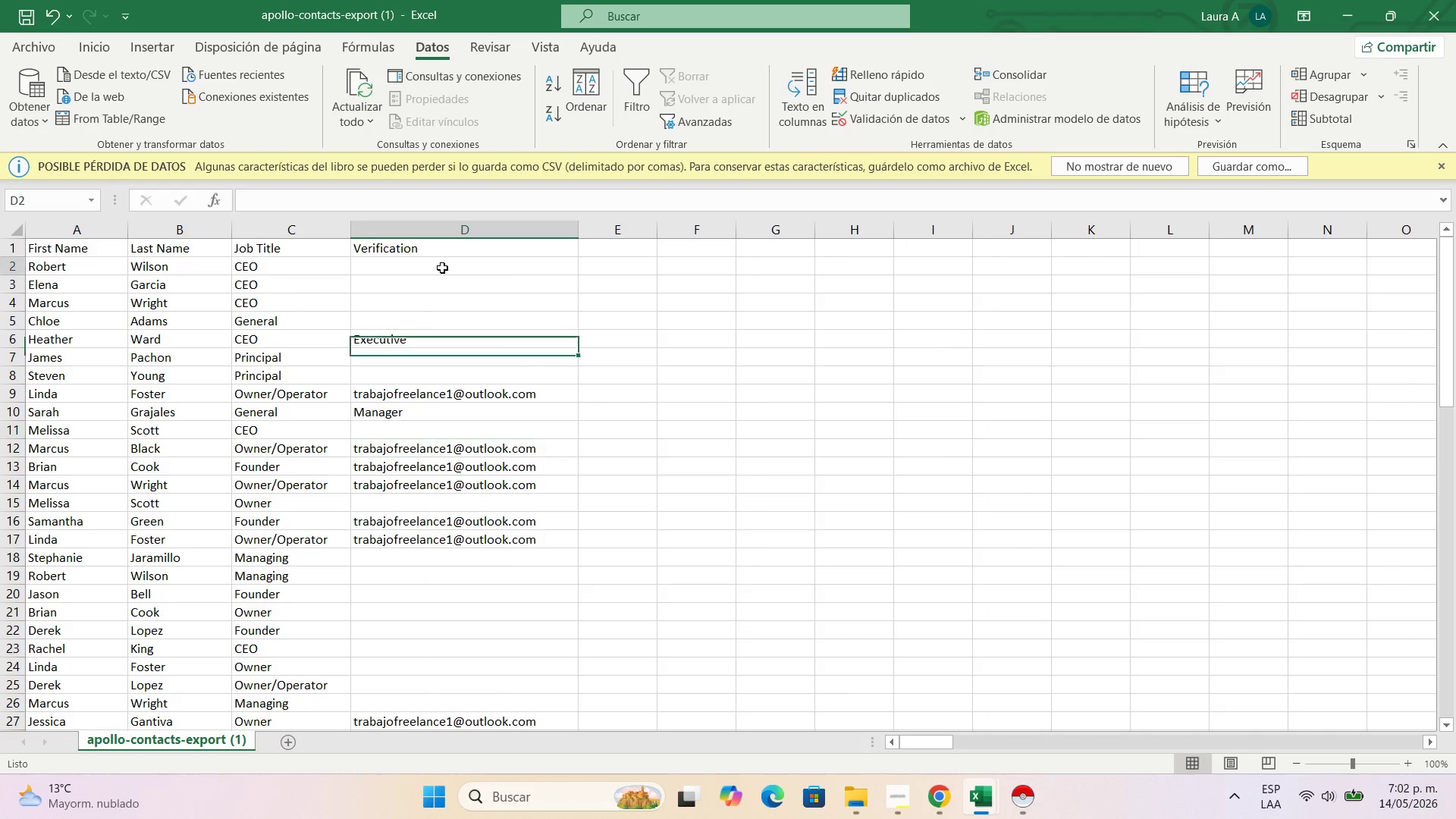 
double_click([442, 268])
 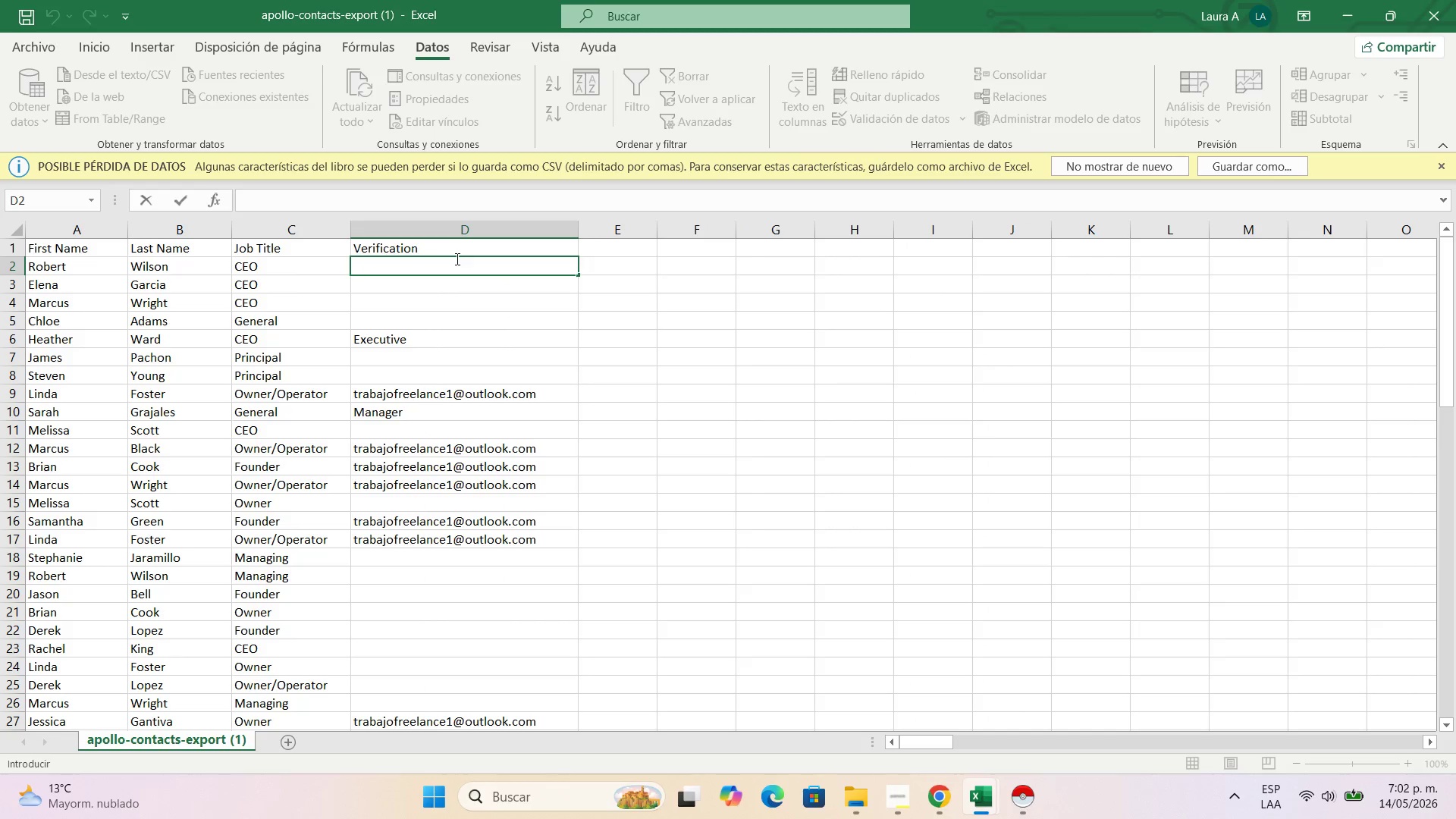 
type(Active)
 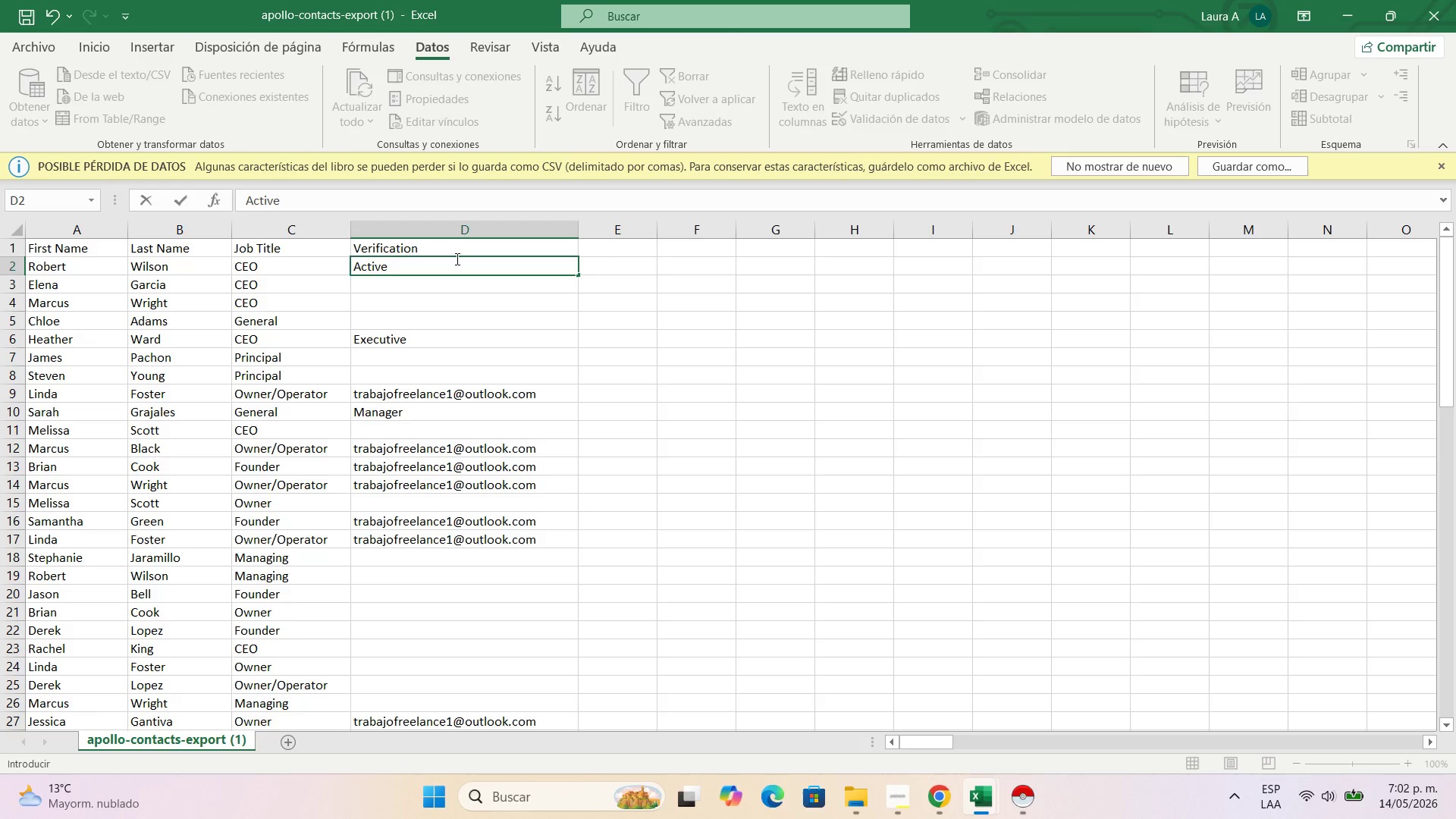 
key(Enter)
 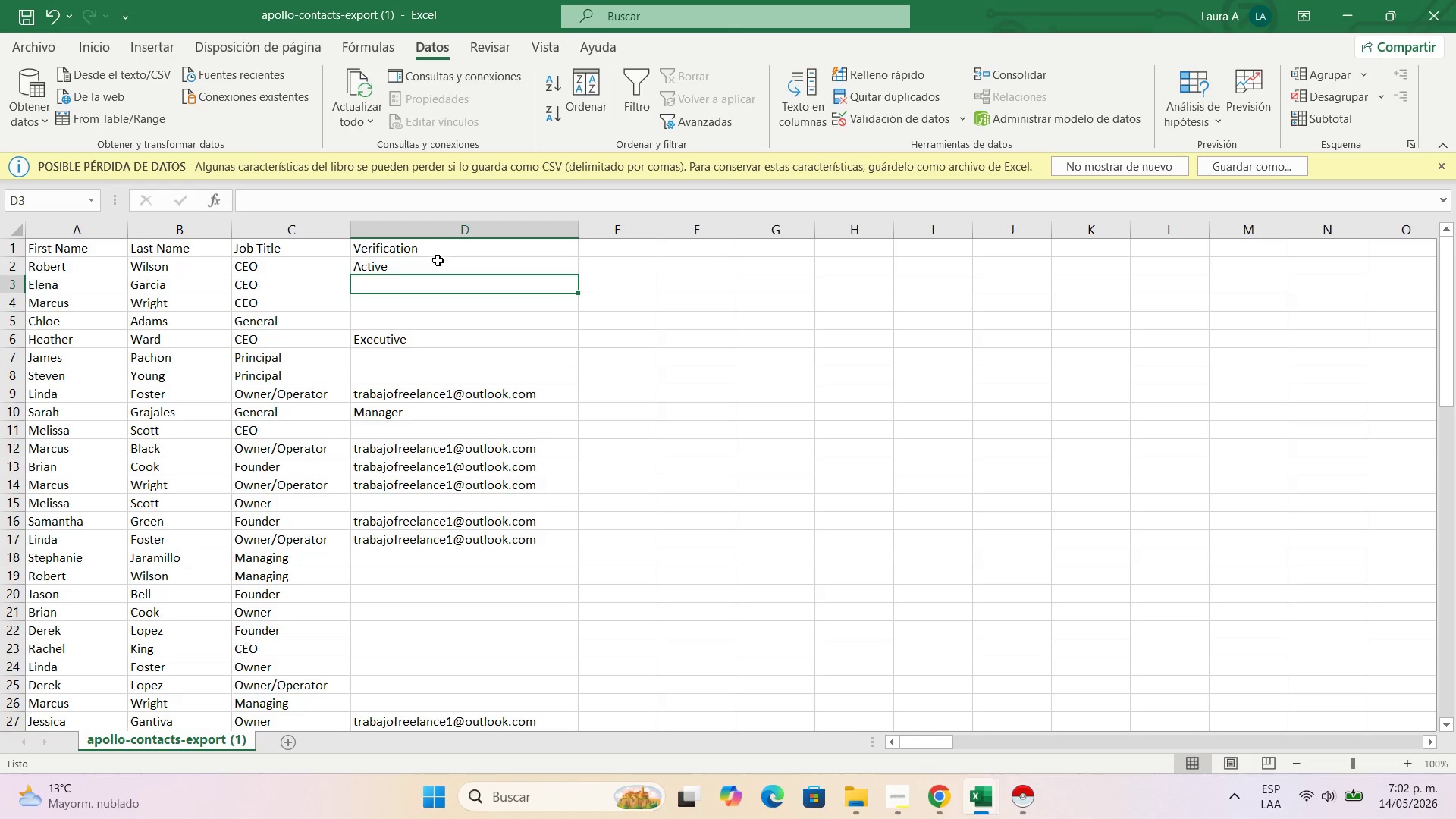 
left_click([438, 261])
 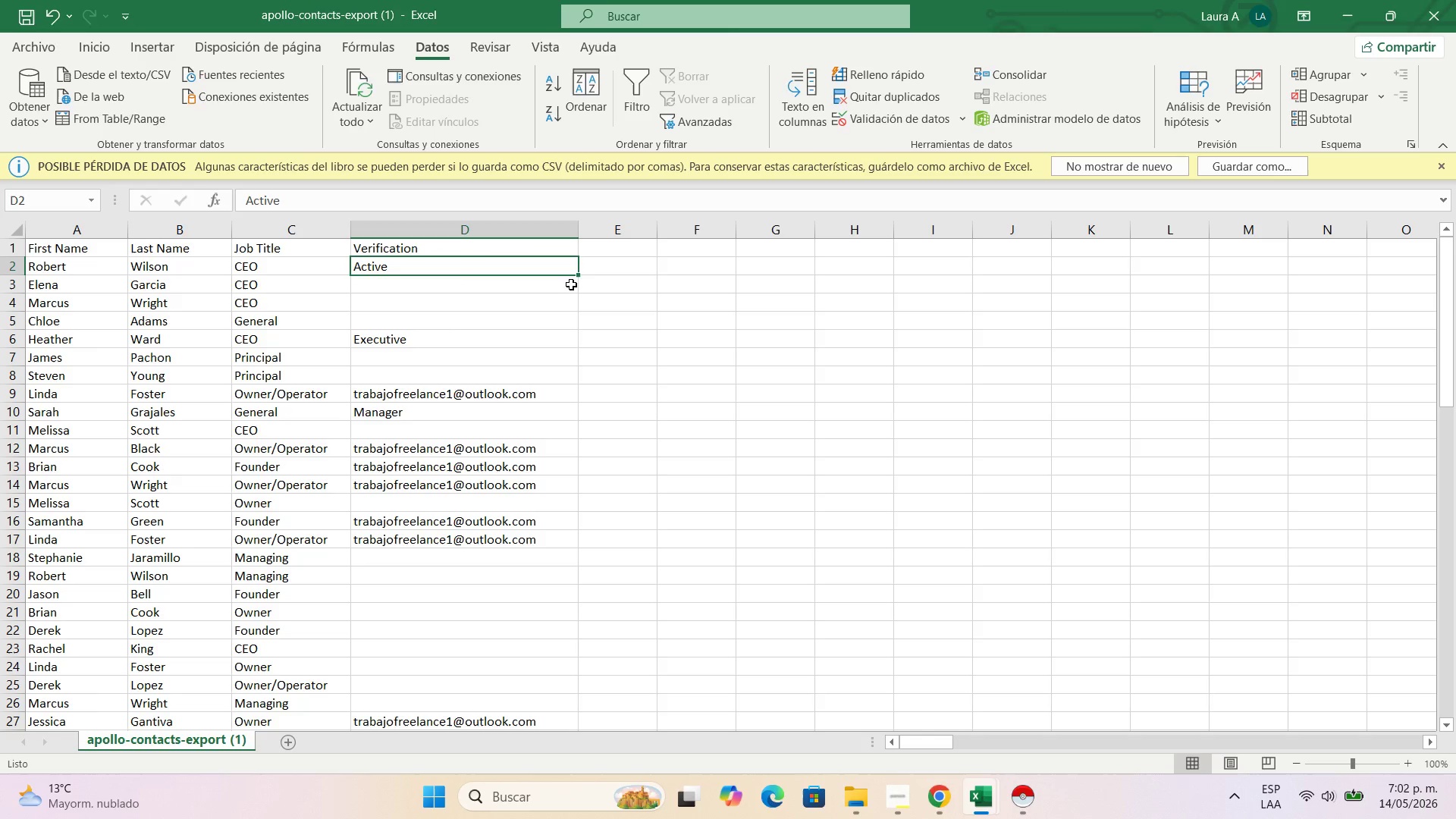 
left_click_drag(start_coordinate=[576, 278], to_coordinate=[415, 268])
 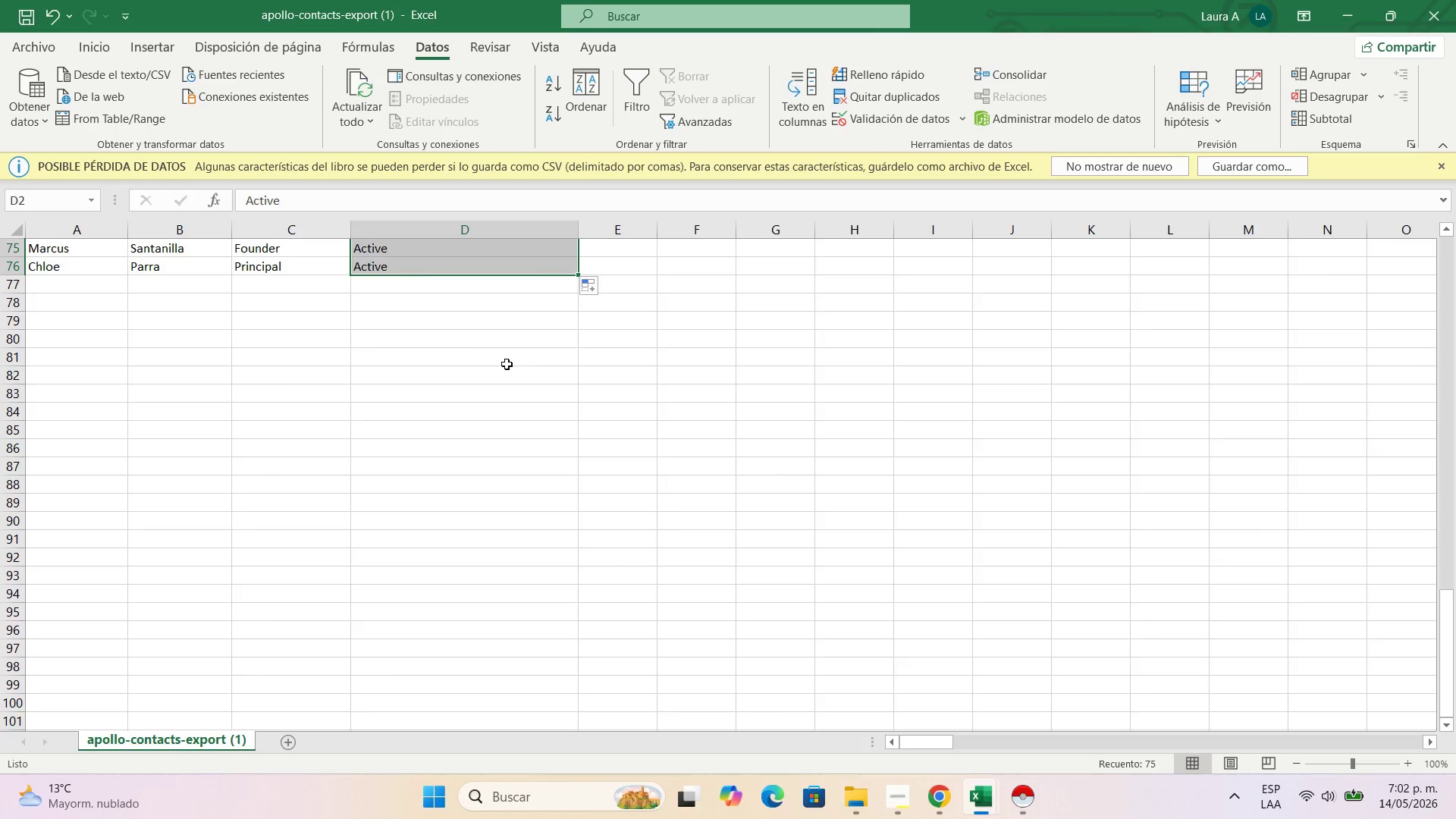 
left_click([533, 366])
 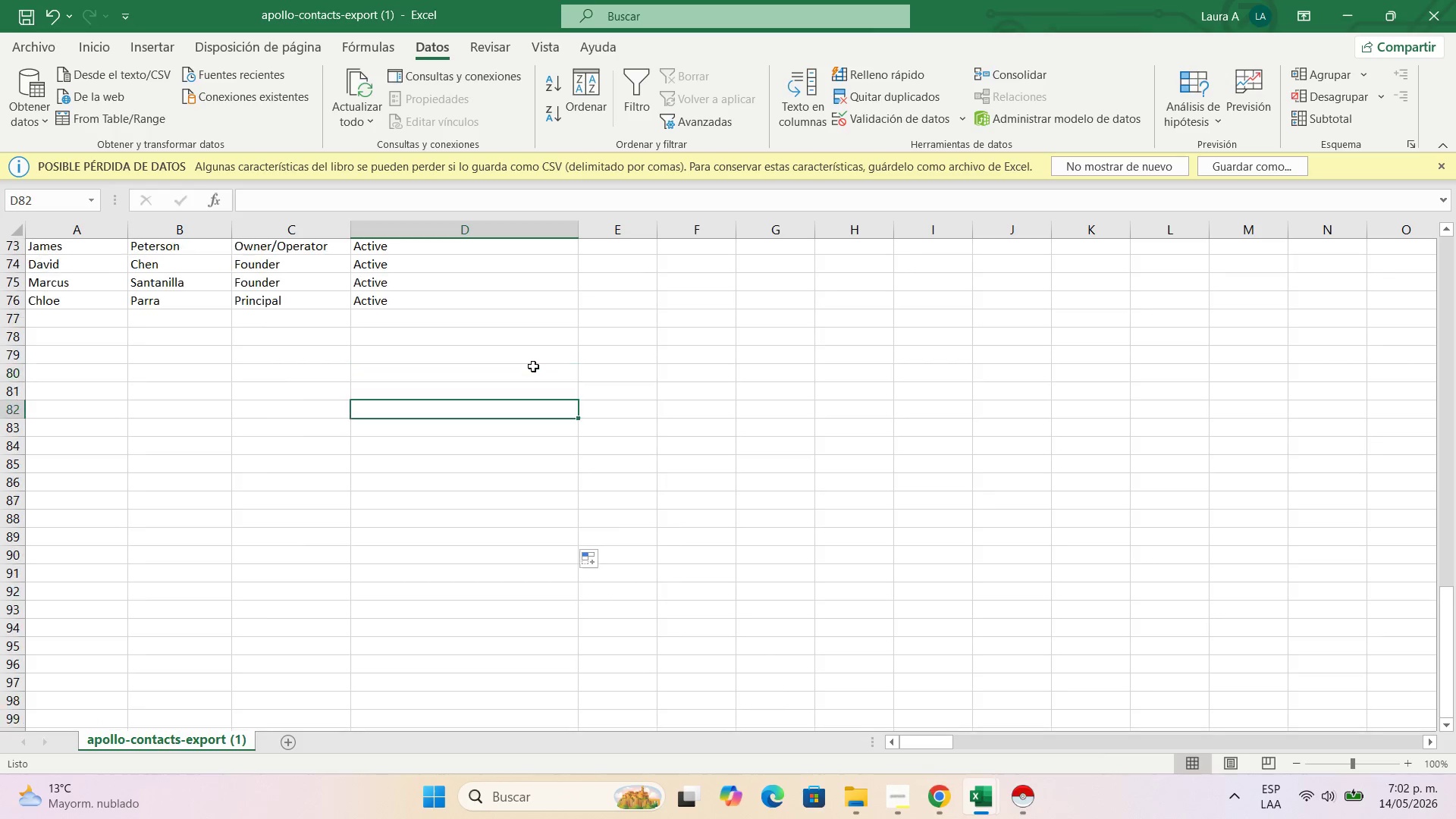 
scroll: coordinate [536, 367], scroll_direction: up, amount: 36.0
 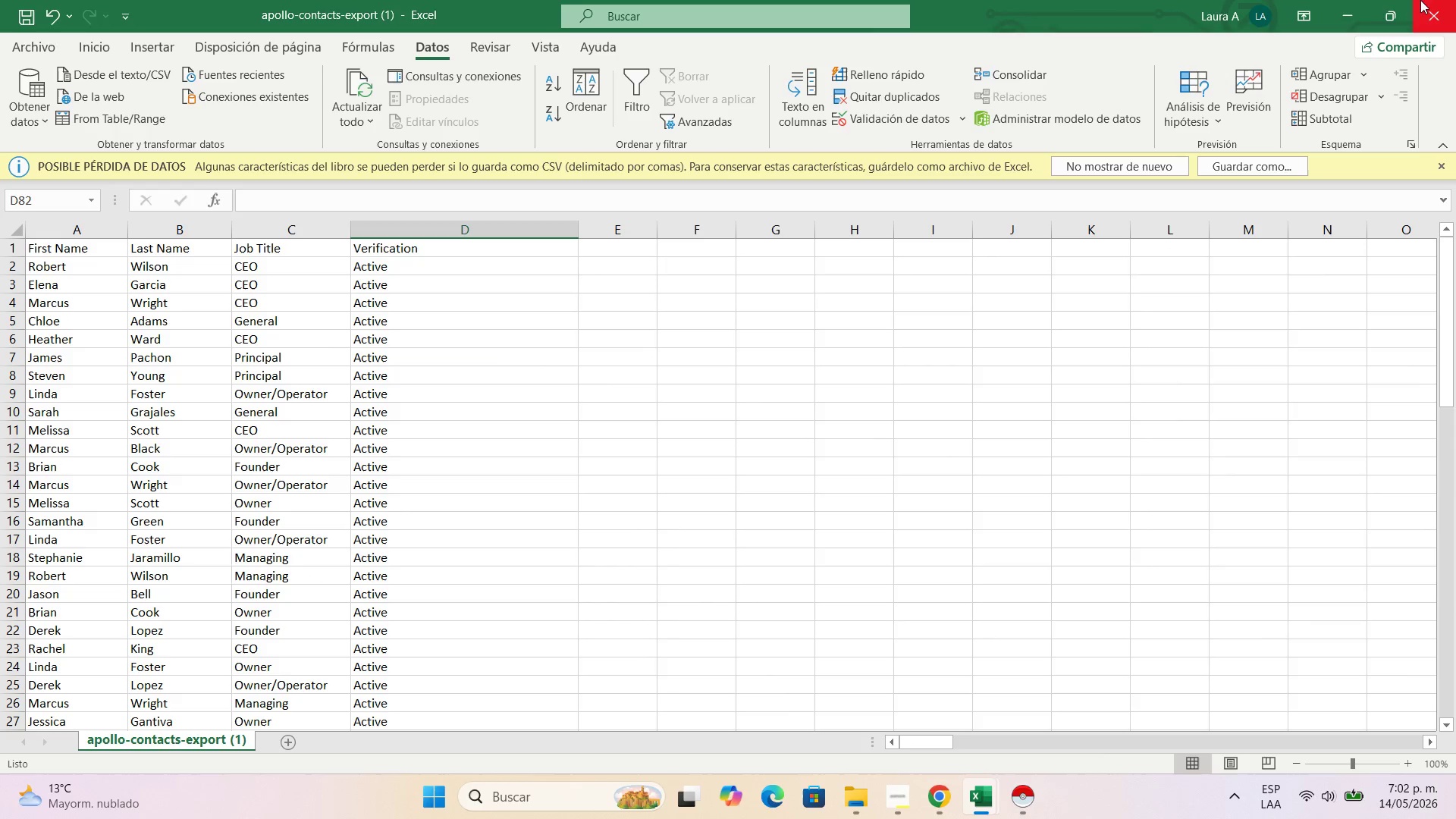 
left_click([1358, 0])
 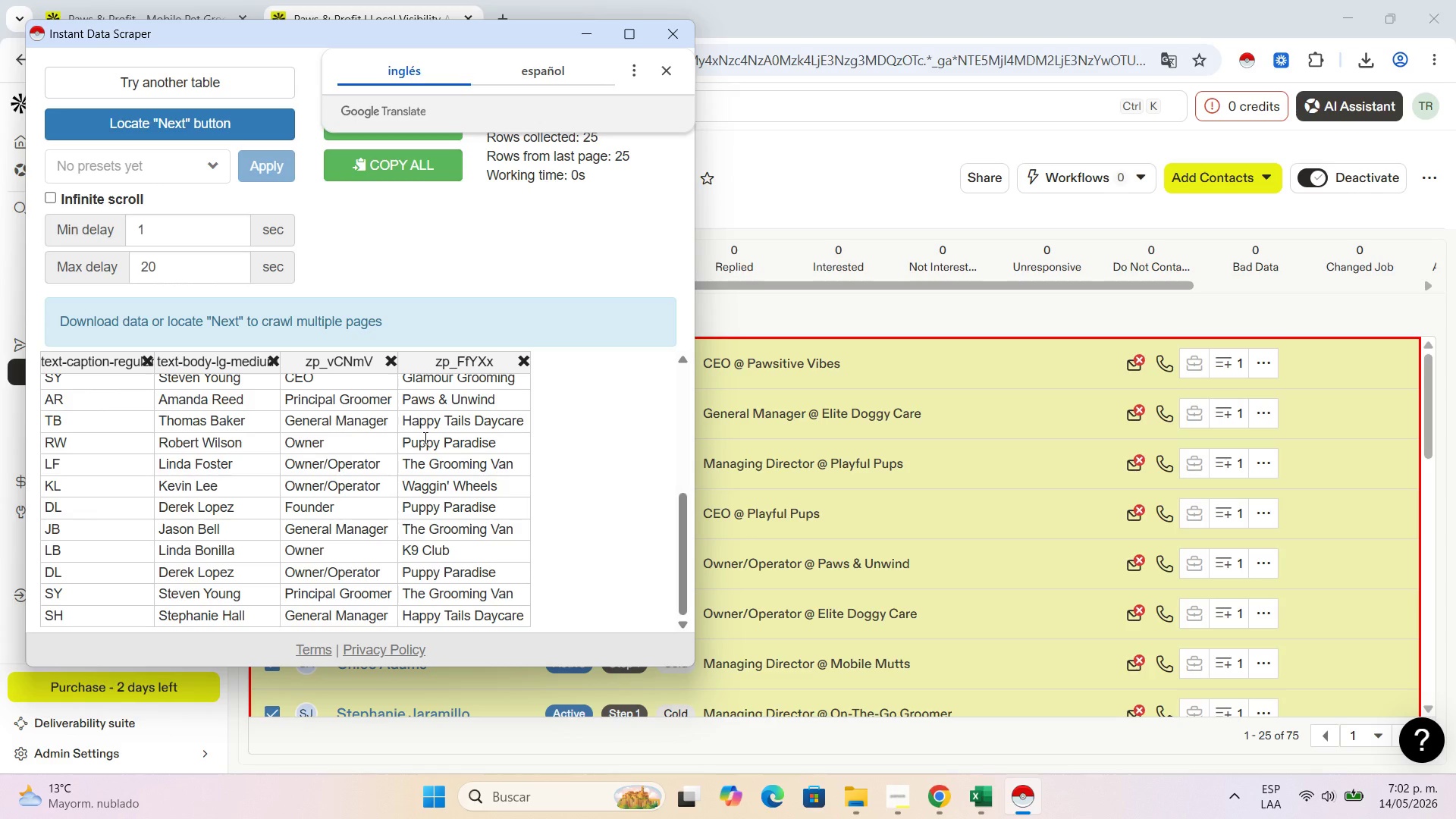 
scroll: coordinate [456, 438], scroll_direction: up, amount: 9.0
 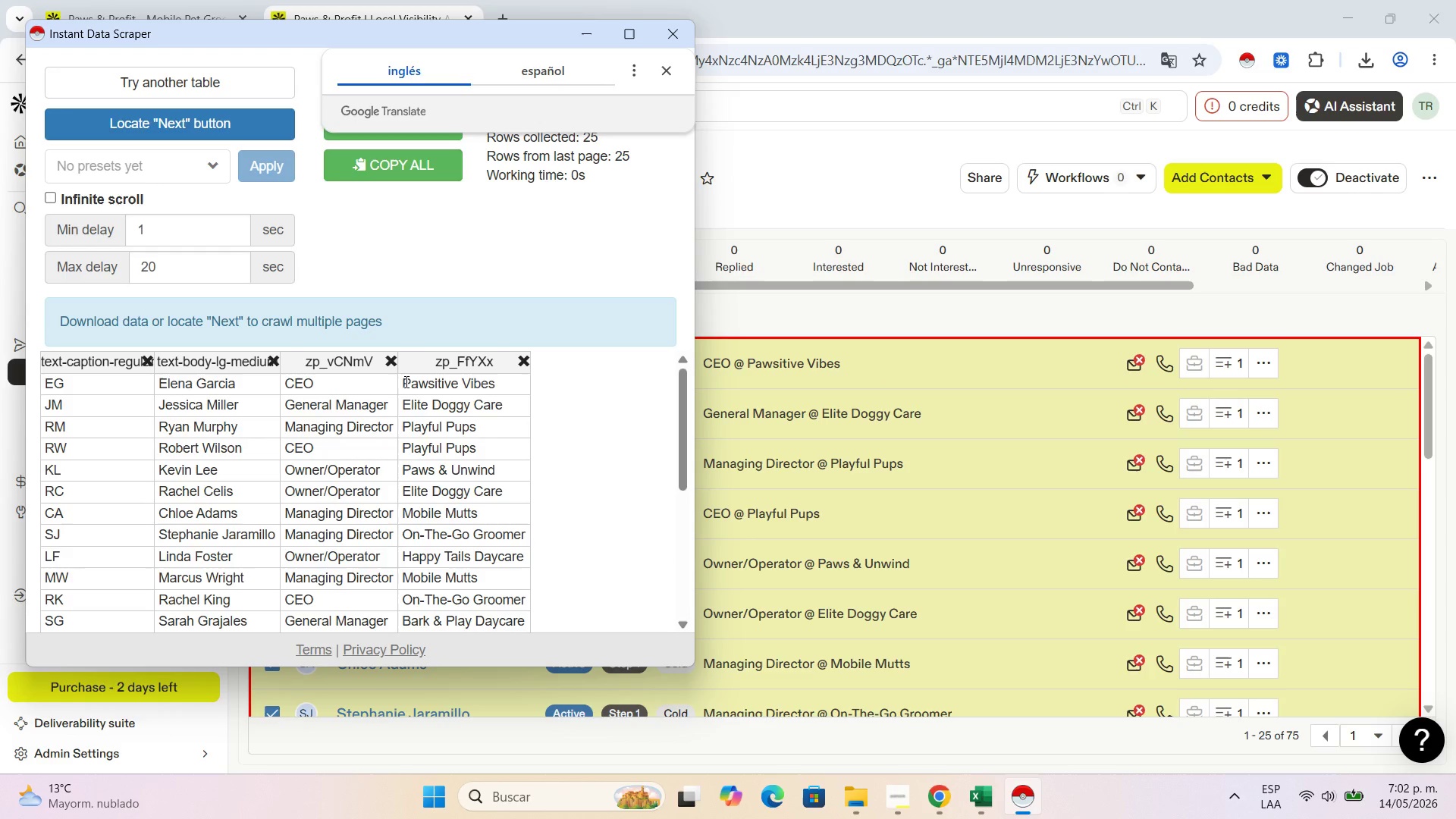 
left_click_drag(start_coordinate=[402, 381], to_coordinate=[516, 392])
 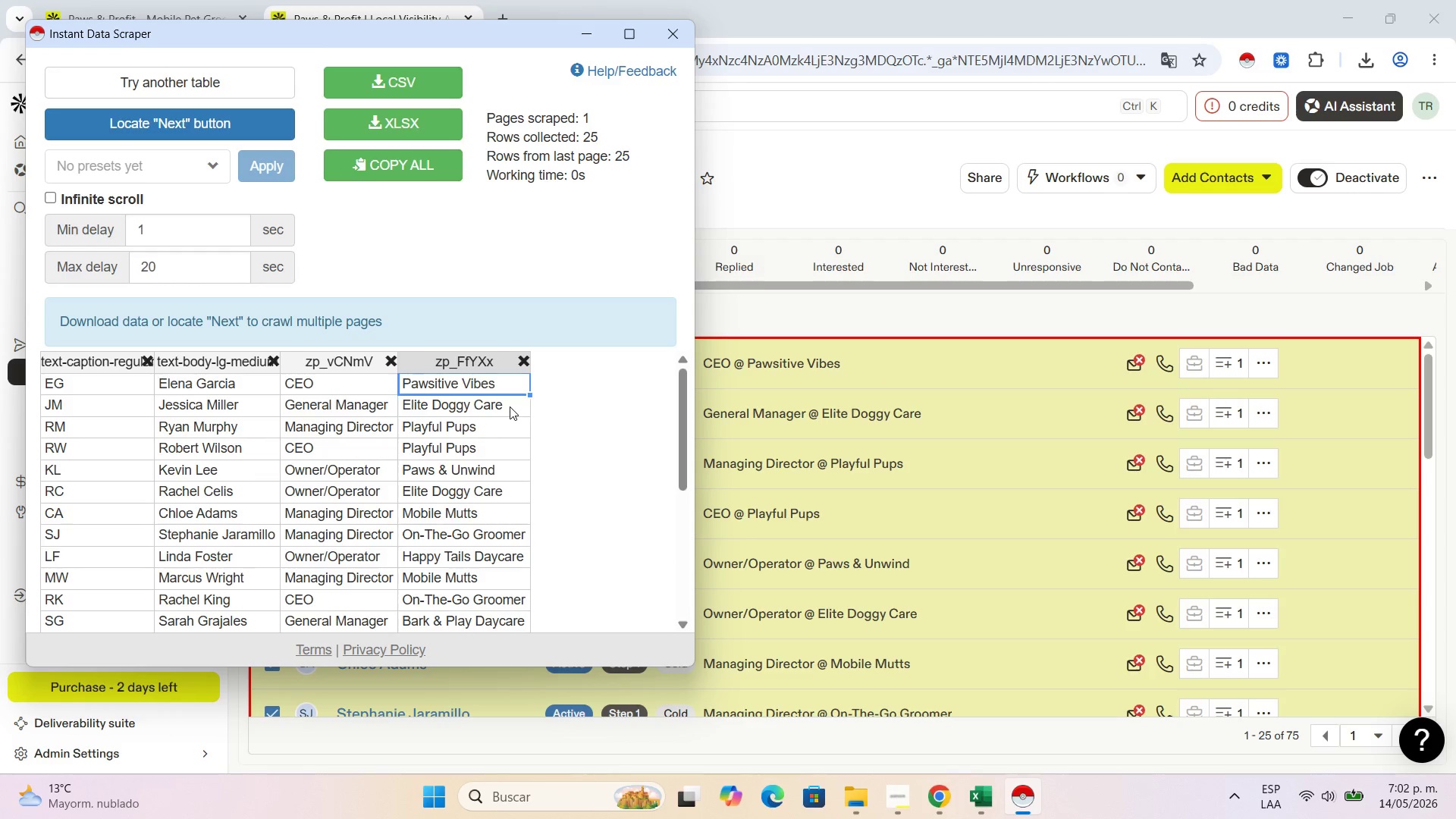 
left_click([510, 406])
 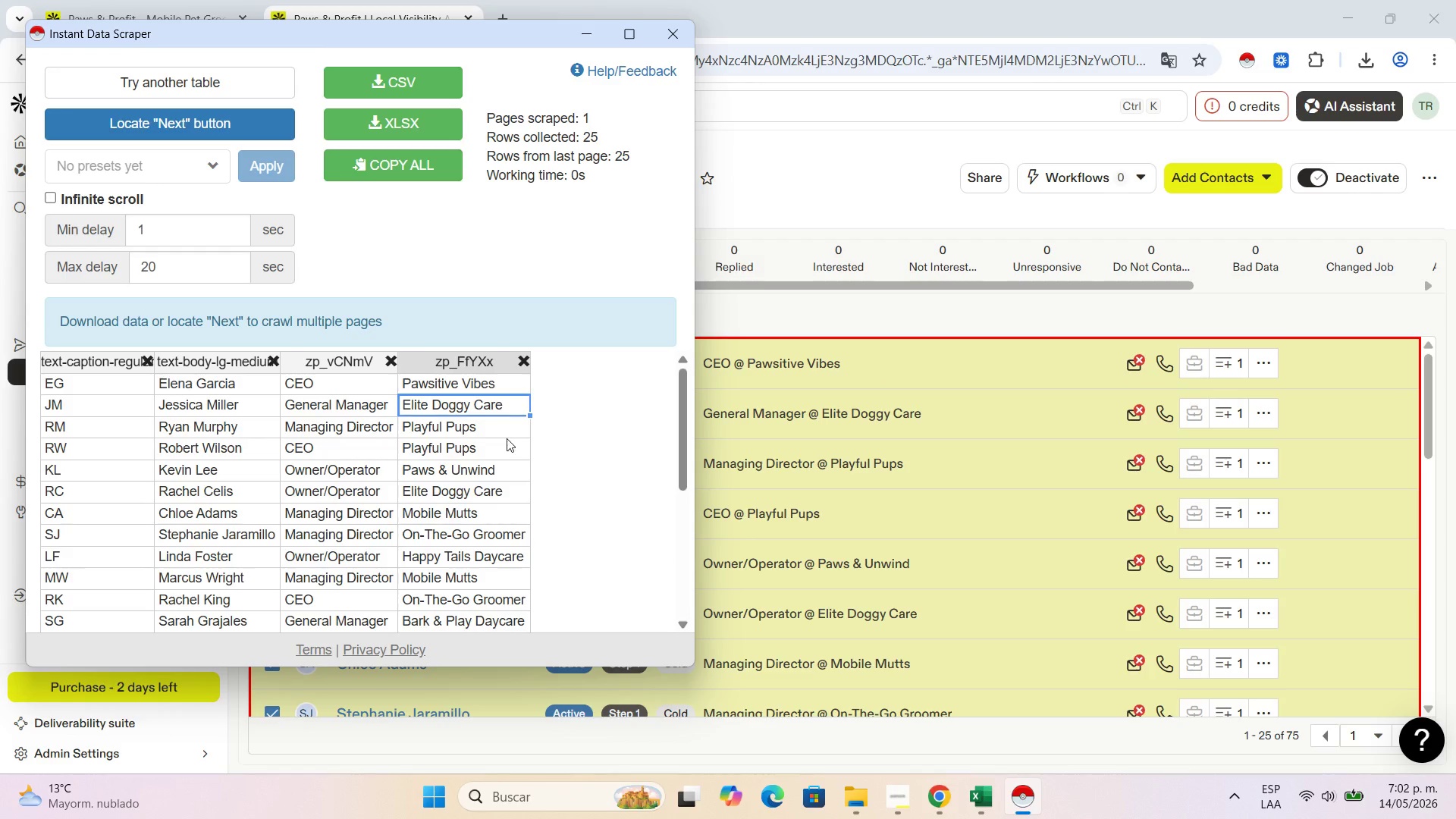 
left_click([507, 438])
 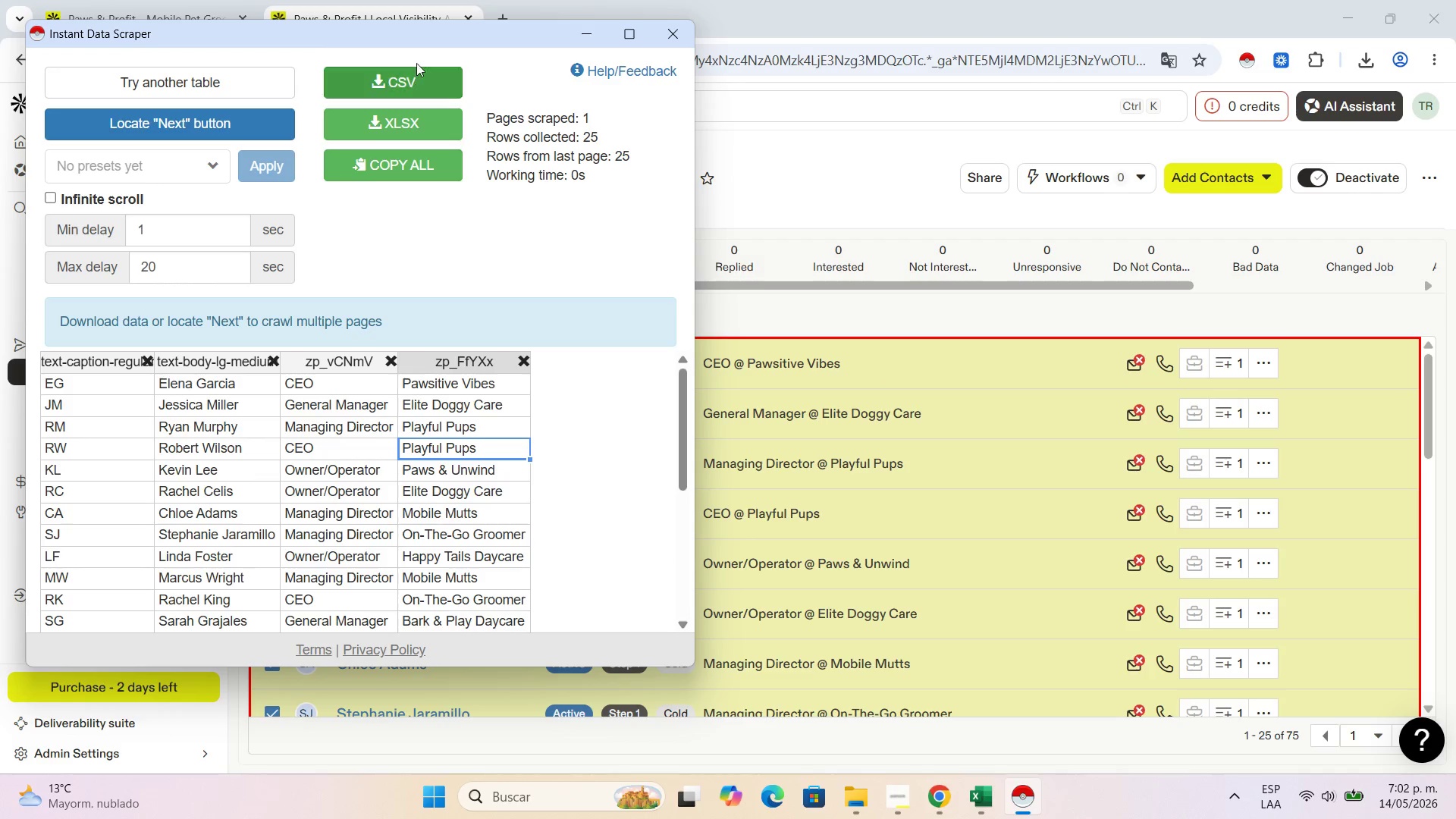 
left_click([407, 81])
 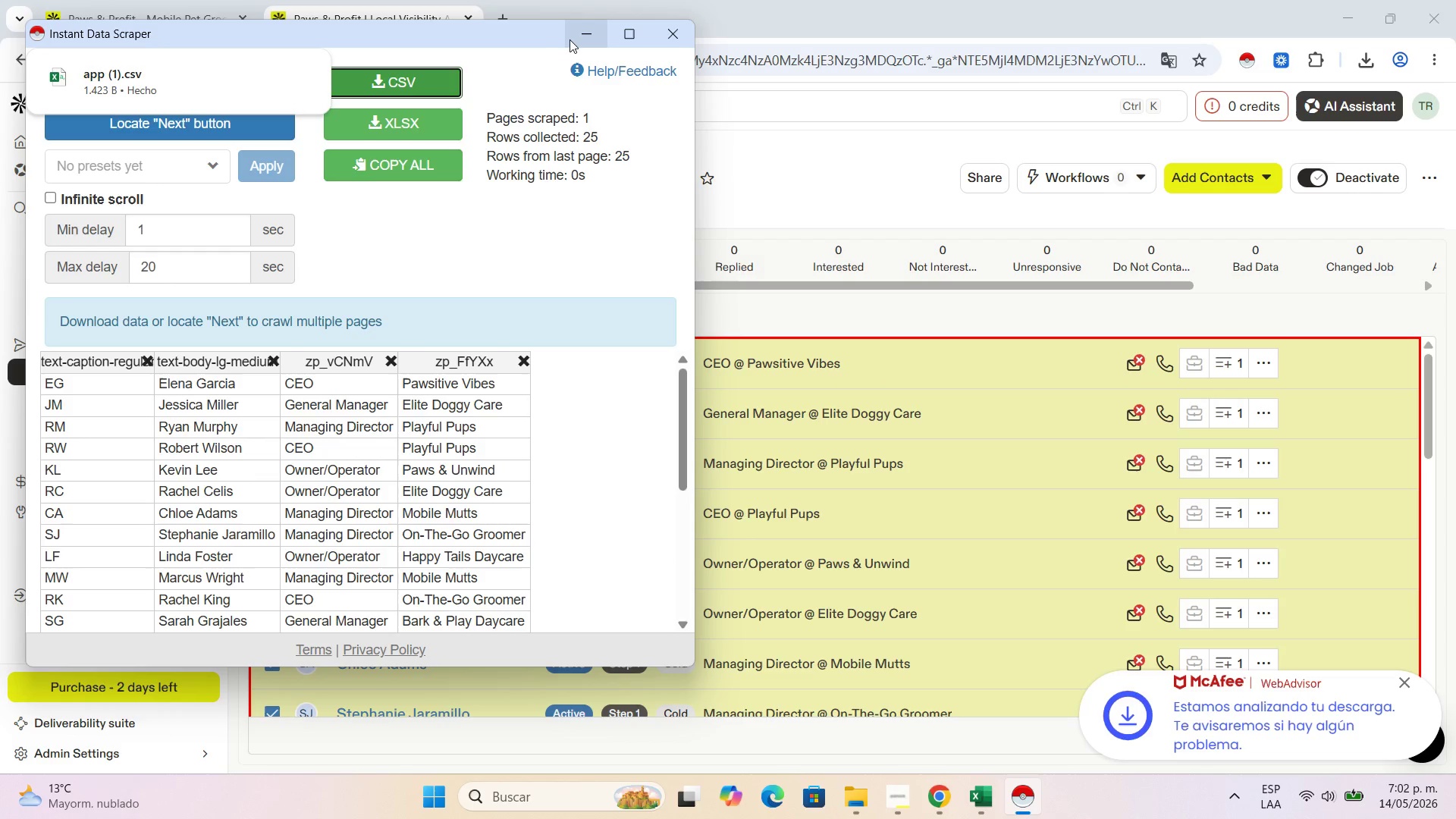 
left_click([593, 36])
 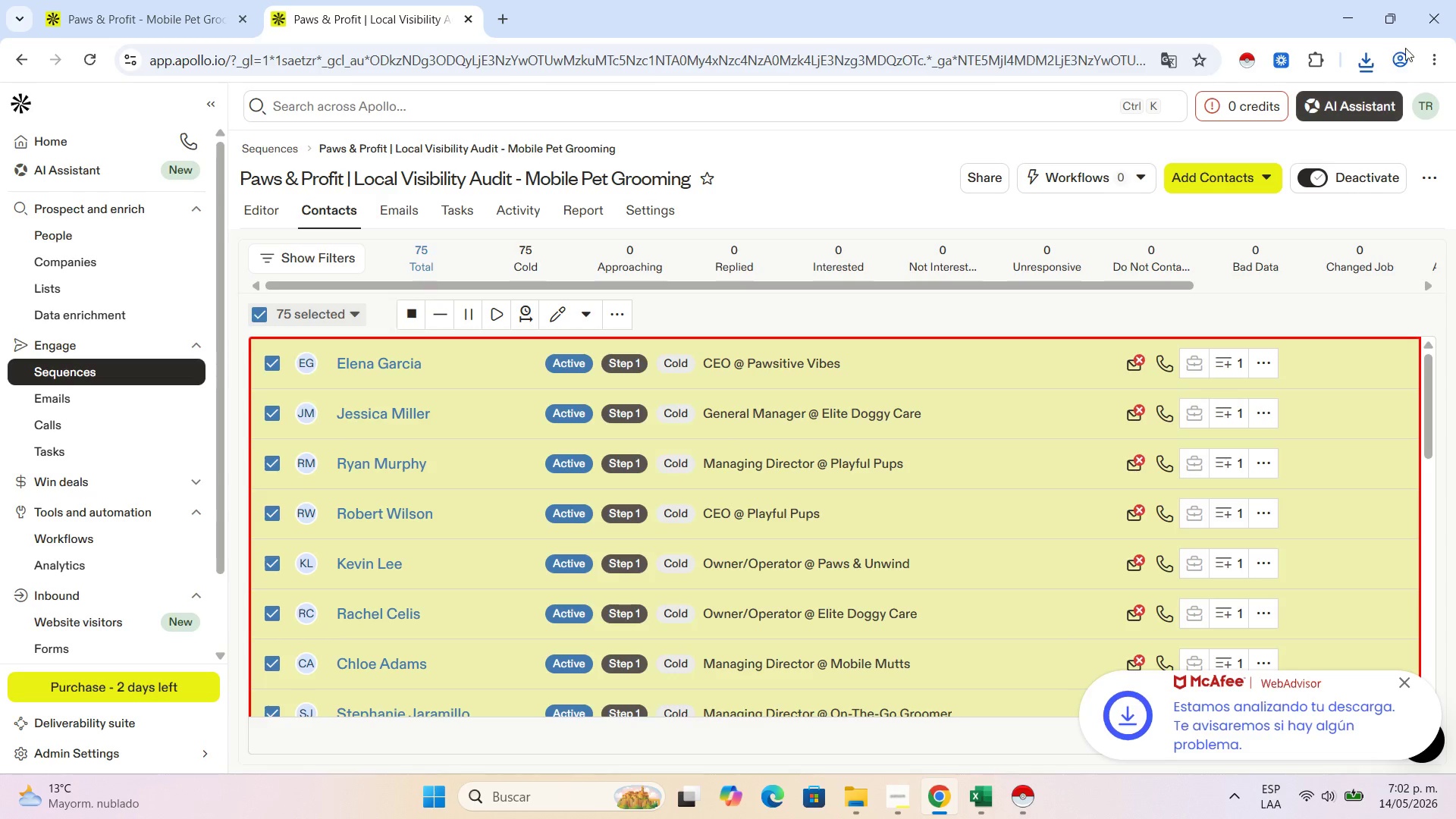 
left_click([1360, 73])
 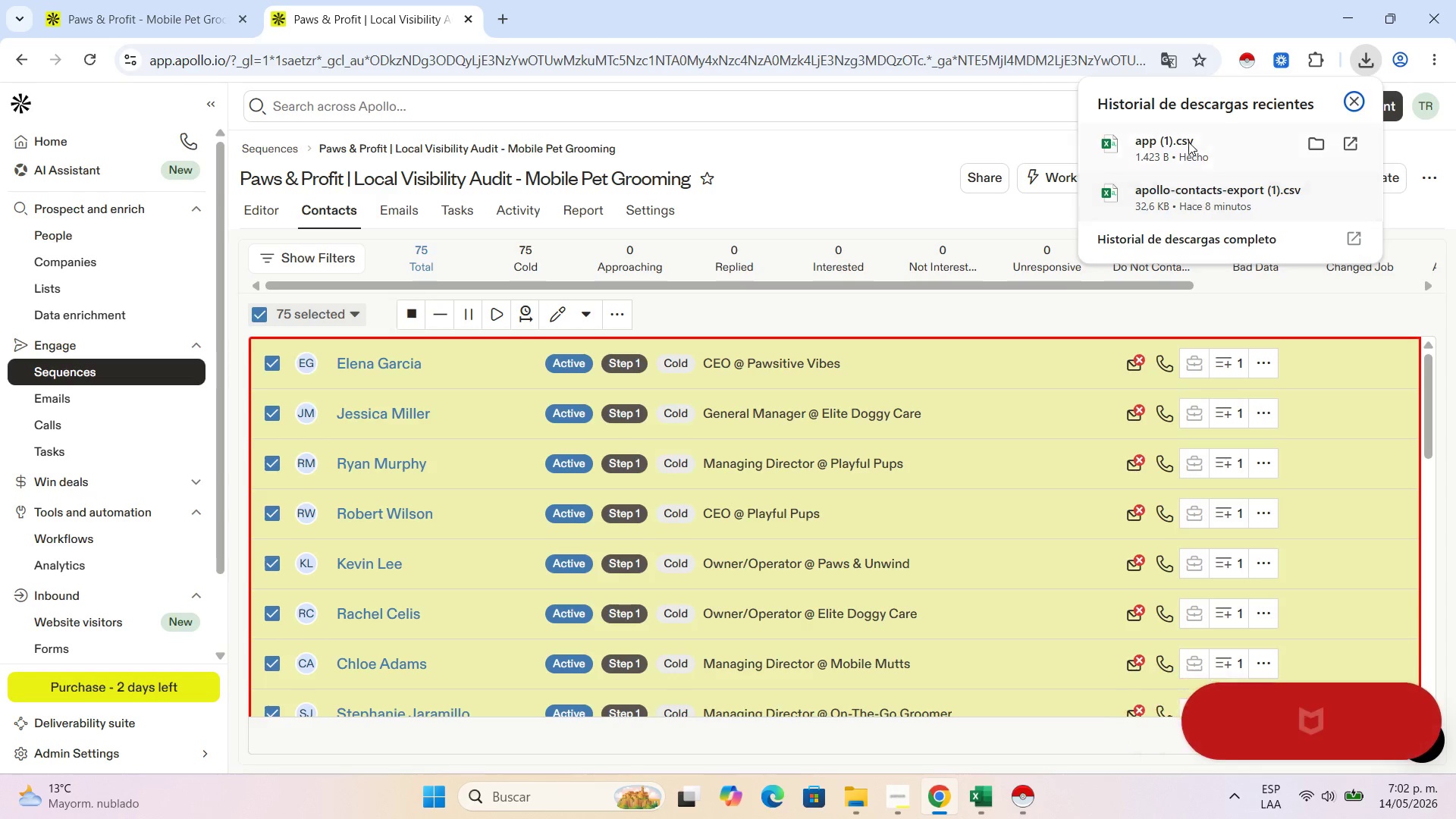 
left_click([1188, 142])
 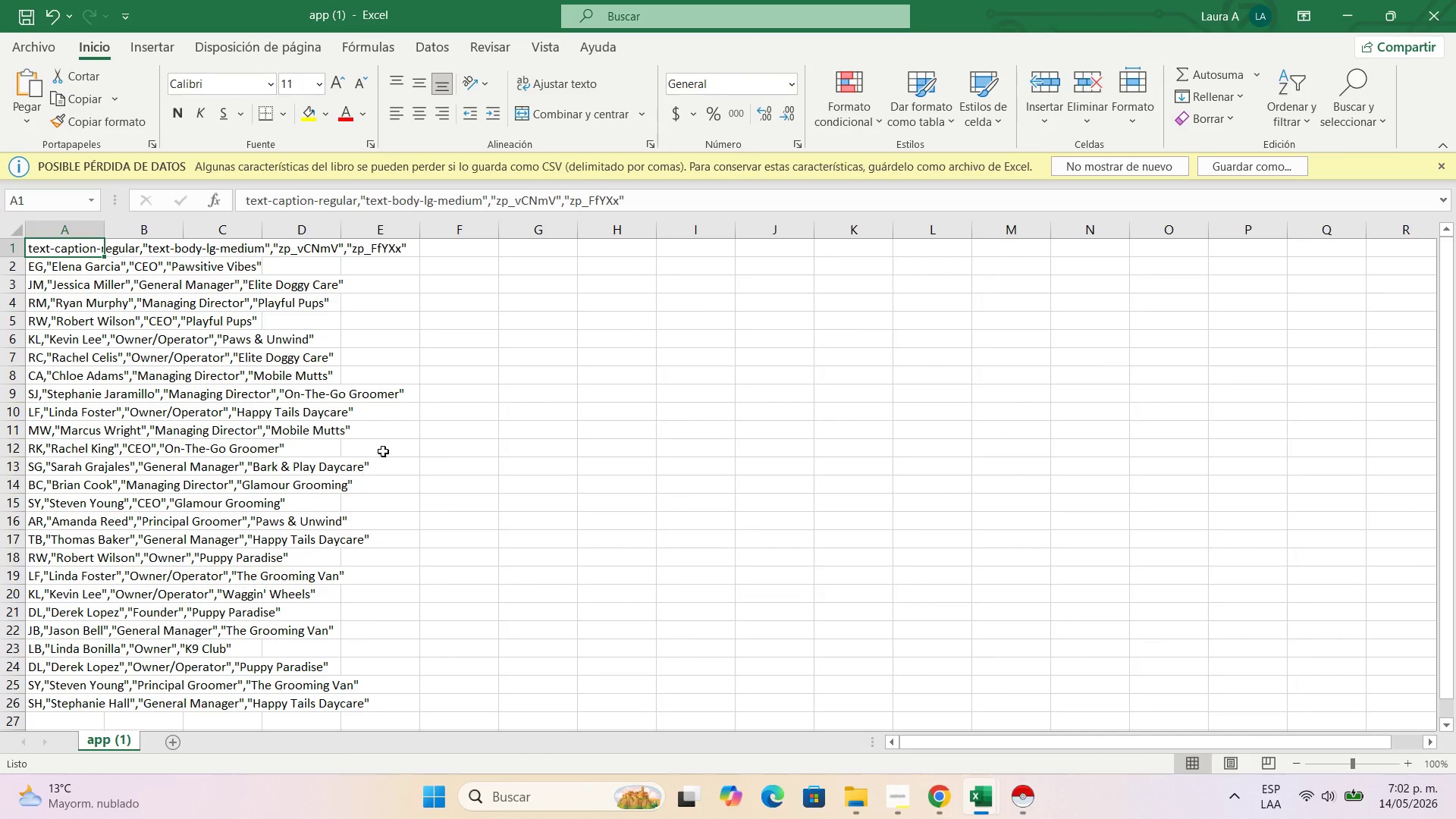 
wait(5.19)
 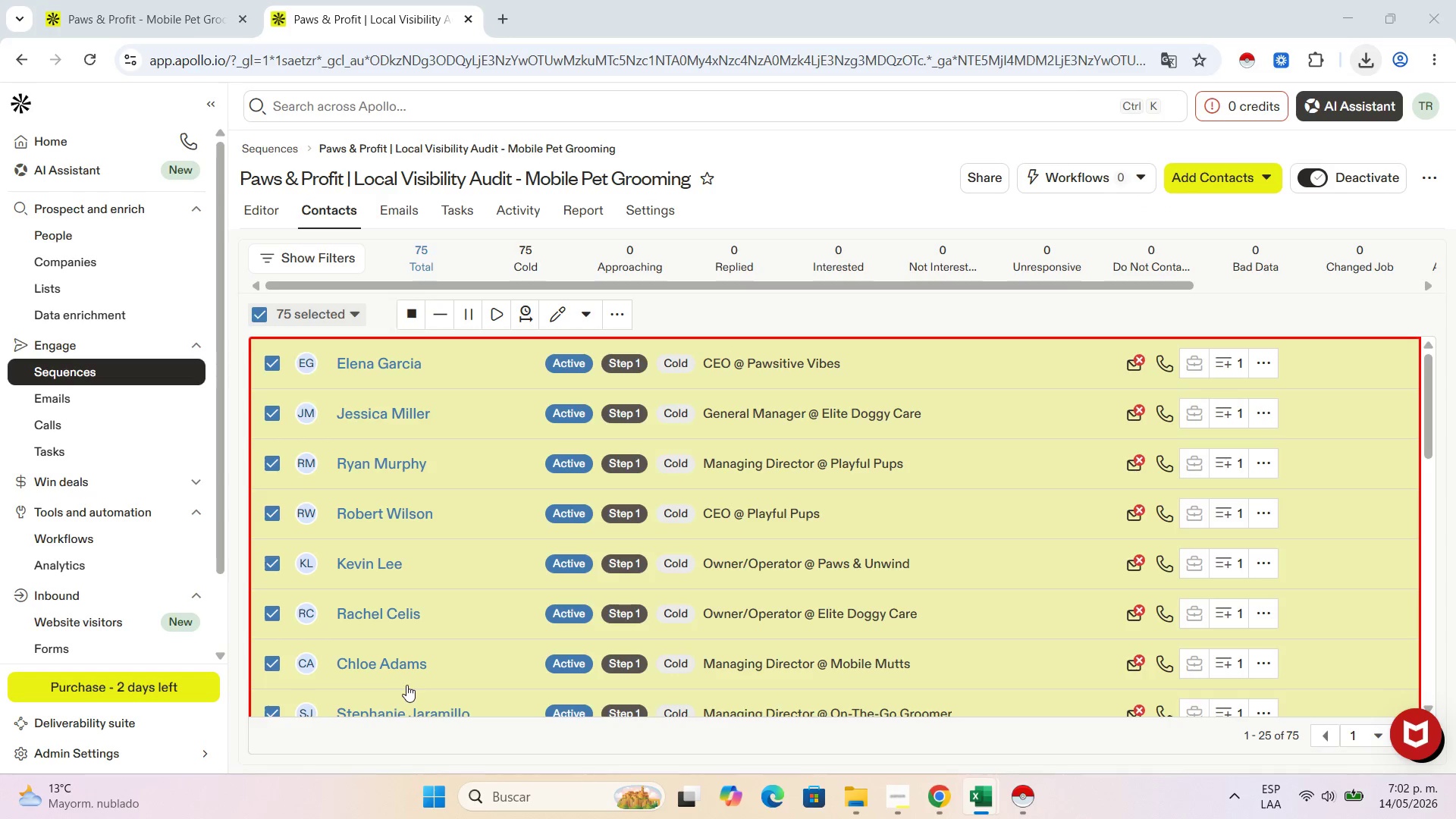 
left_click([74, 231])
 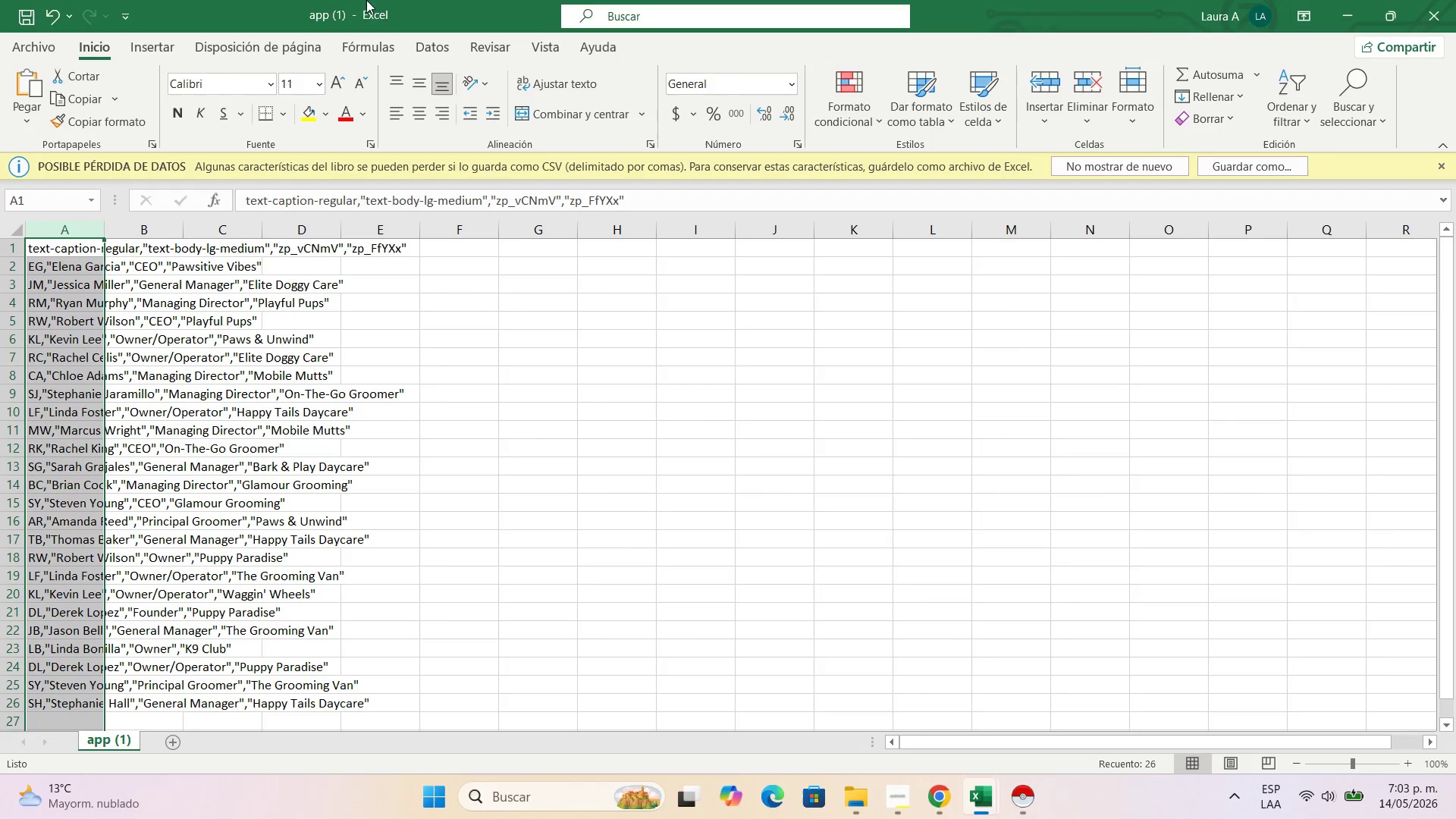 
left_click([55, 49])
 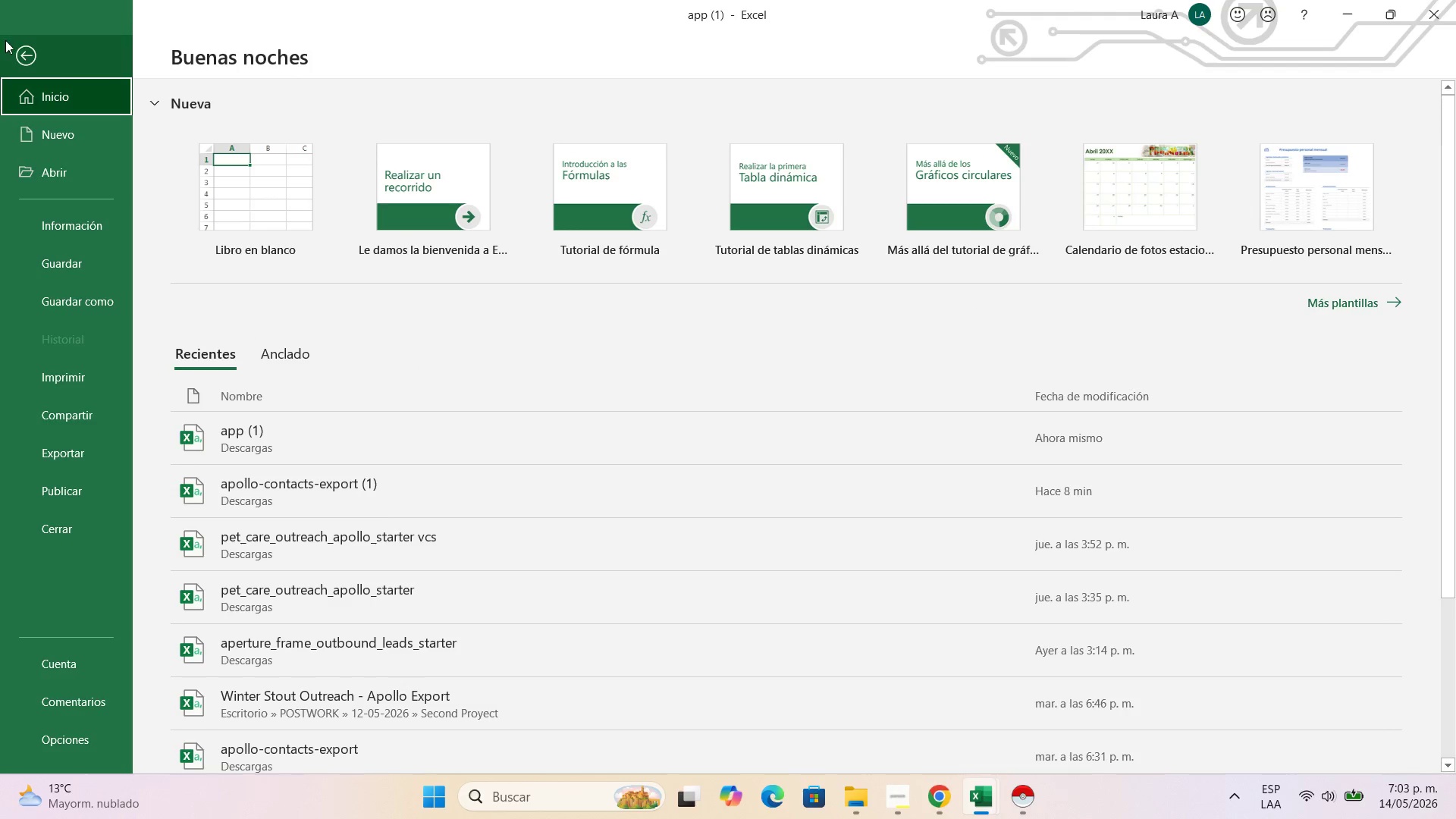 
left_click([24, 46])
 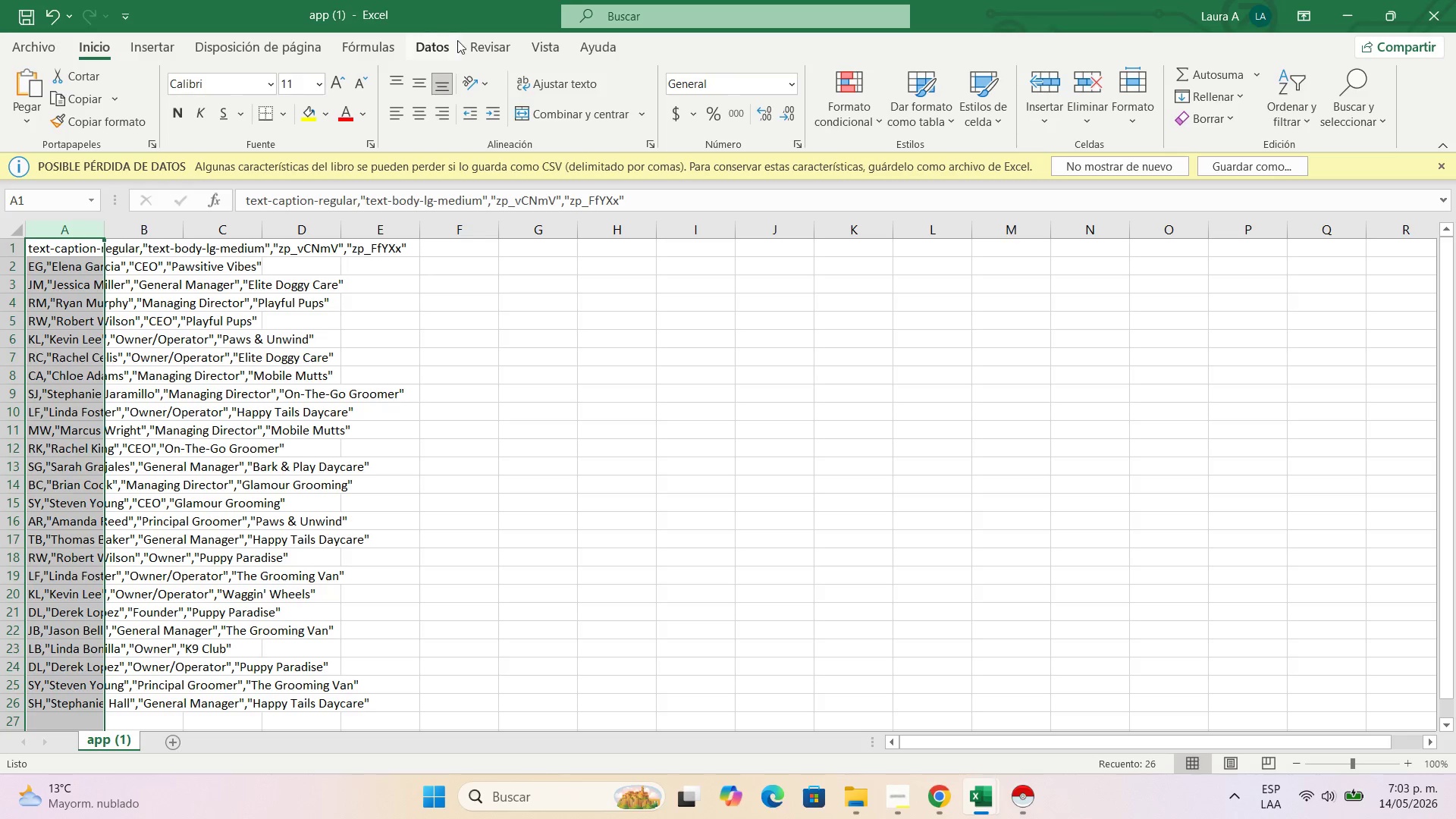 
left_click([458, 41])
 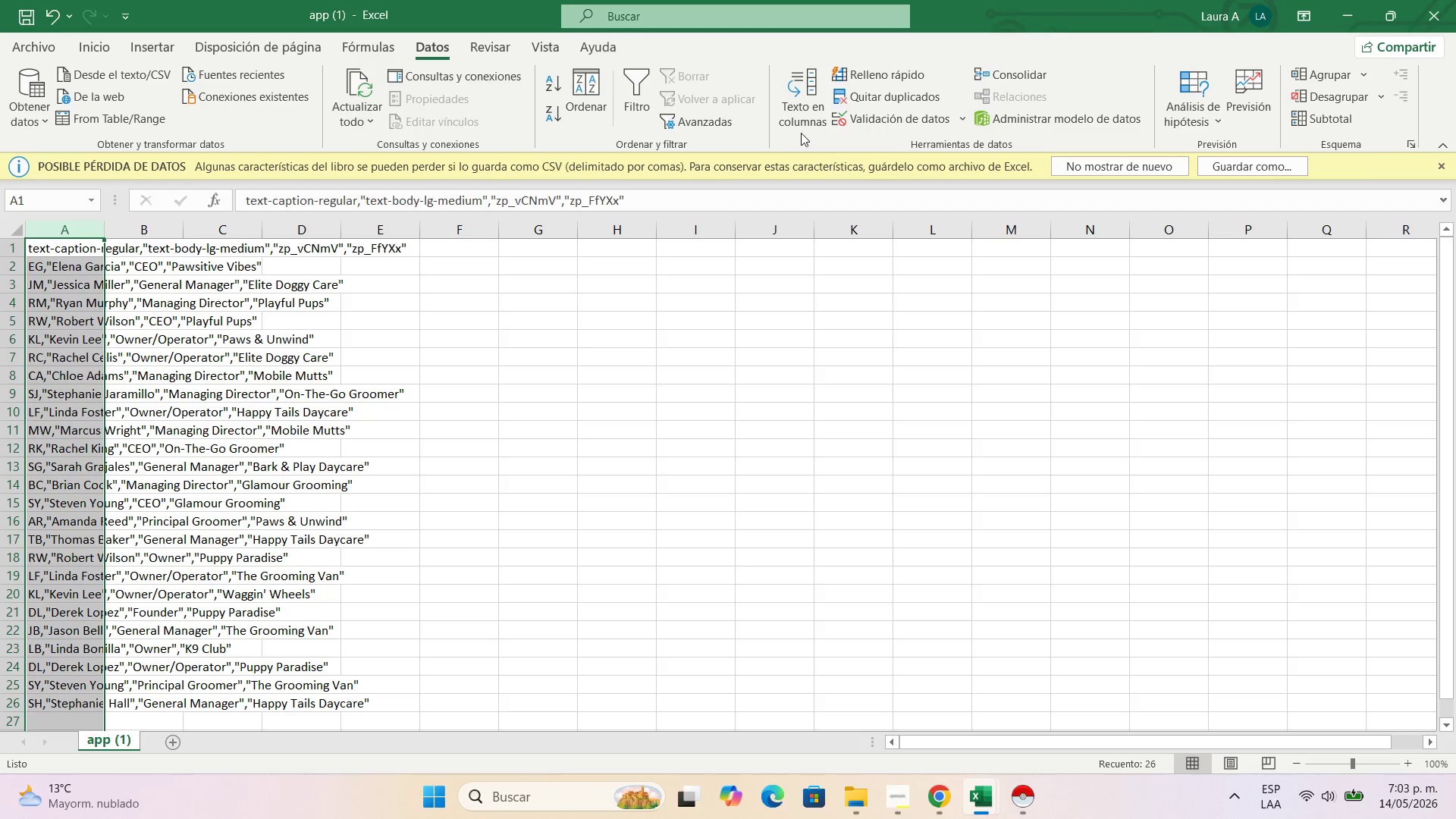 
left_click([825, 116])
 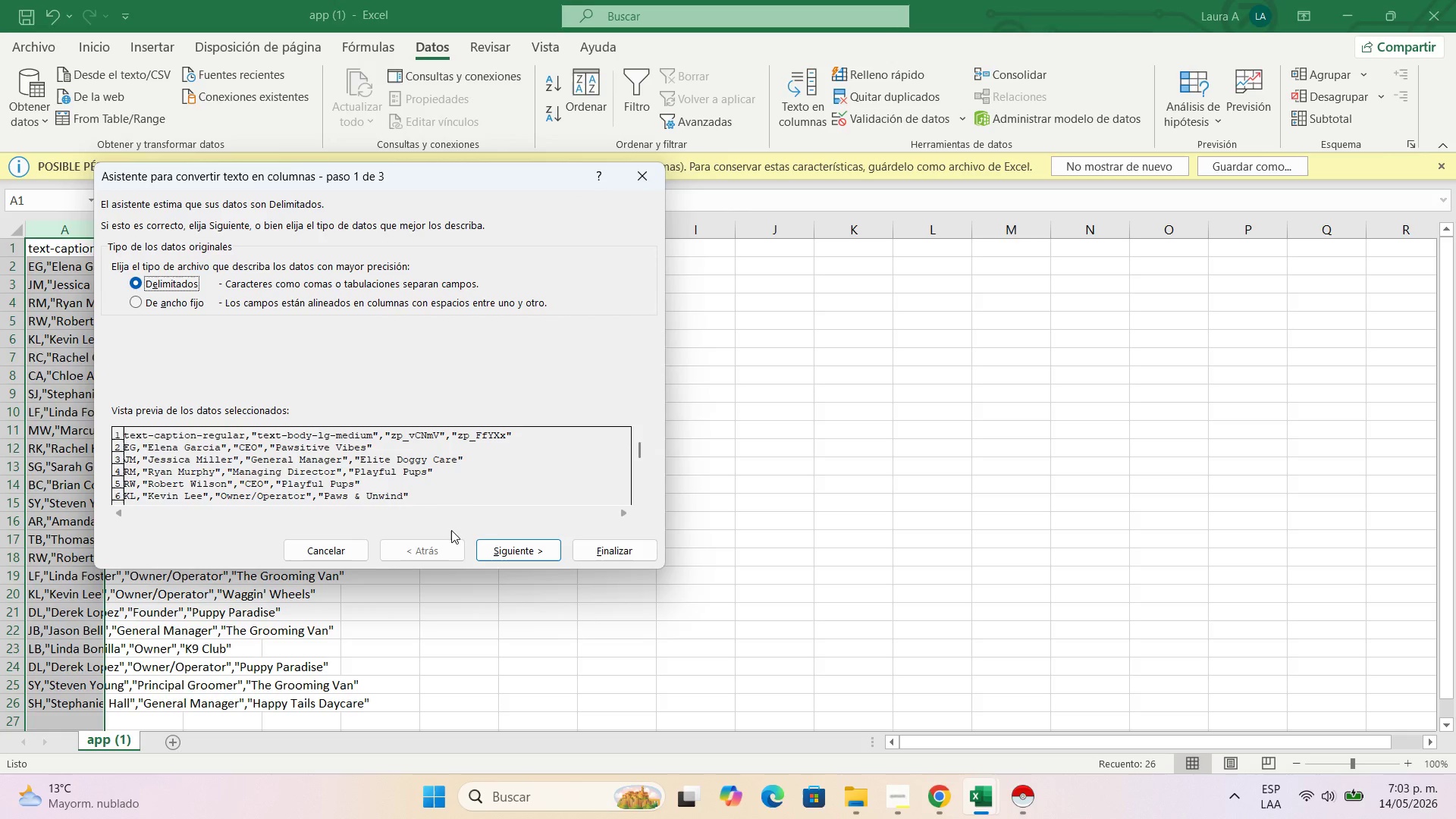 
left_click([496, 541])
 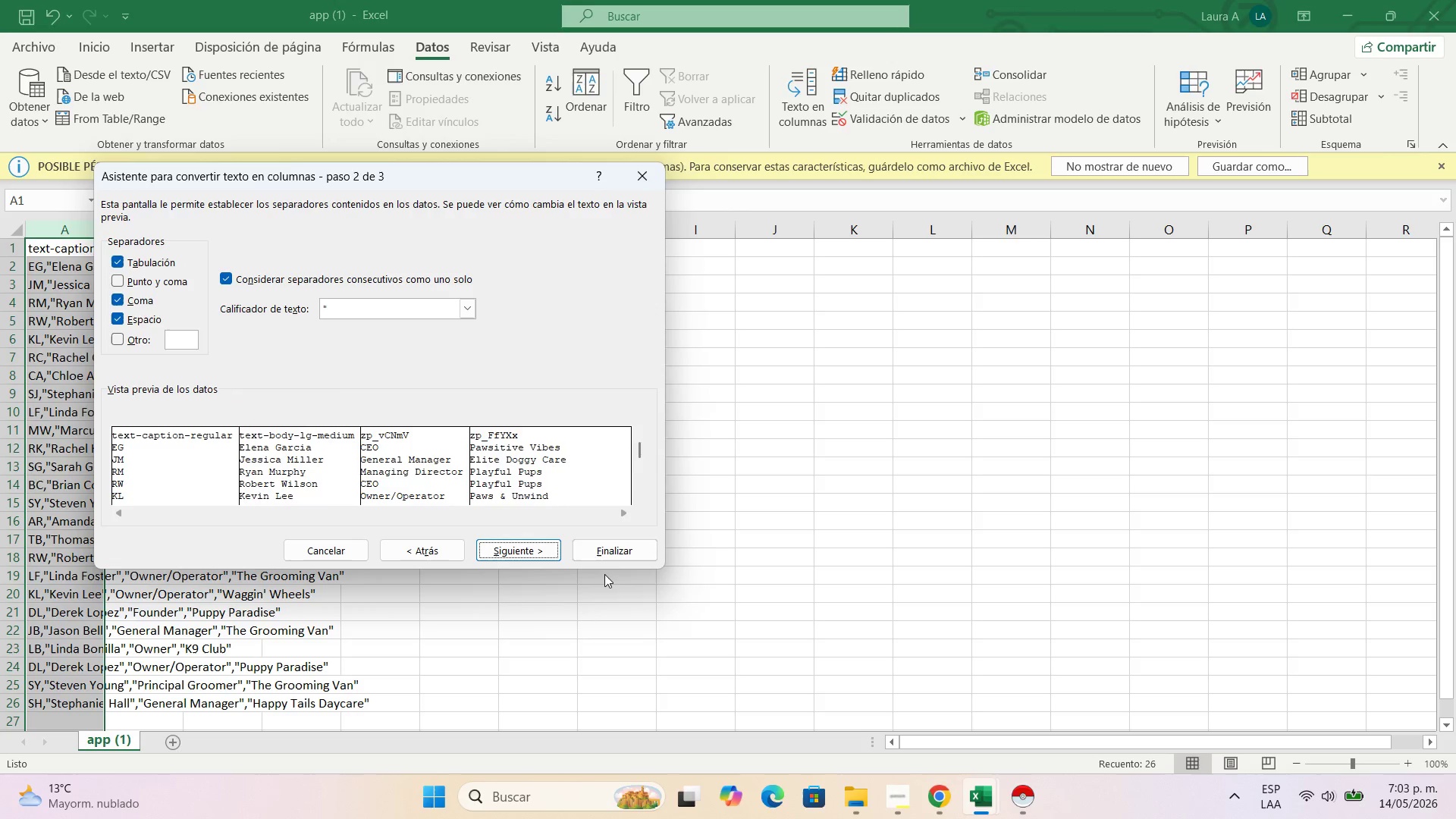 
left_click([614, 551])
 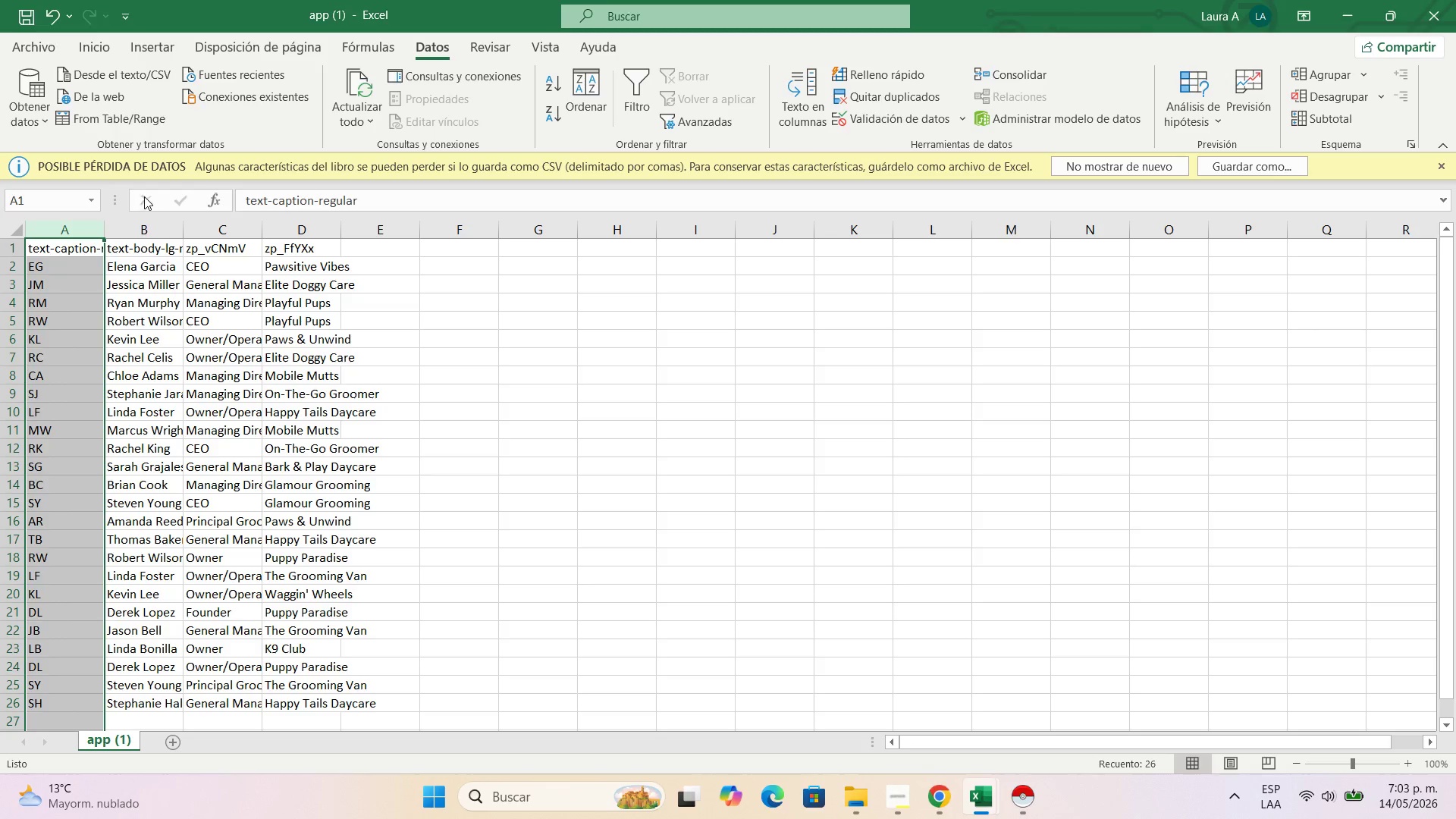 
left_click_drag(start_coordinate=[99, 221], to_coordinate=[140, 223])
 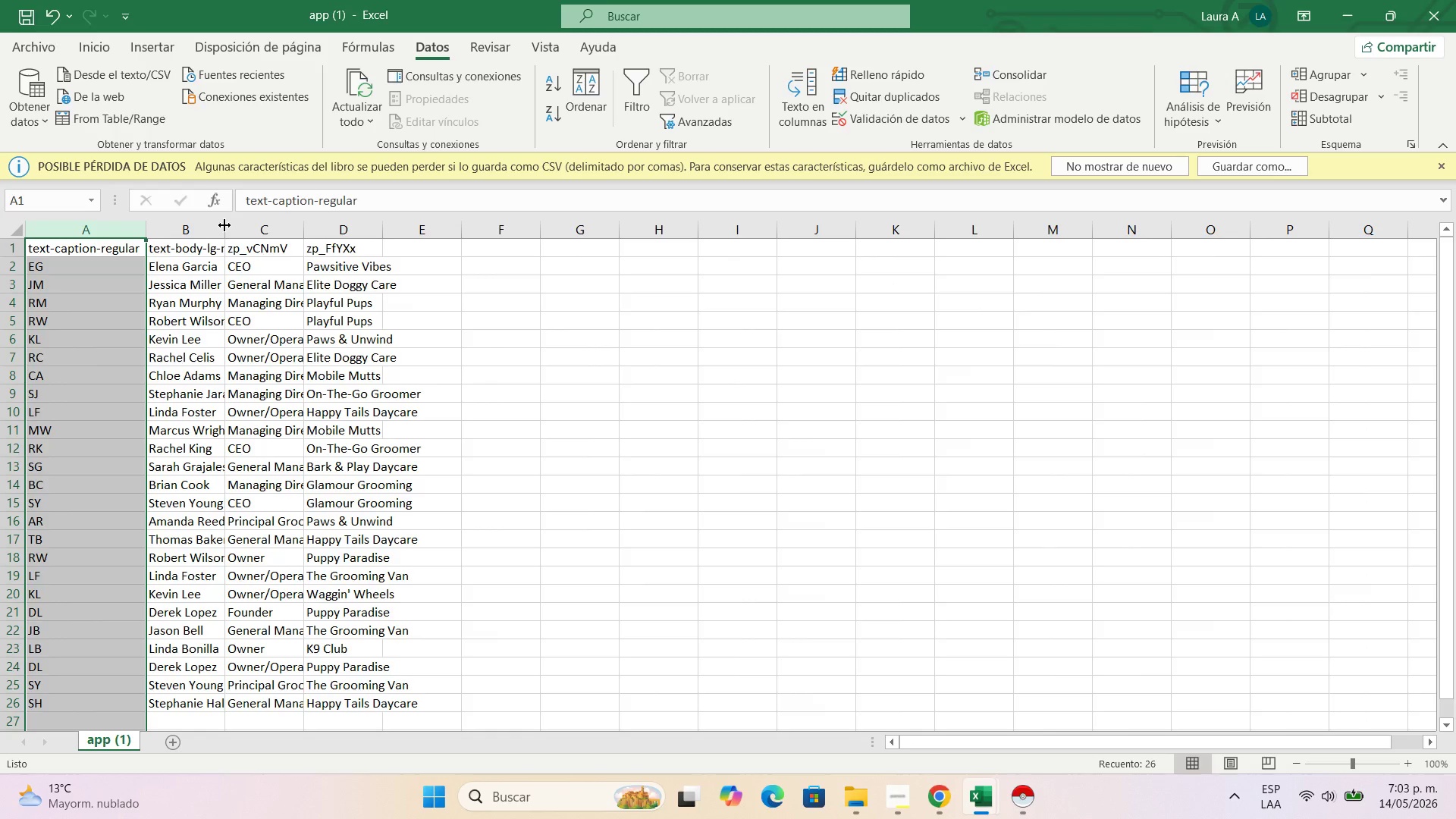 
left_click_drag(start_coordinate=[230, 227], to_coordinate=[277, 228])
 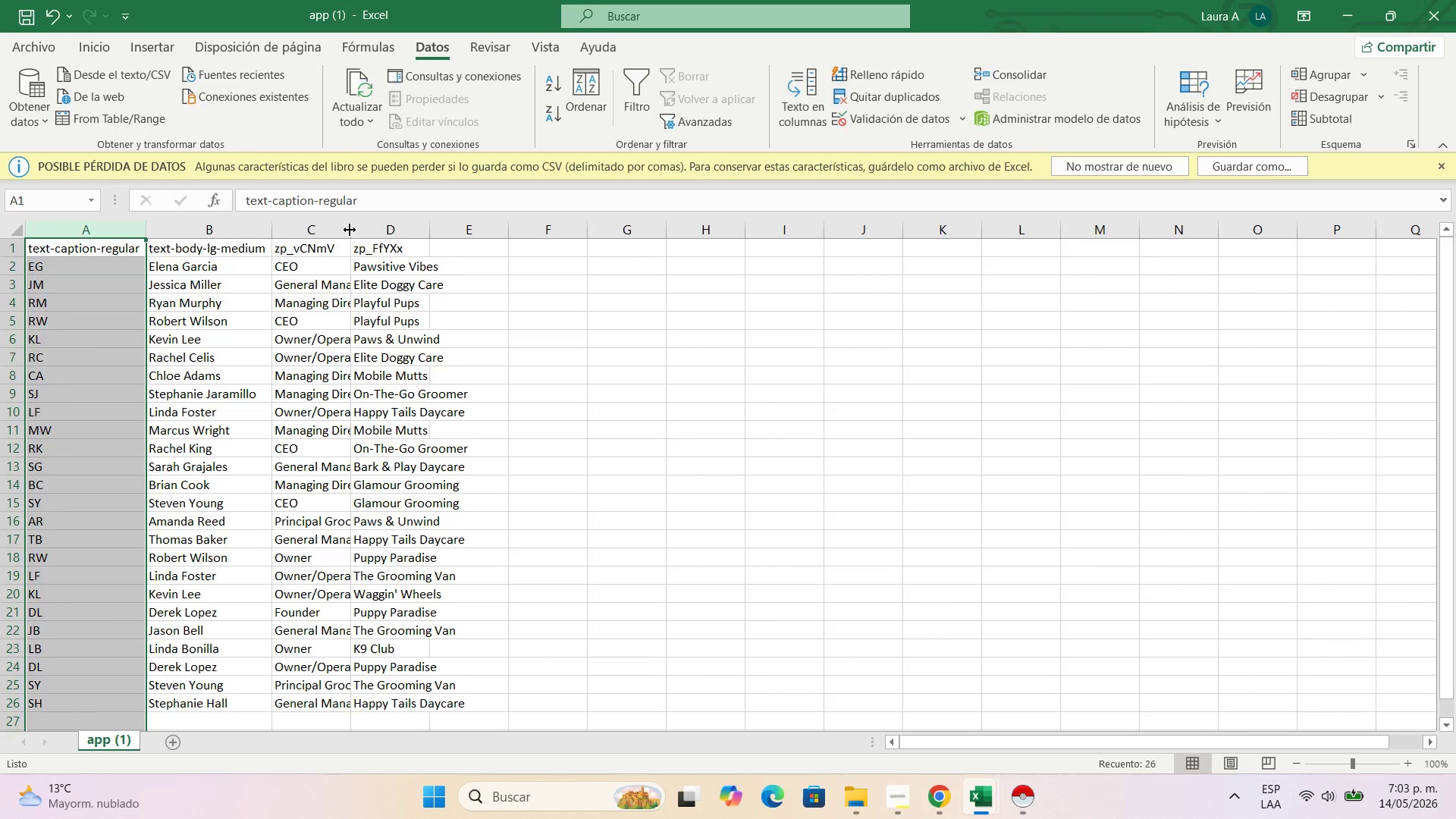 
left_click_drag(start_coordinate=[350, 230], to_coordinate=[515, 230])
 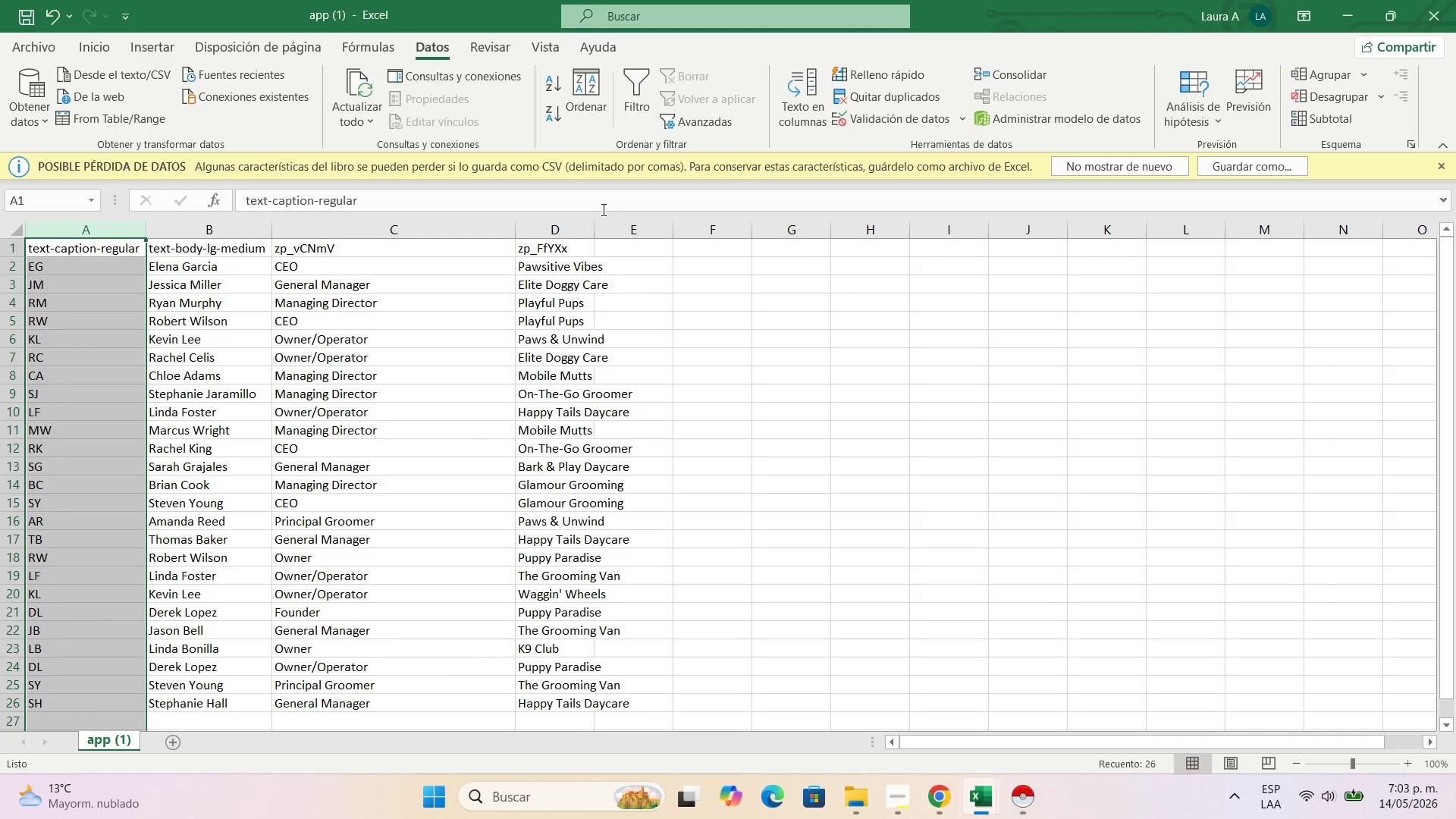 
left_click_drag(start_coordinate=[593, 228], to_coordinate=[738, 231])
 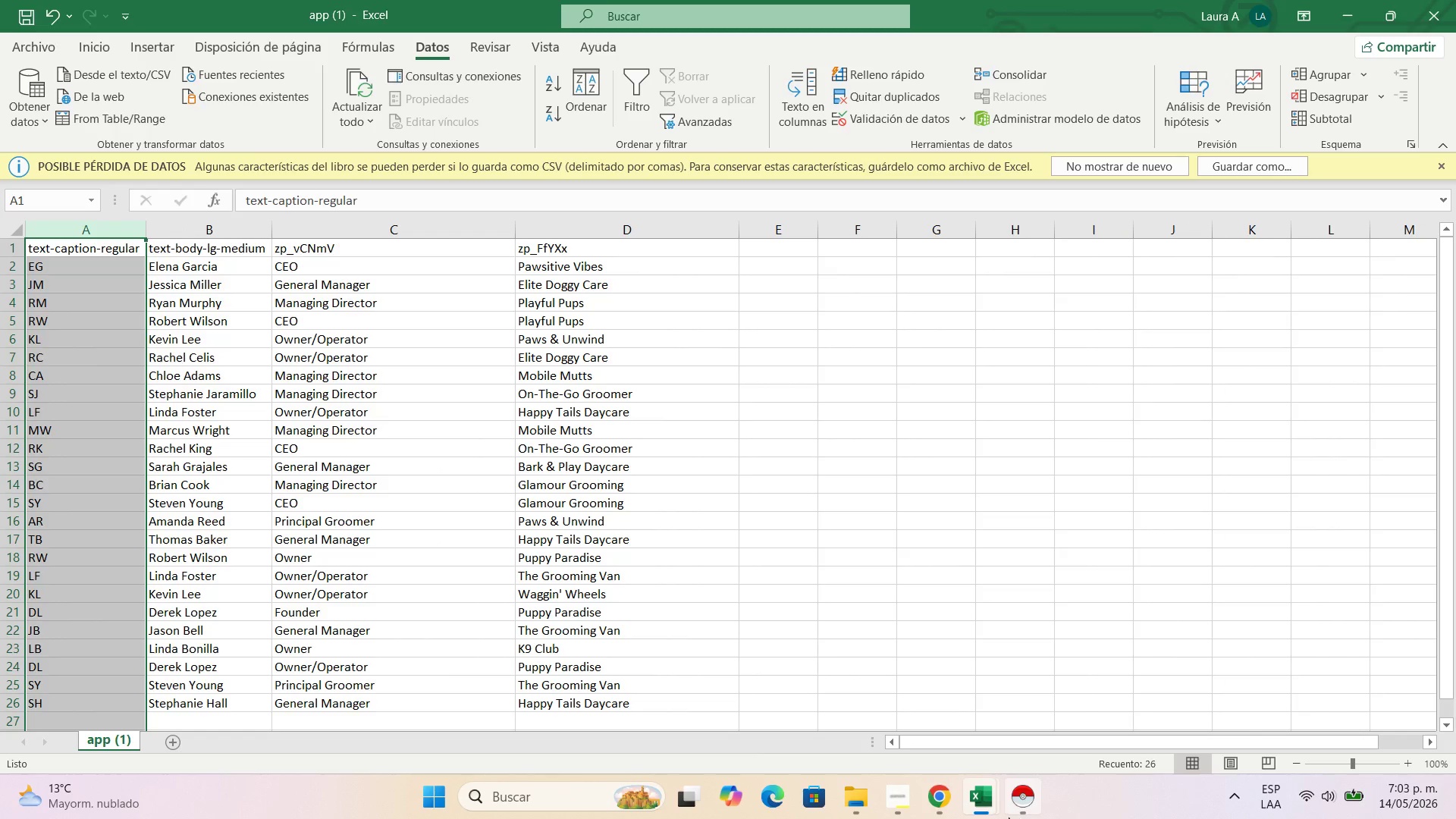 
scroll: coordinate [614, 576], scroll_direction: down, amount: 5.0
 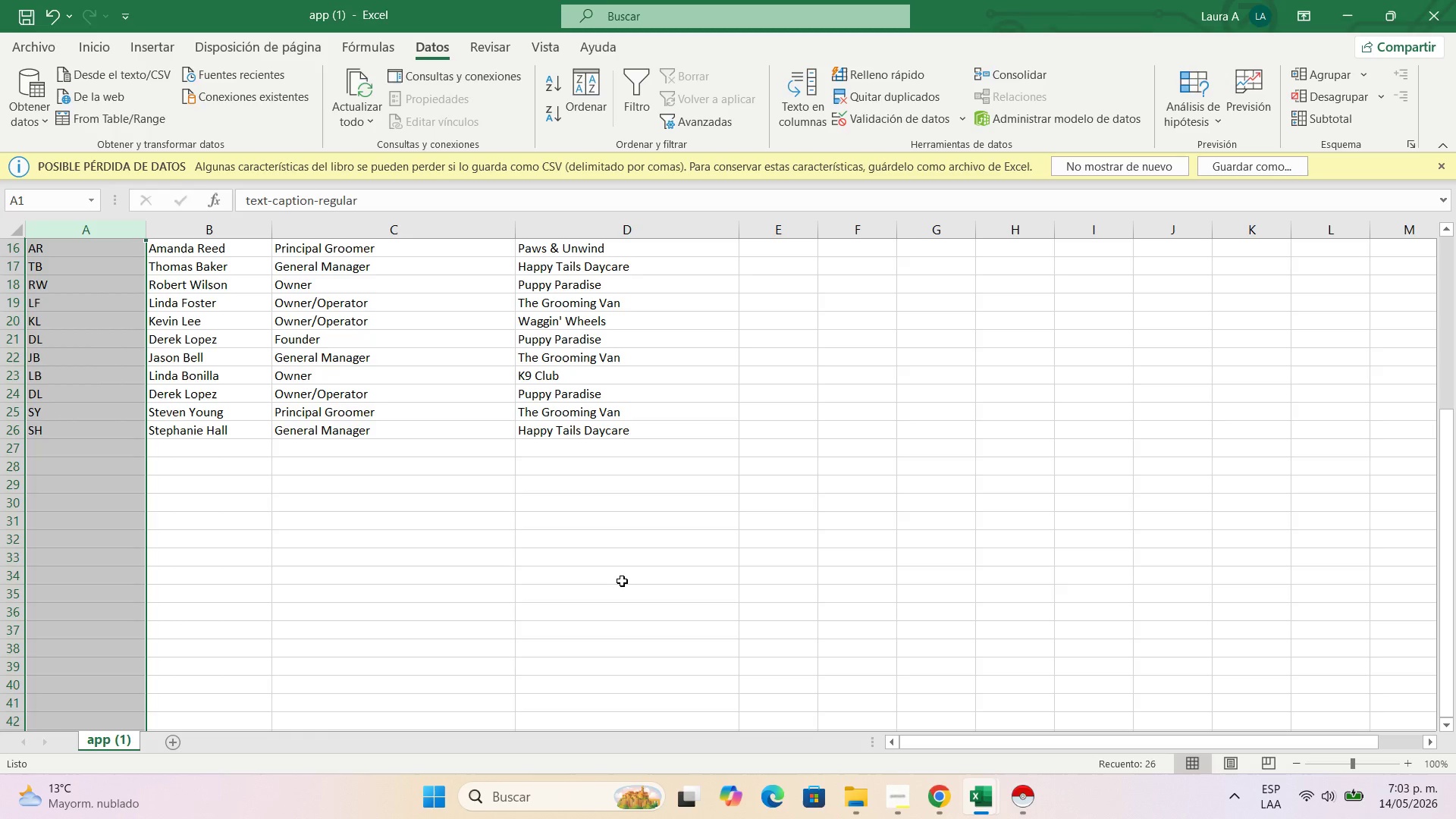 
scroll: coordinate [629, 582], scroll_direction: up, amount: 11.0
 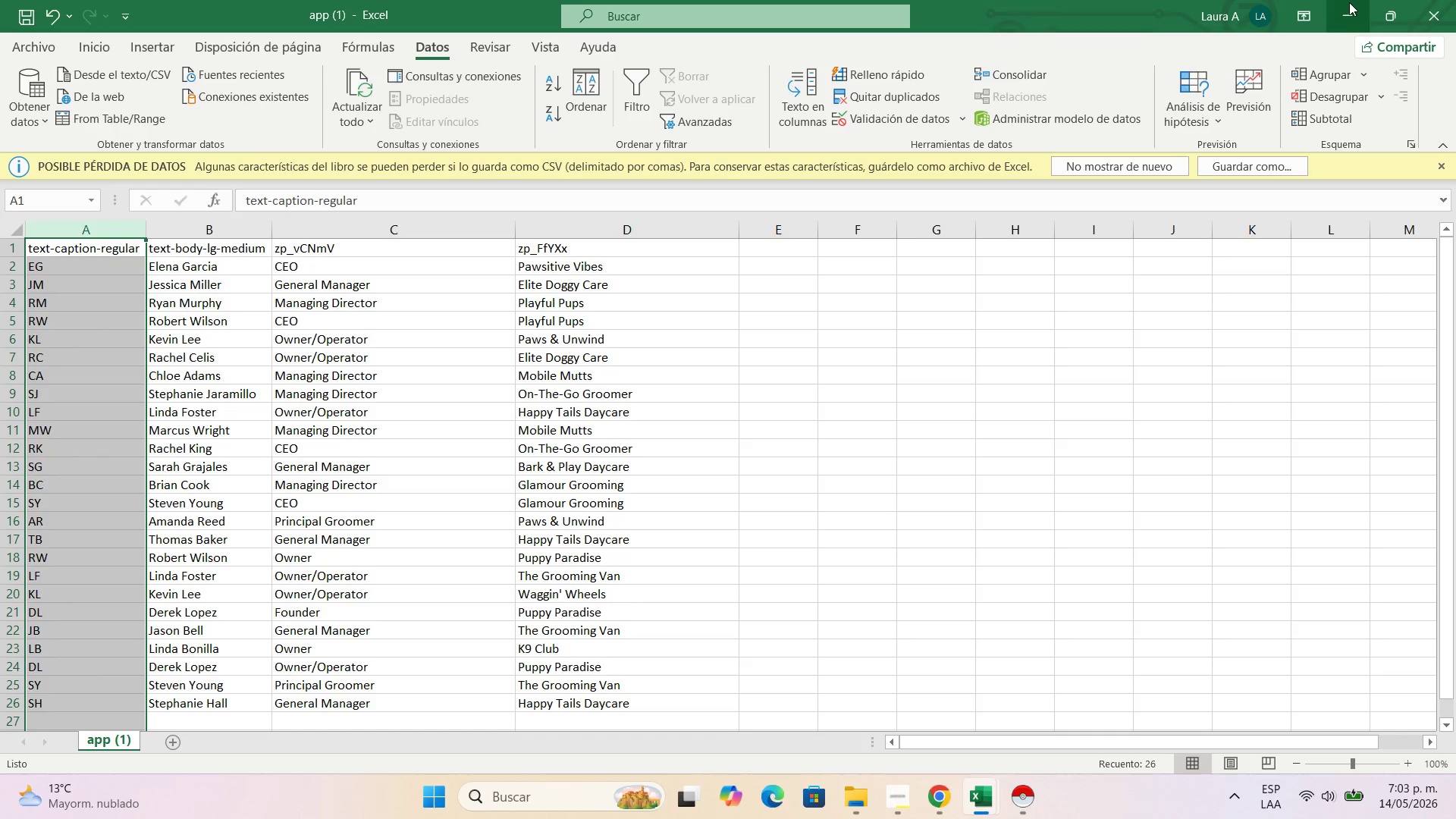 
left_click([1349, 2])
 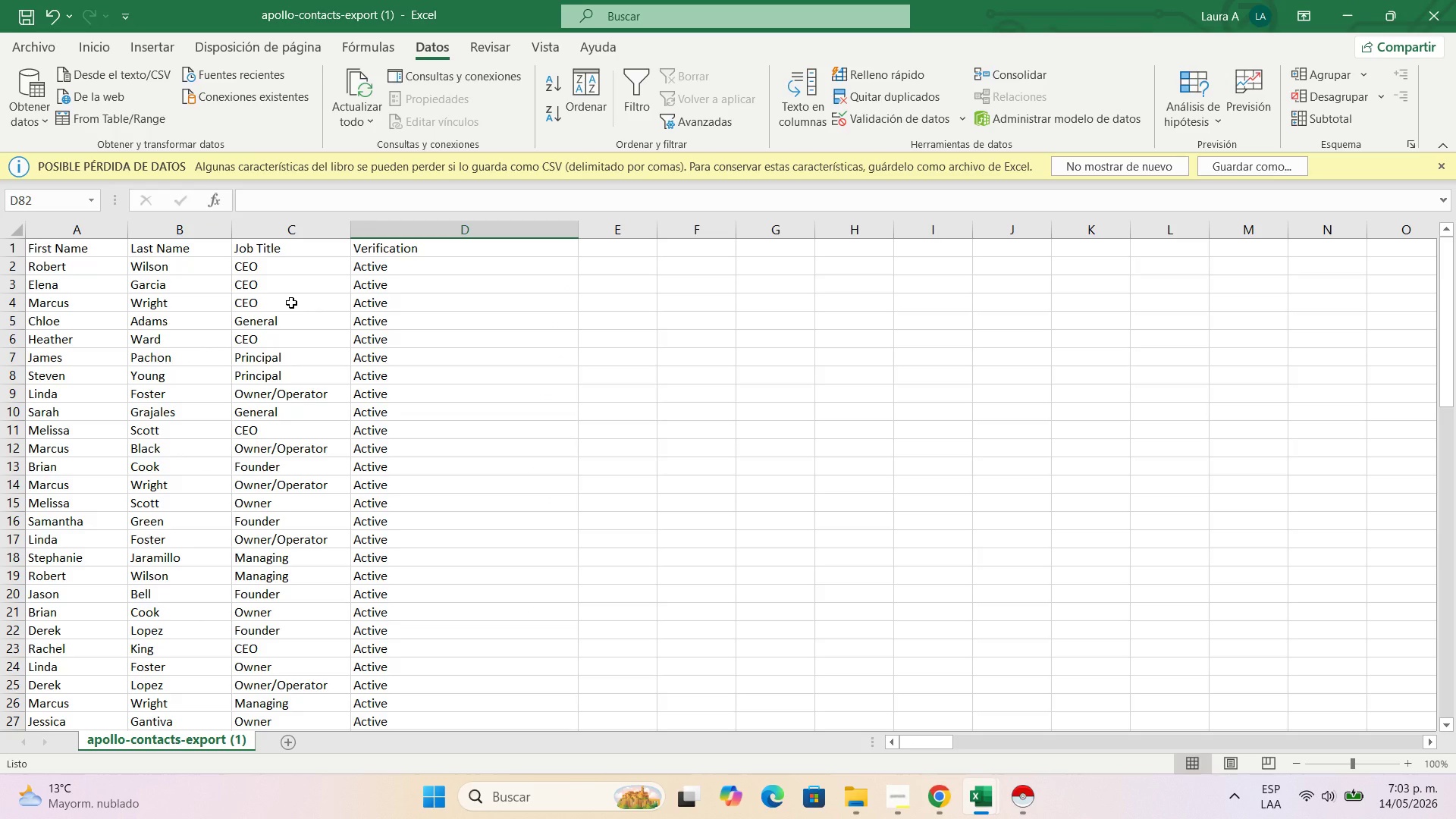 
scroll: coordinate [520, 483], scroll_direction: down, amount: 9.0
 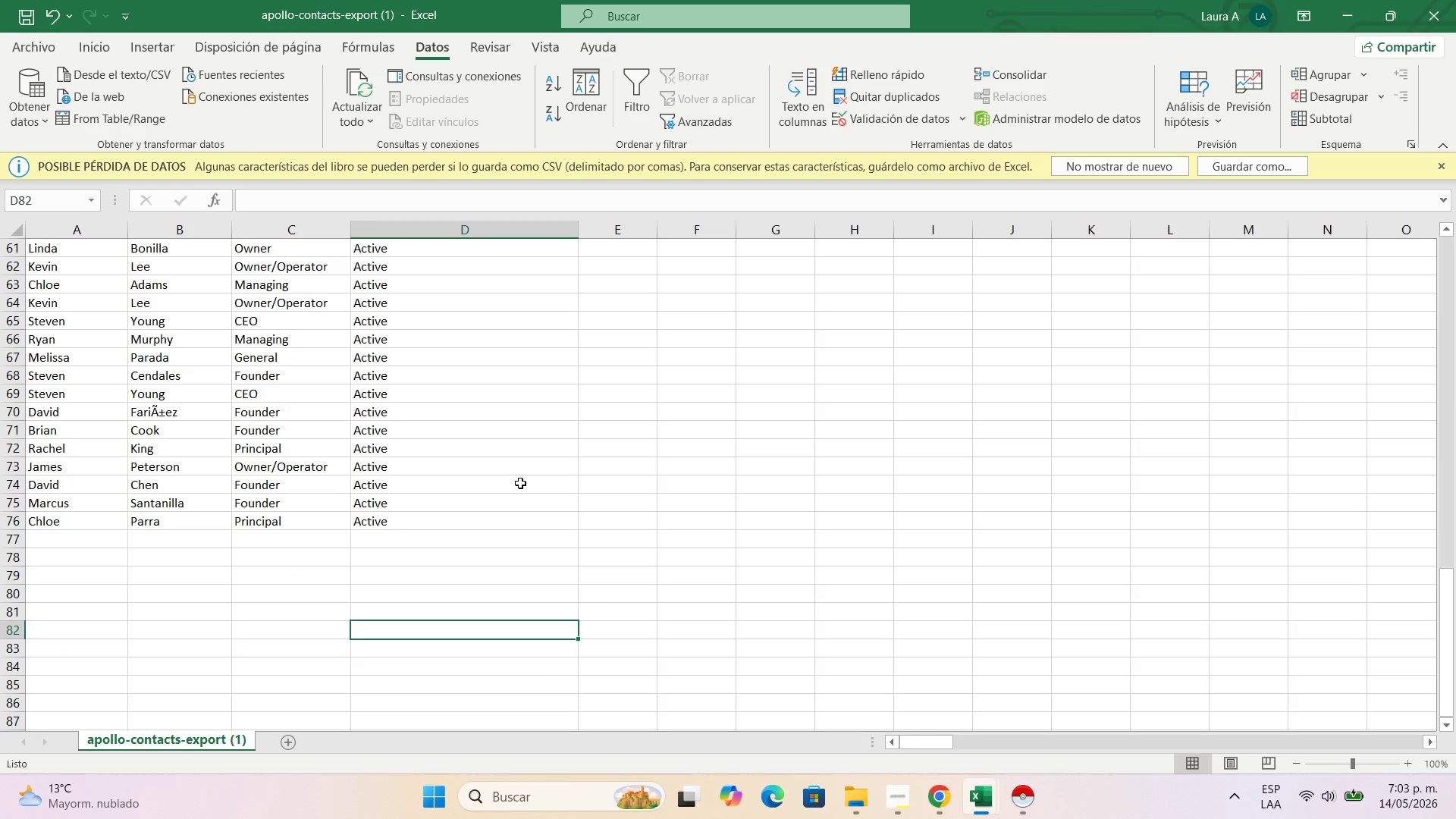 
scroll: coordinate [519, 483], scroll_direction: up, amount: 5.0
 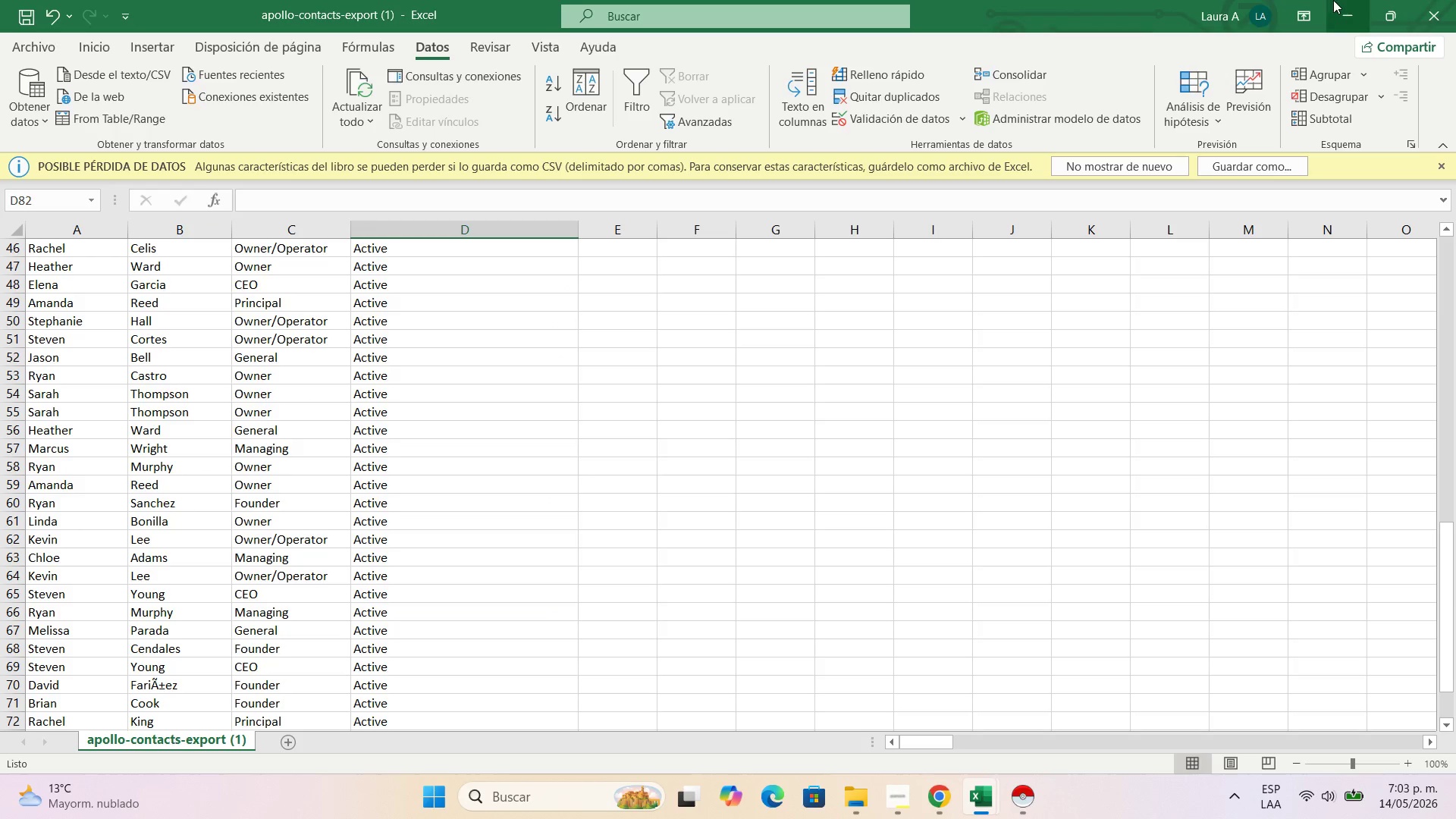 
left_click([1333, 0])
 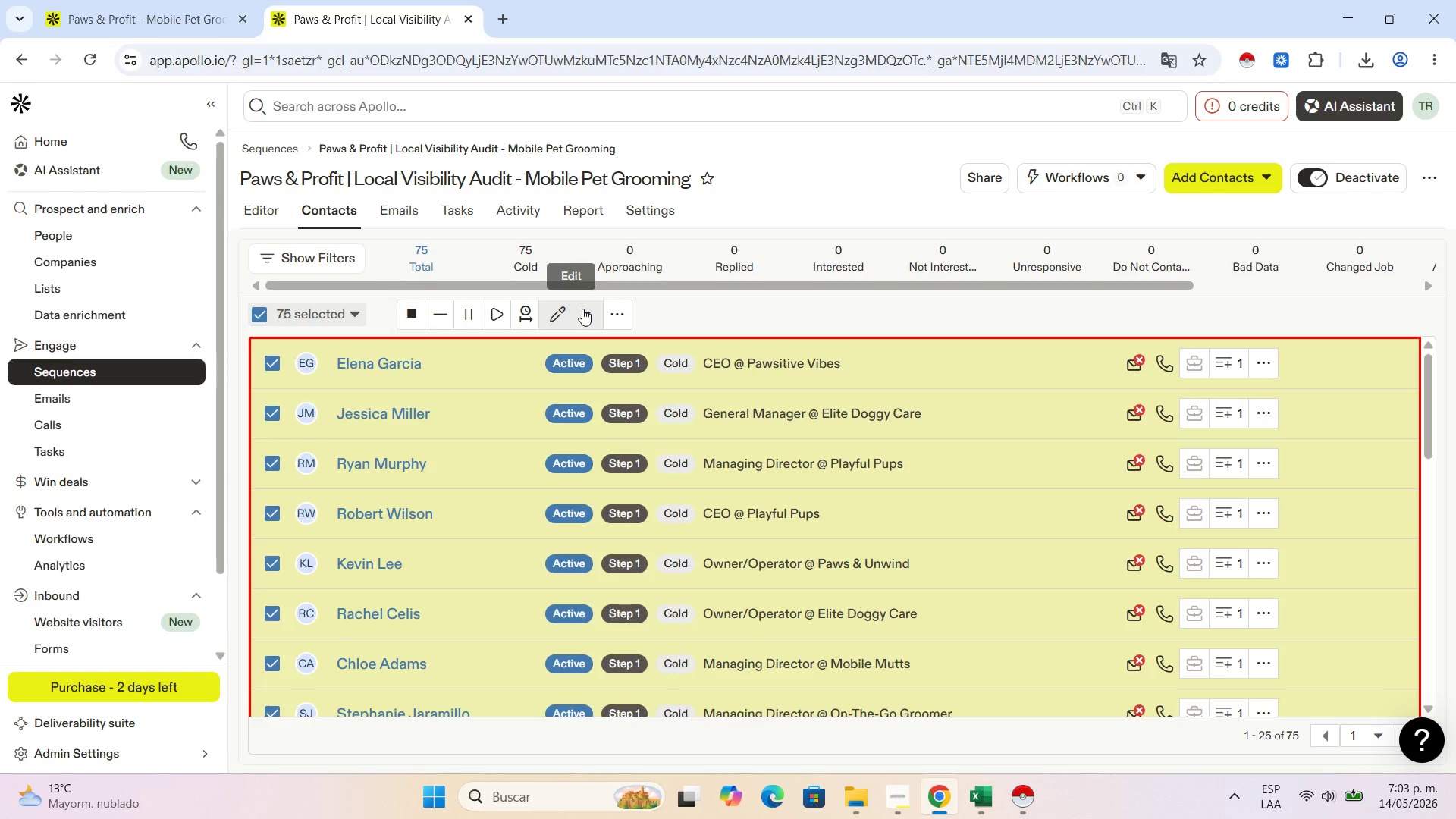 
left_click([607, 312])
 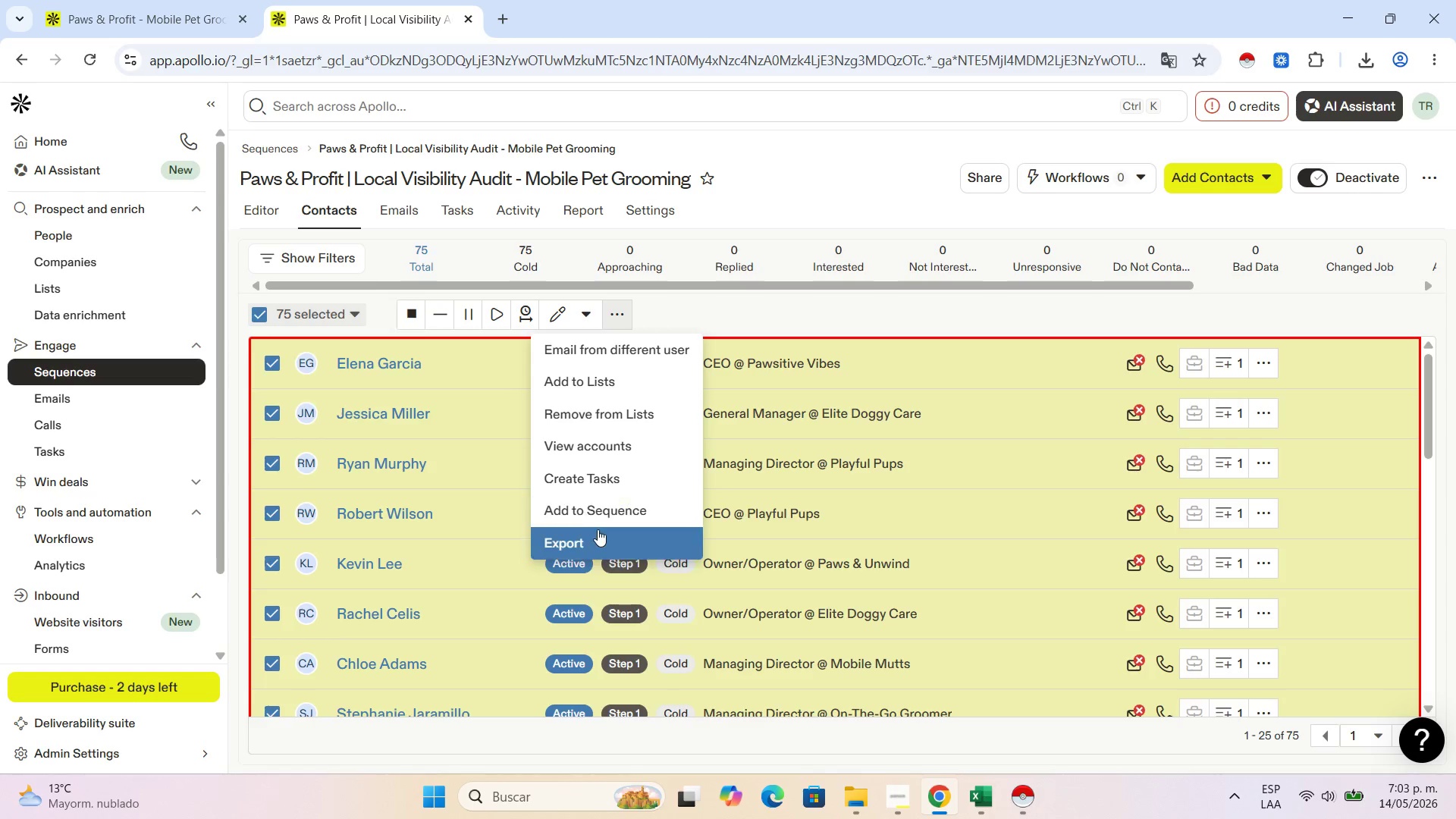 
left_click([598, 529])
 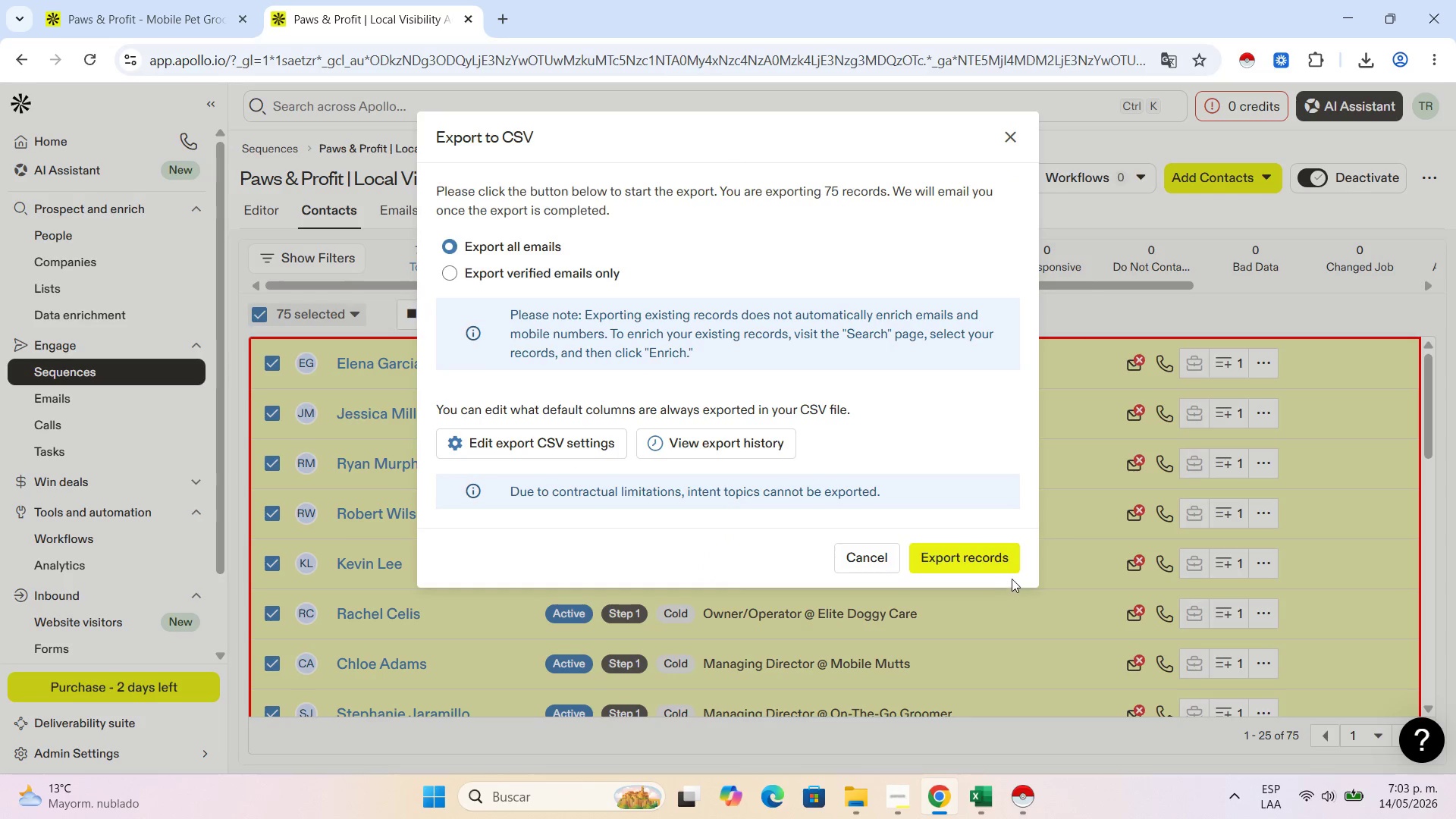 
left_click([987, 564])
 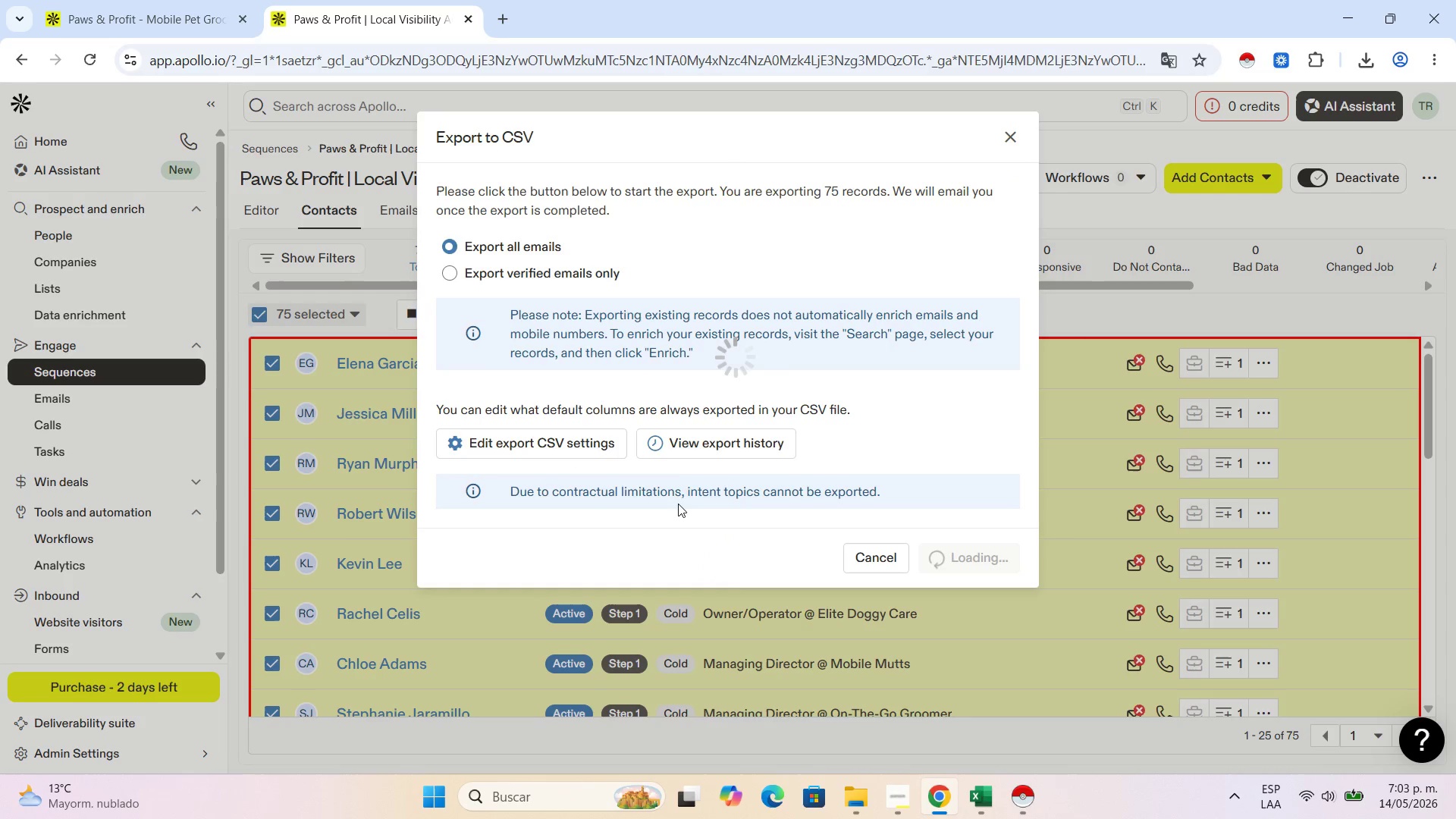 
mouse_move([645, 497])
 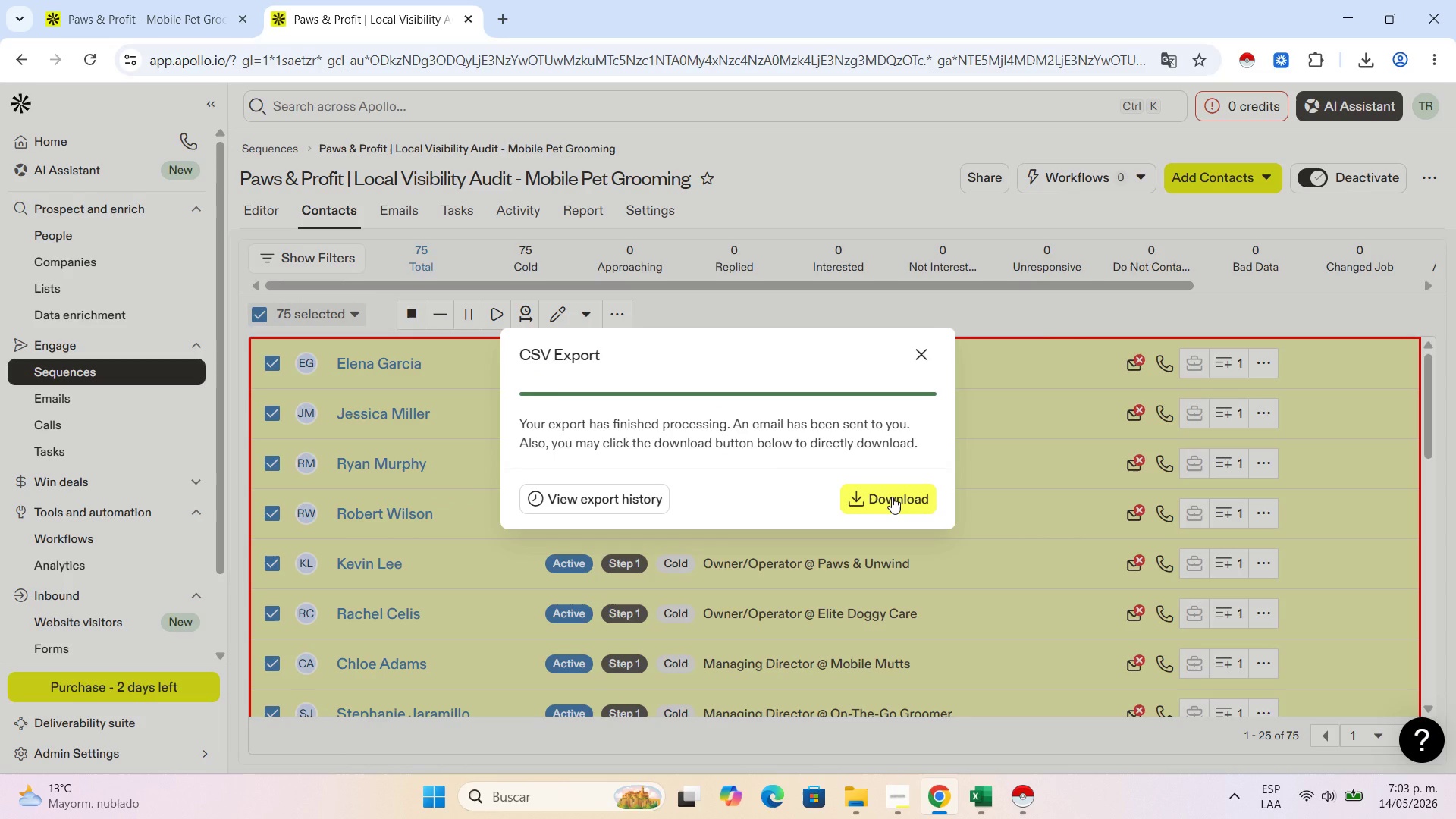 
left_click([892, 497])
 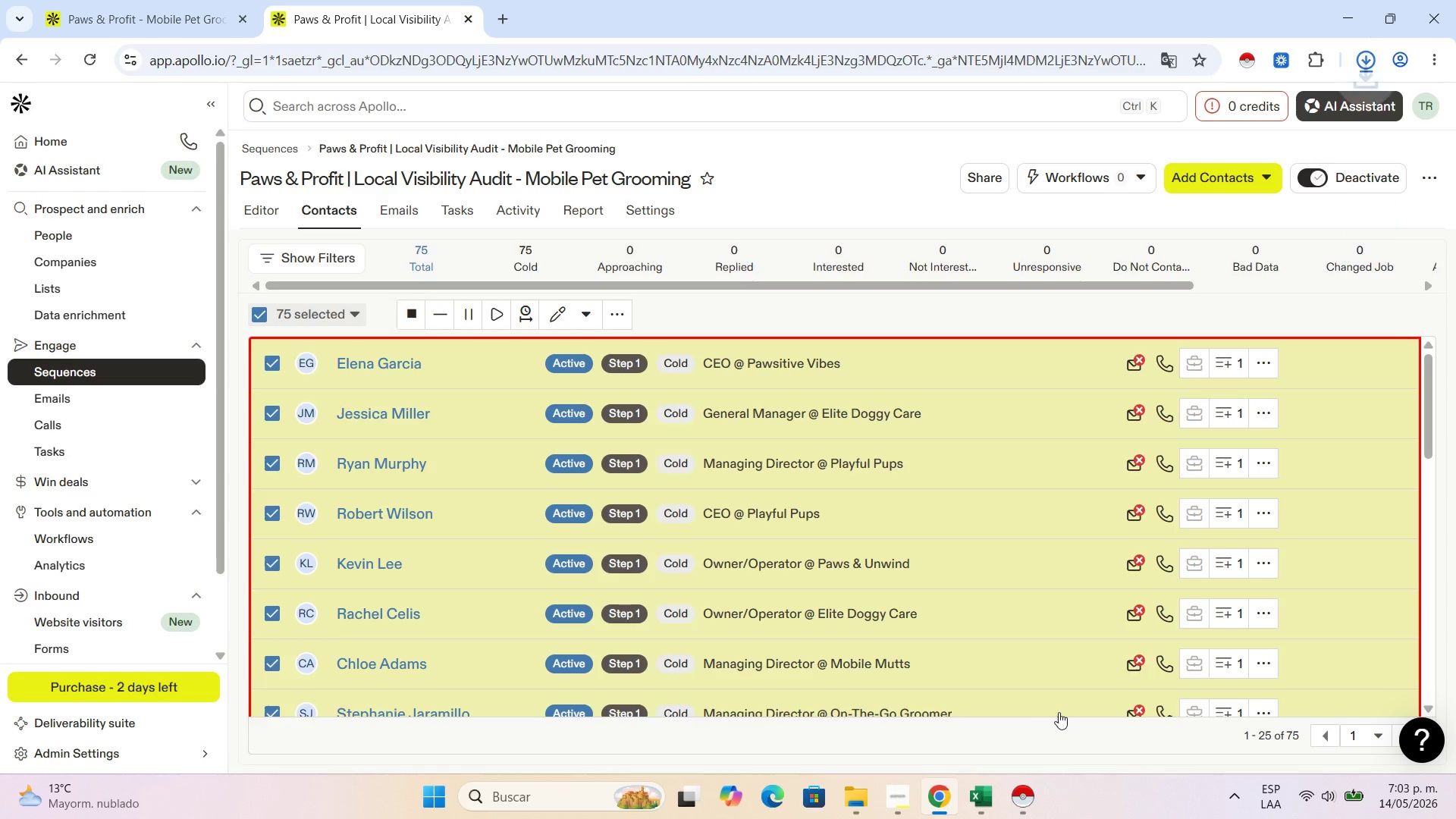 
left_click([977, 817])
 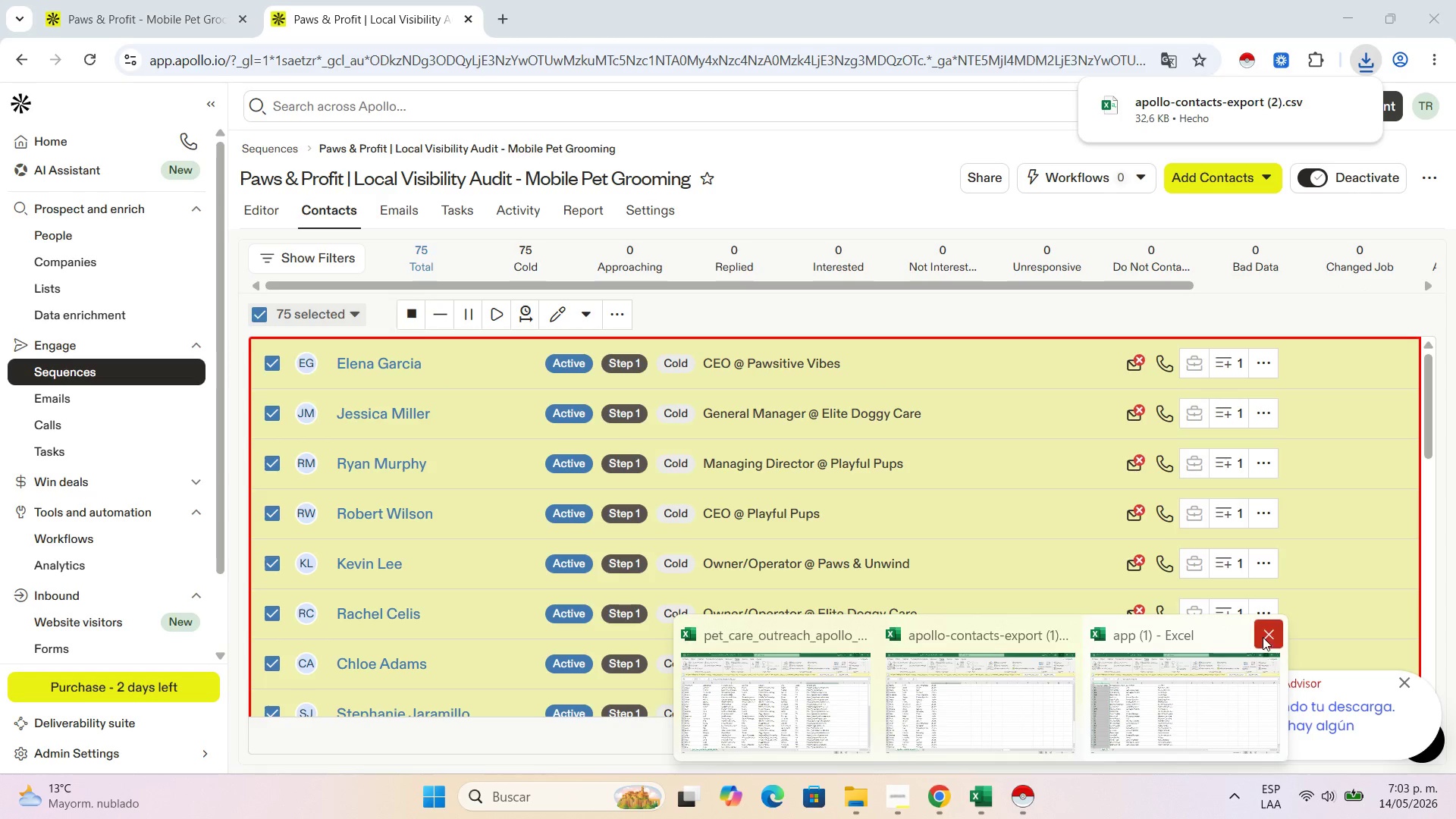 
left_click([1269, 635])
 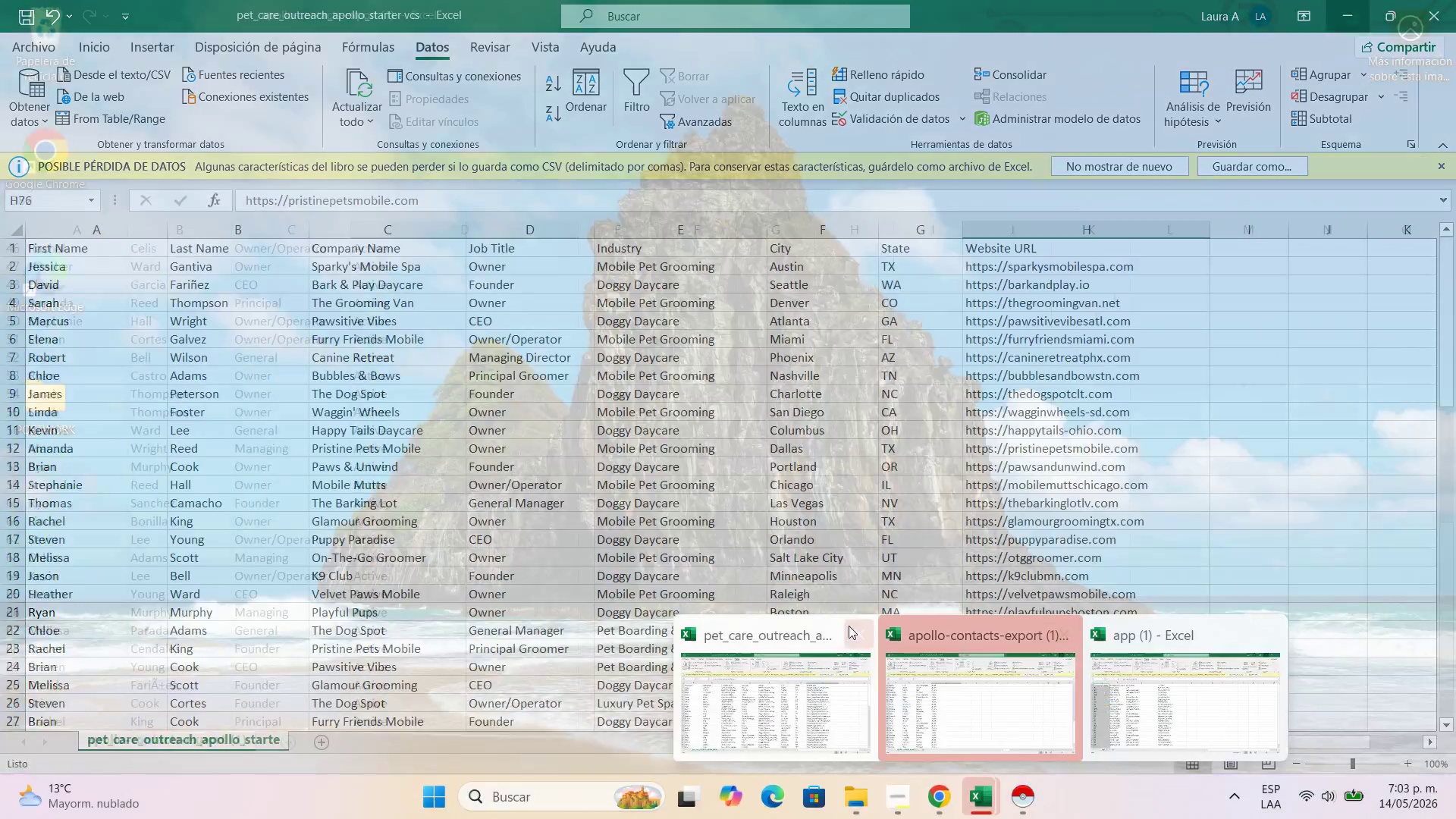 
left_click([849, 626])
 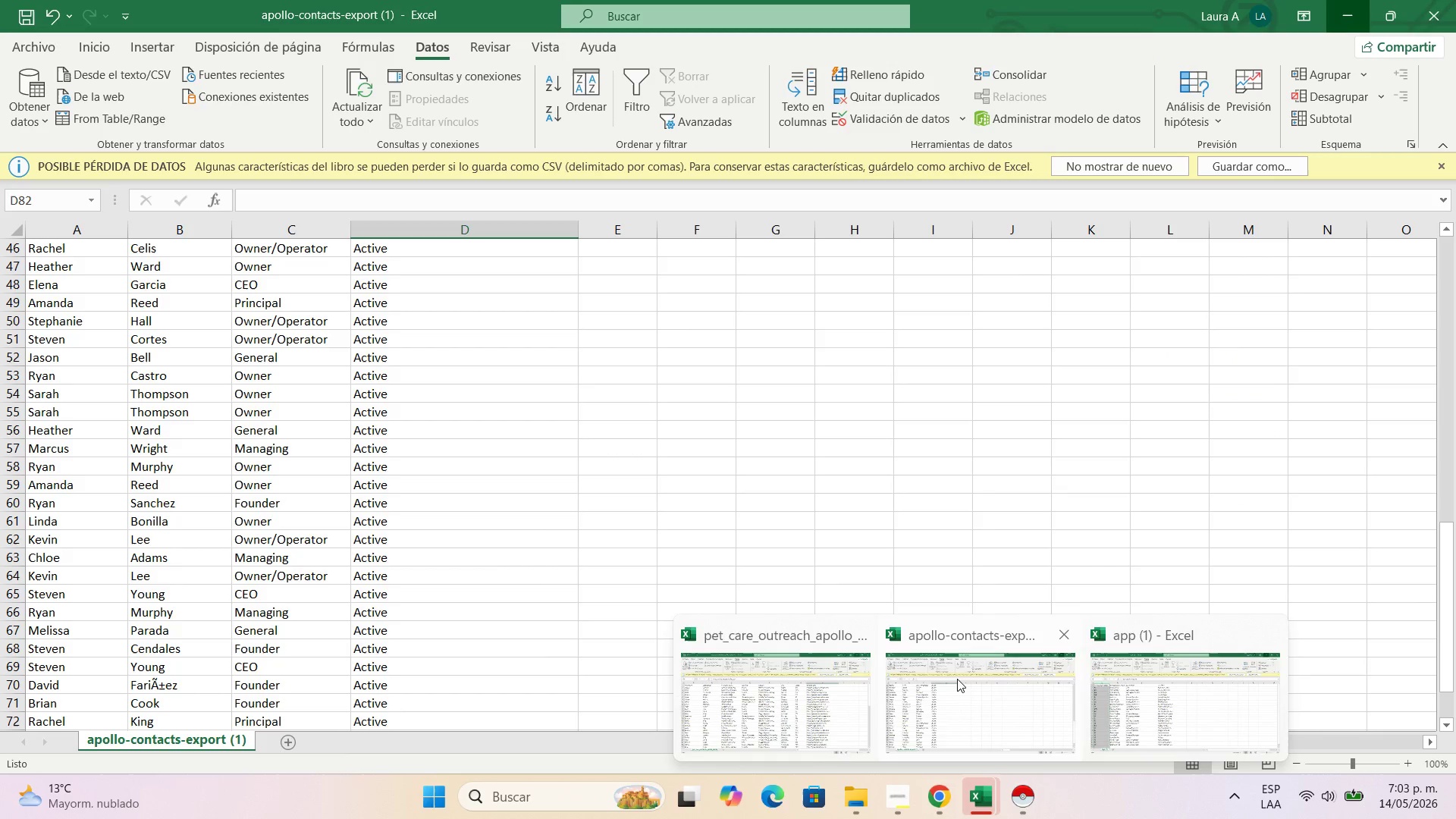 
left_click([957, 679])
 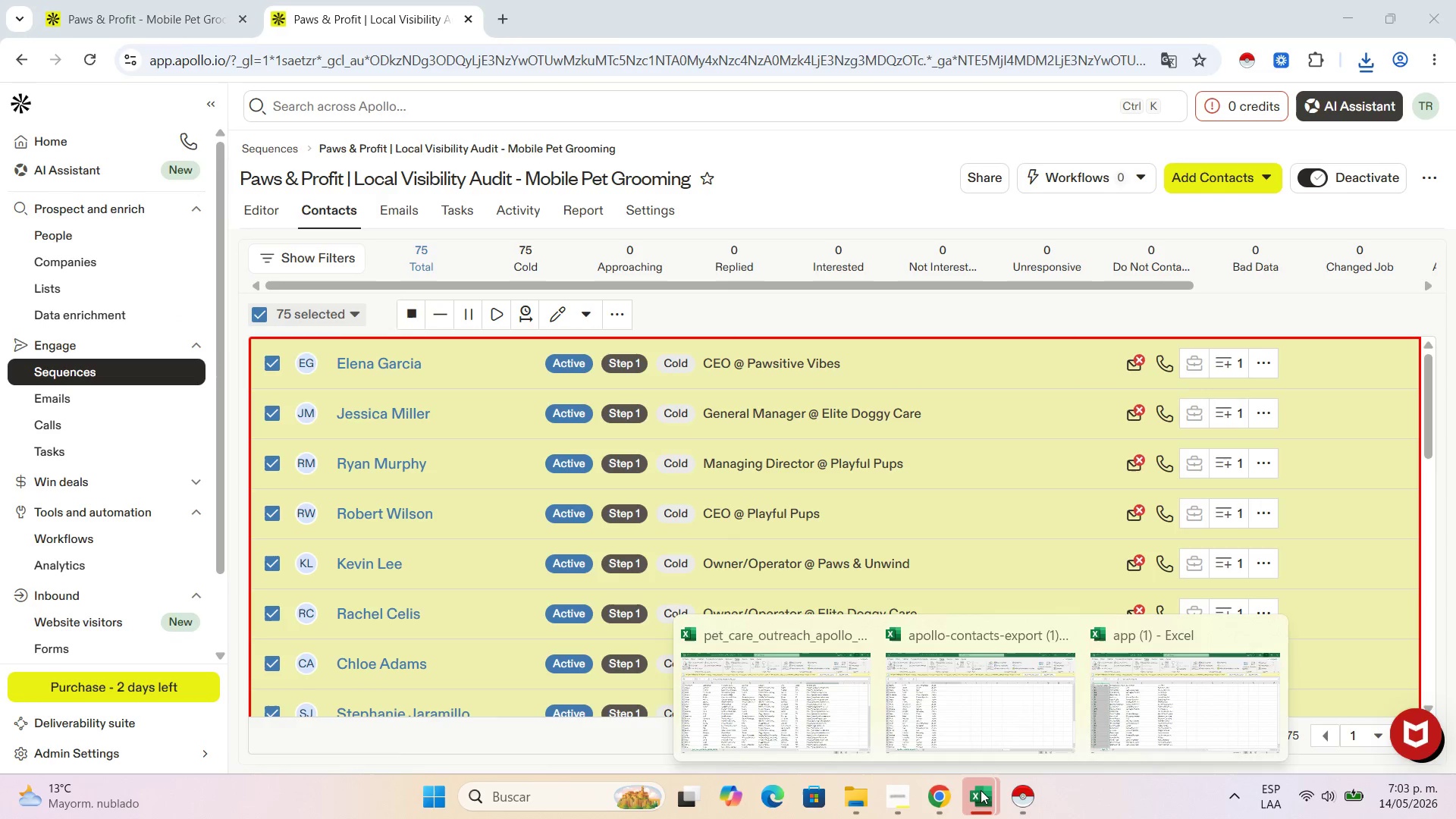 
left_click([966, 691])
 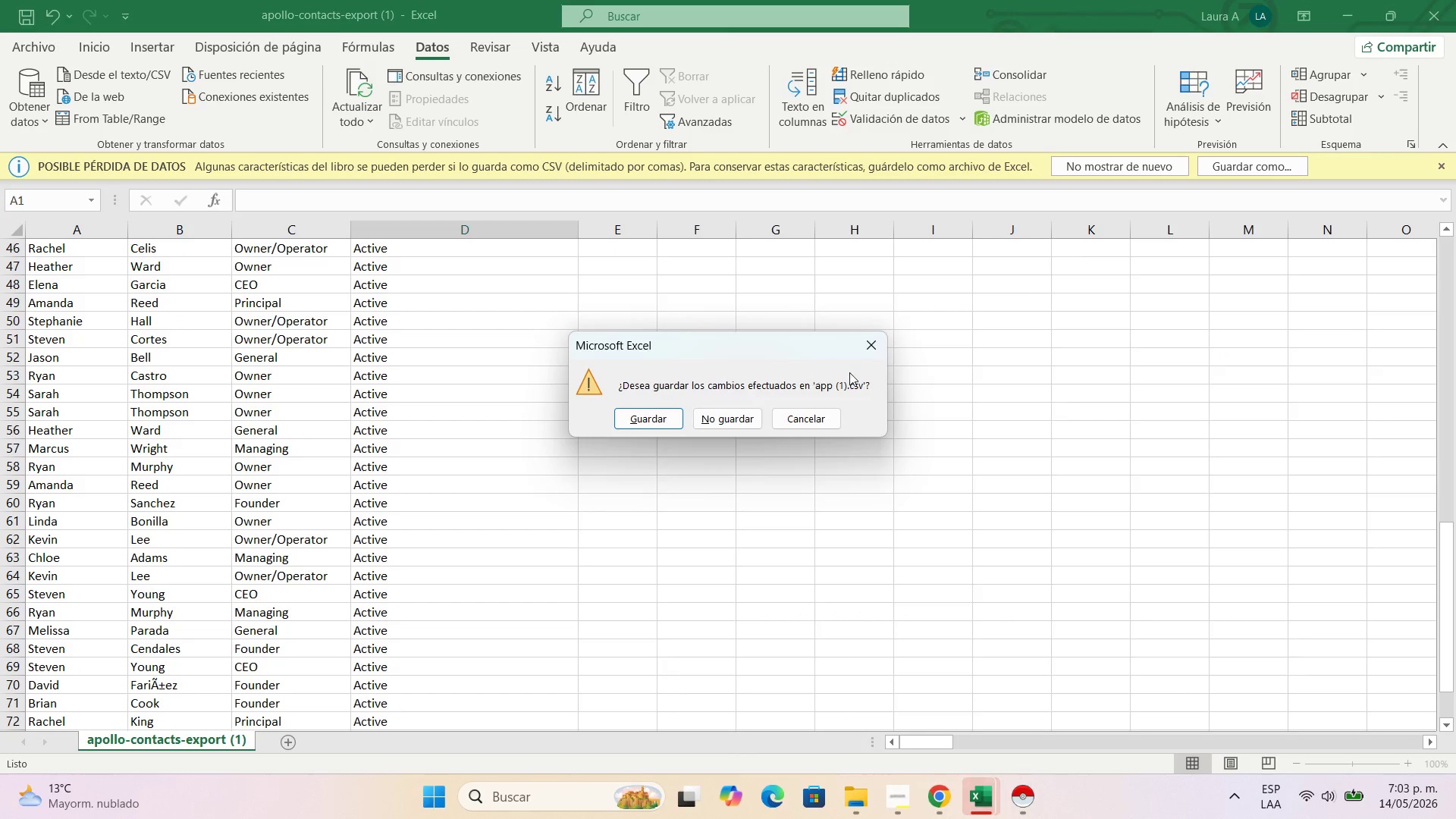 
left_click([866, 349])
 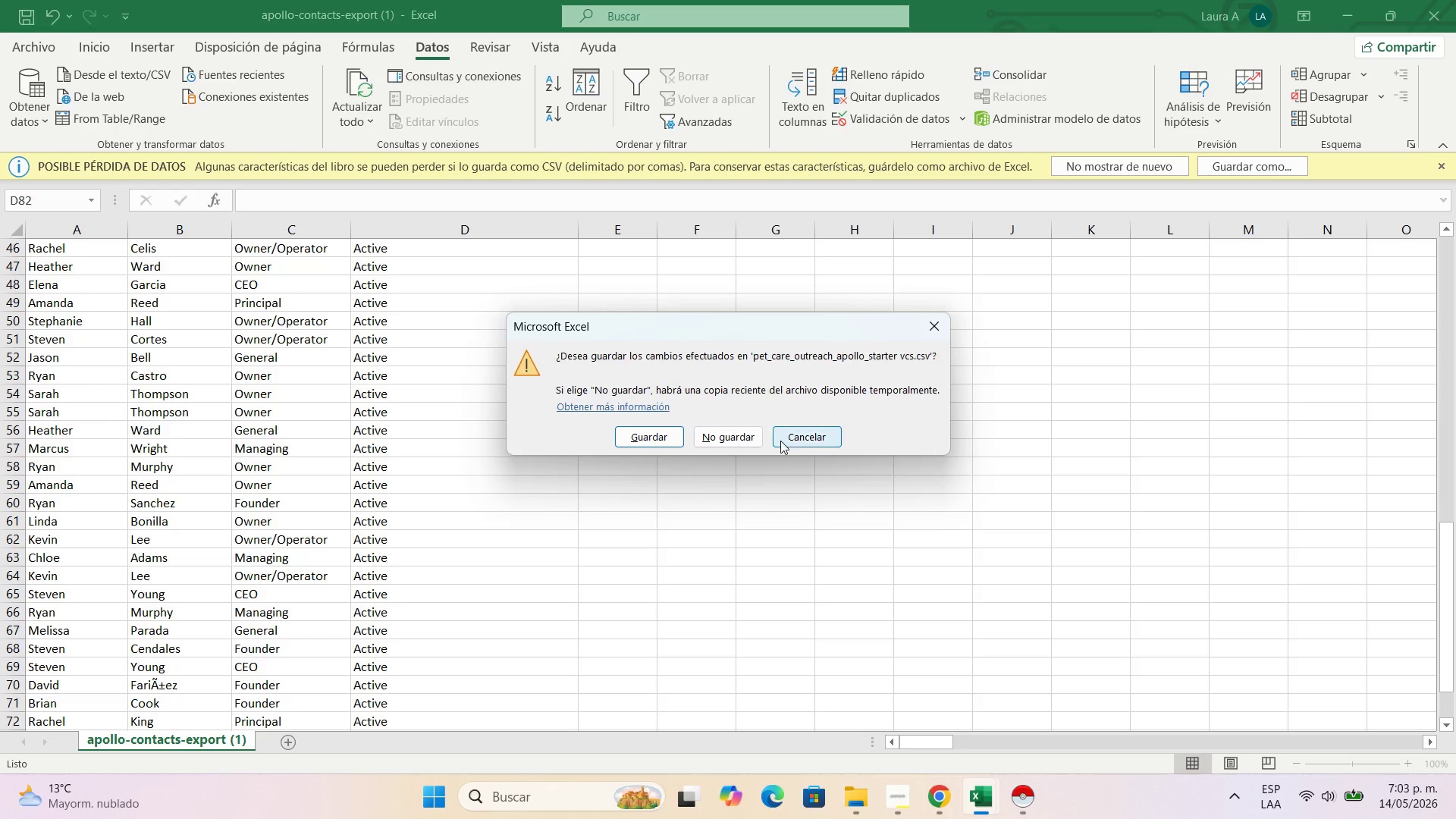 
left_click([824, 430])
 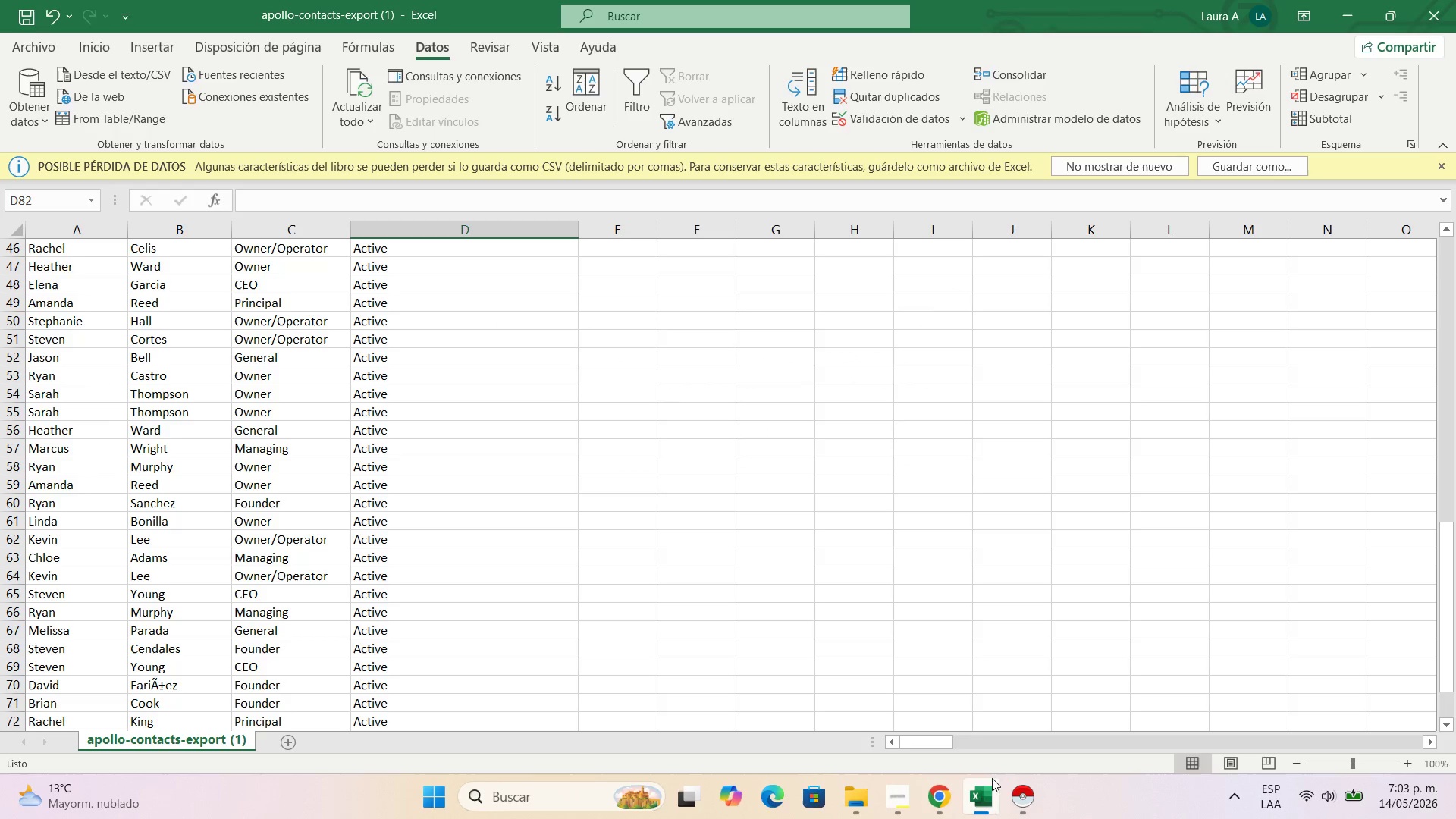 
left_click([987, 805])
 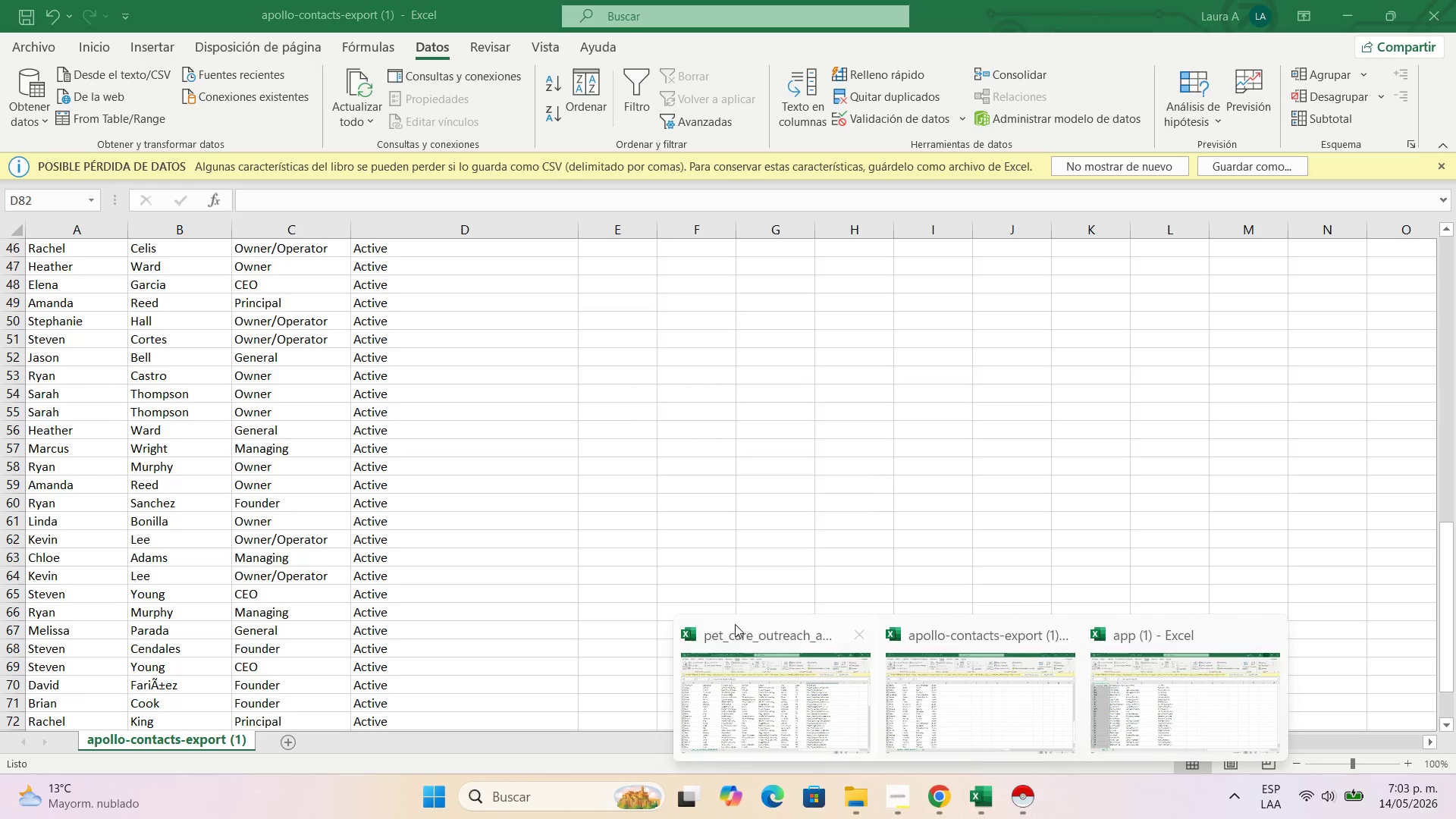 
left_click([778, 697])
 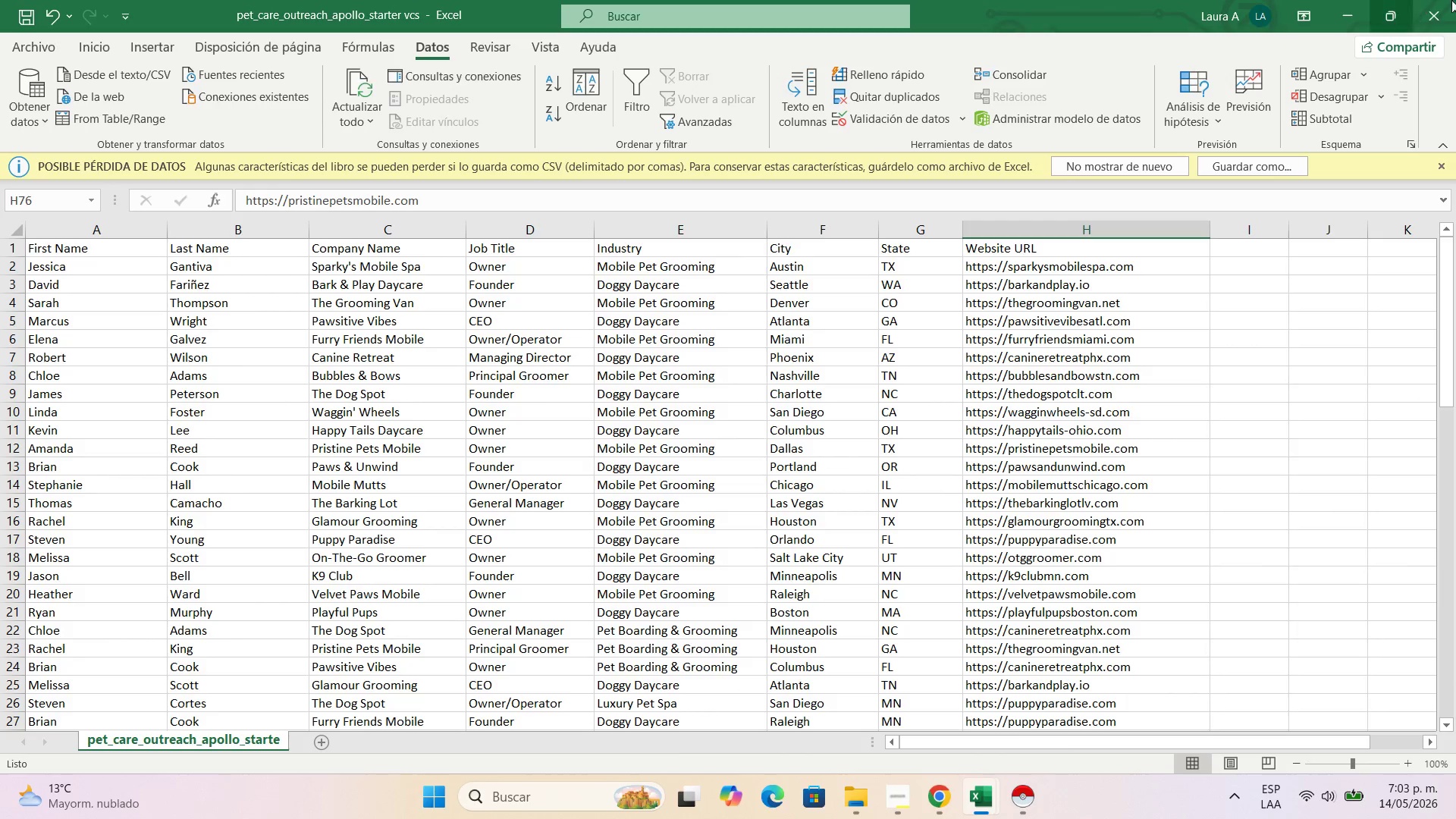 
left_click([1455, 0])
 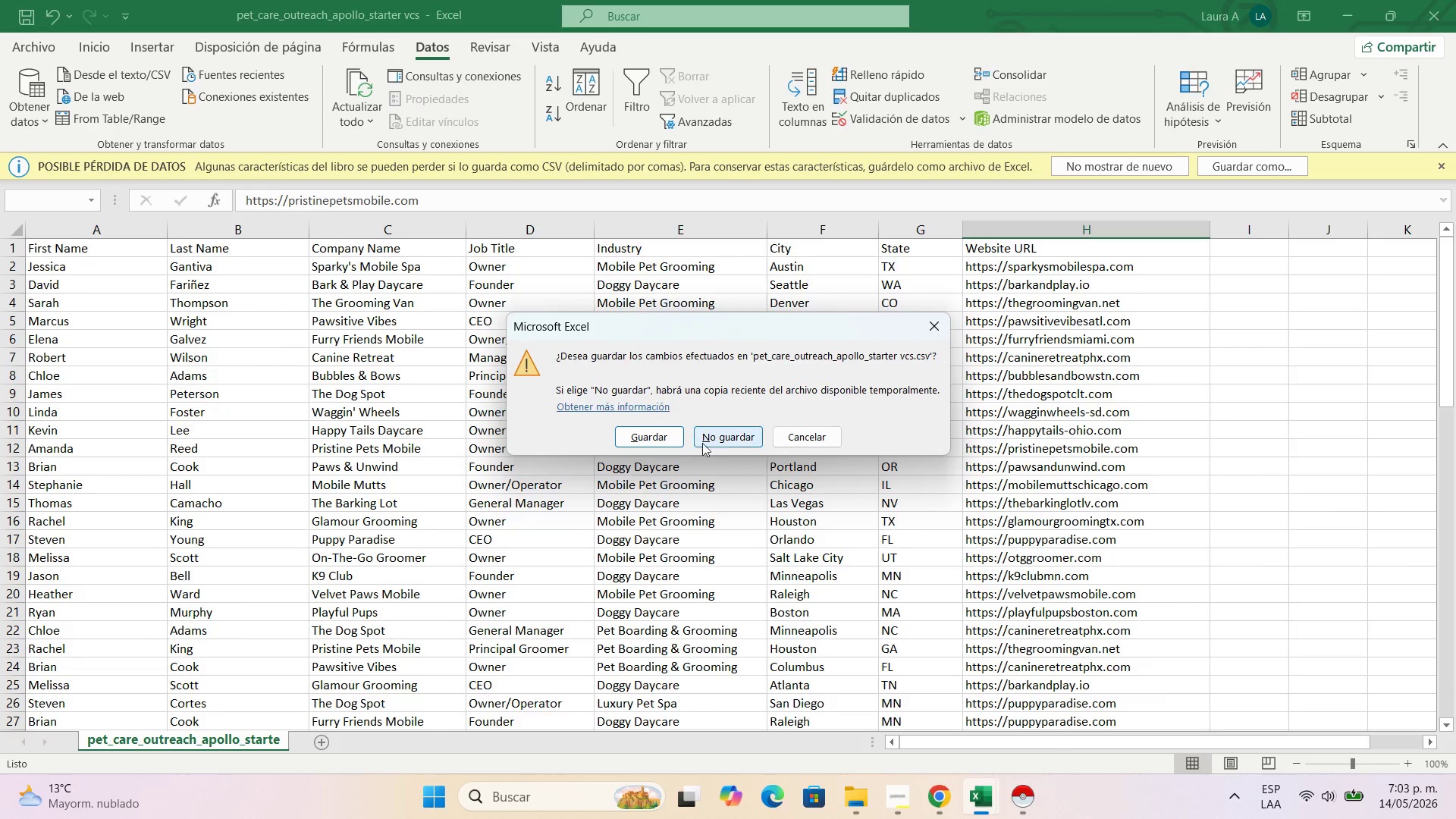 
left_click([646, 443])
 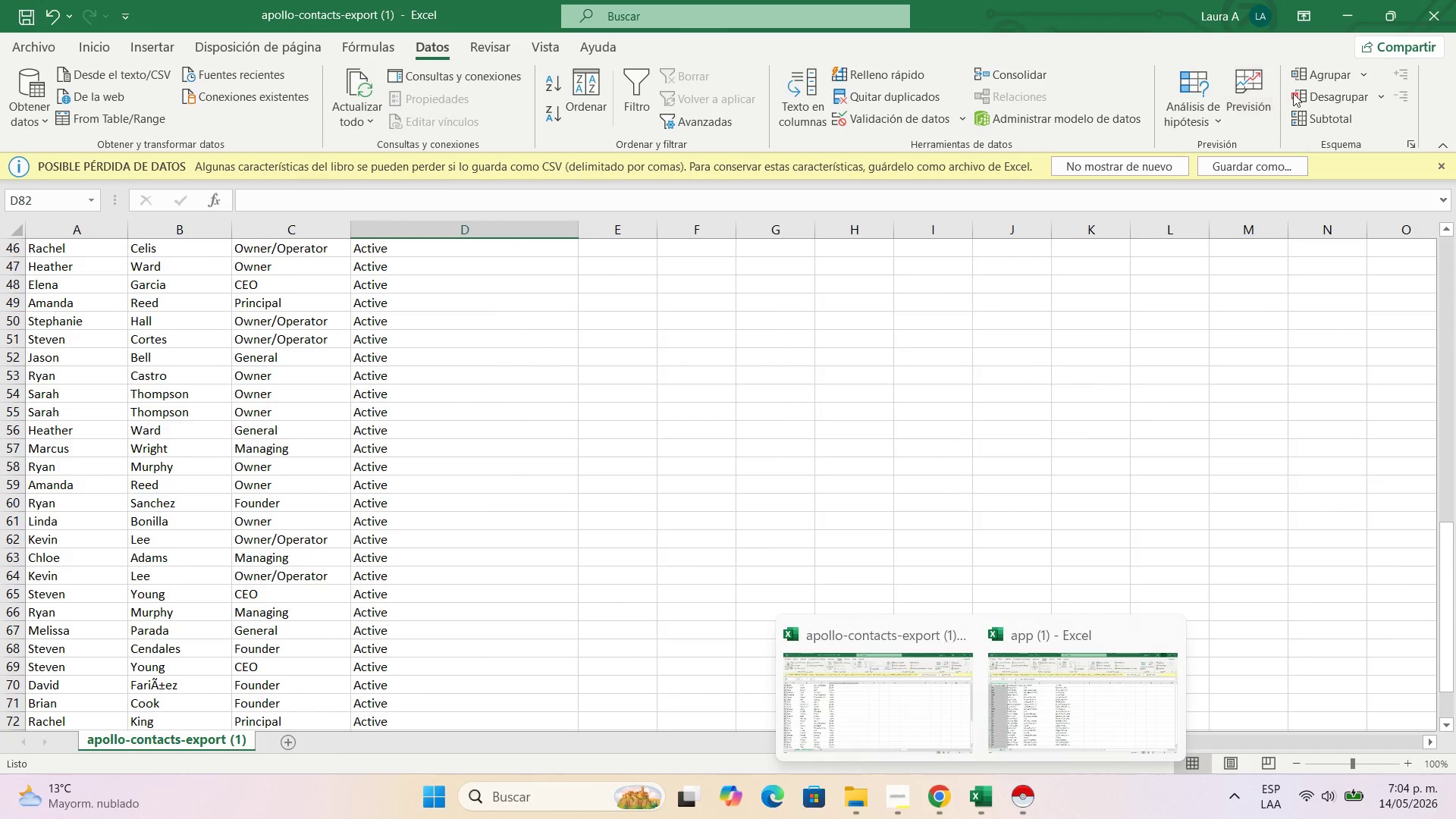 
left_click([1348, 0])
 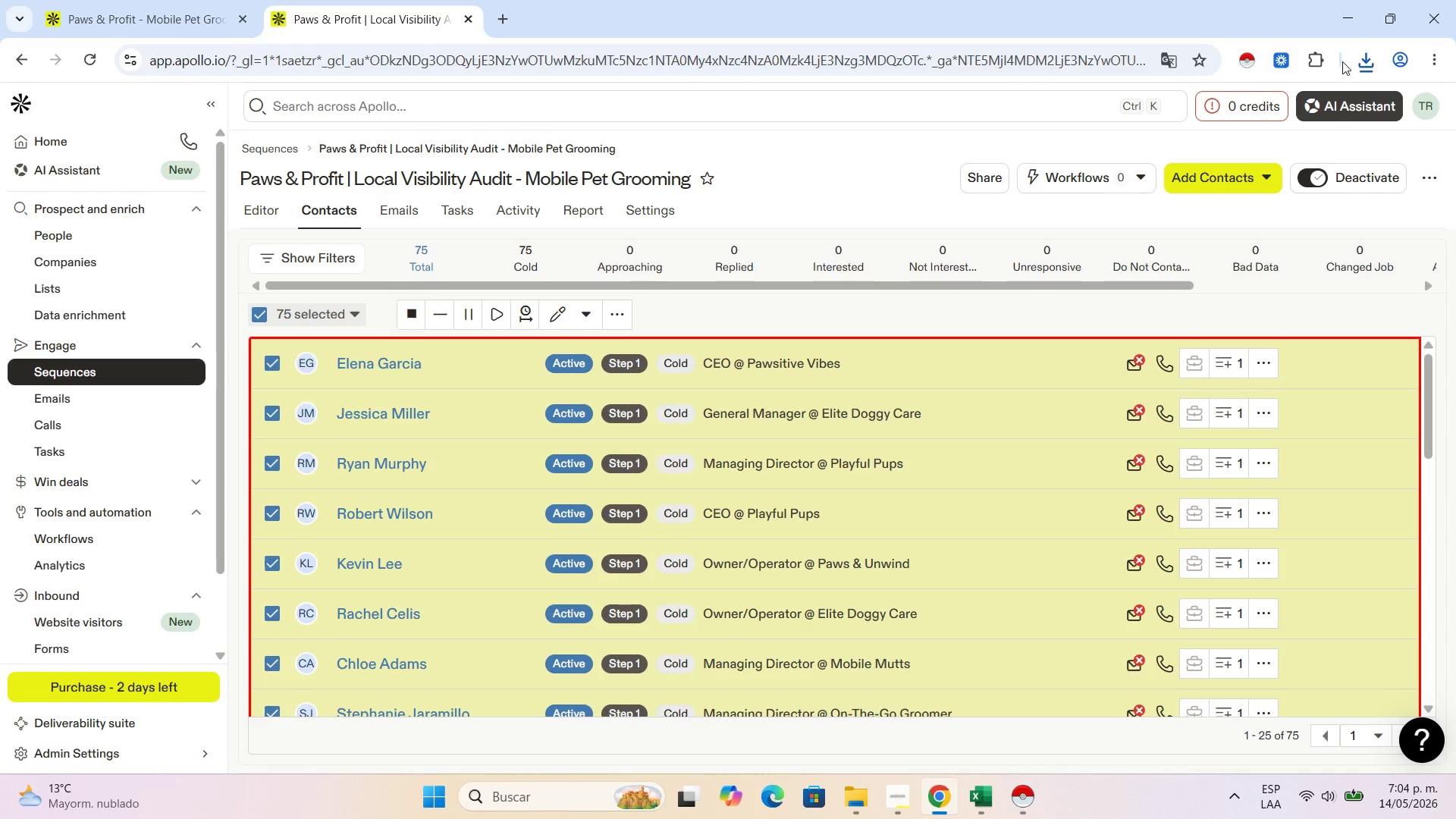 
left_click([1354, 55])
 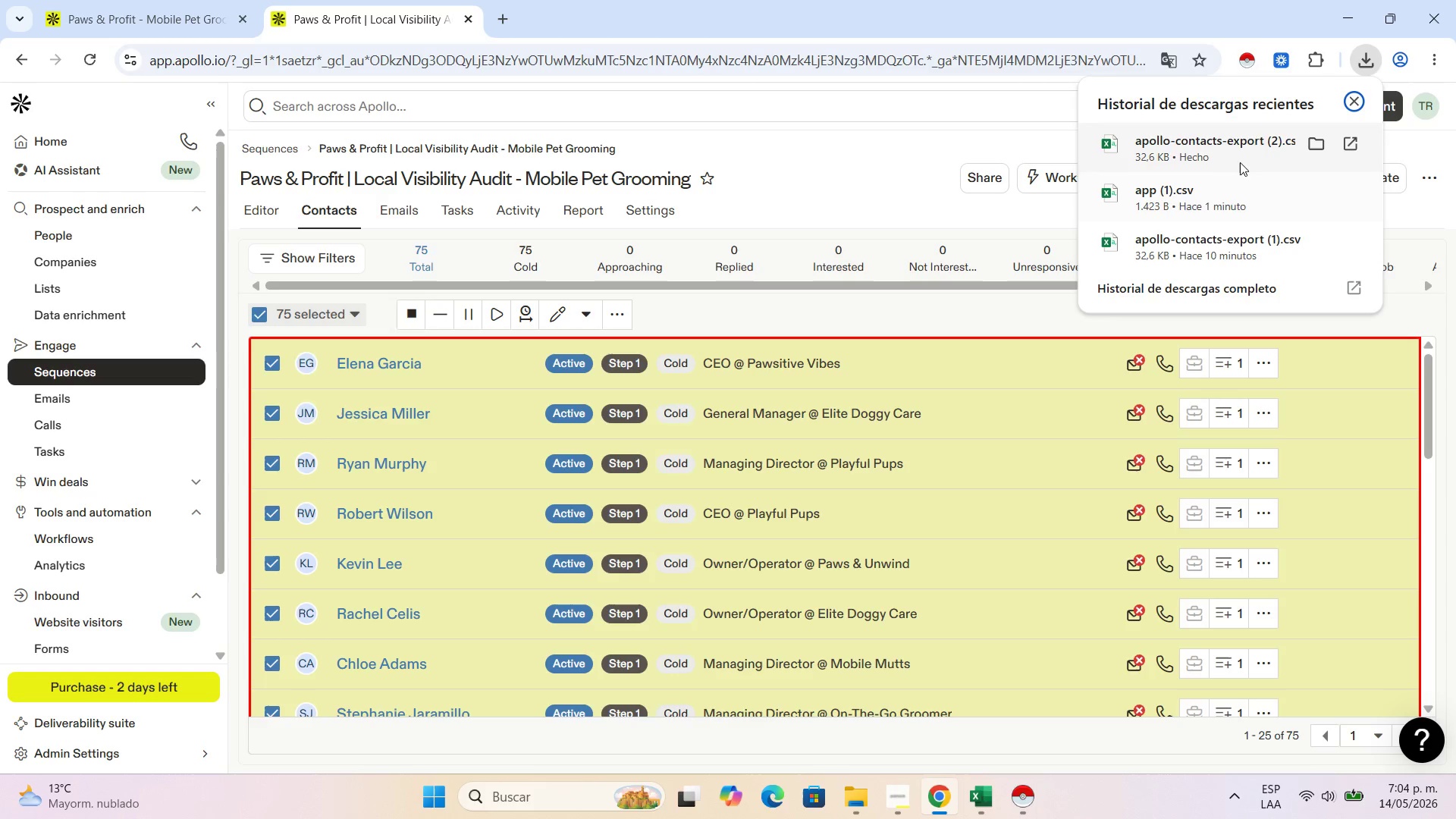 
left_click([1223, 134])
 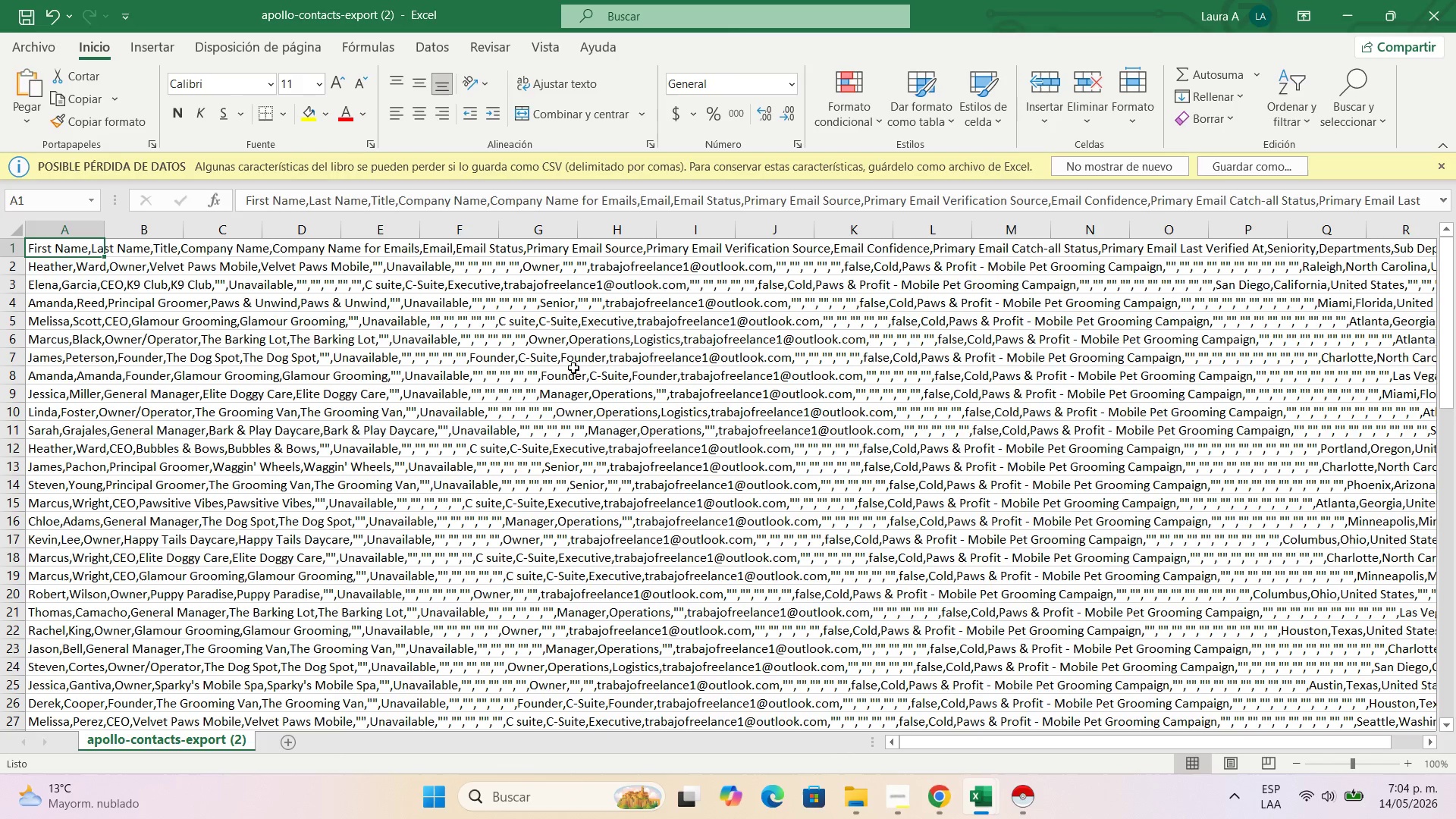 
left_click([73, 226])
 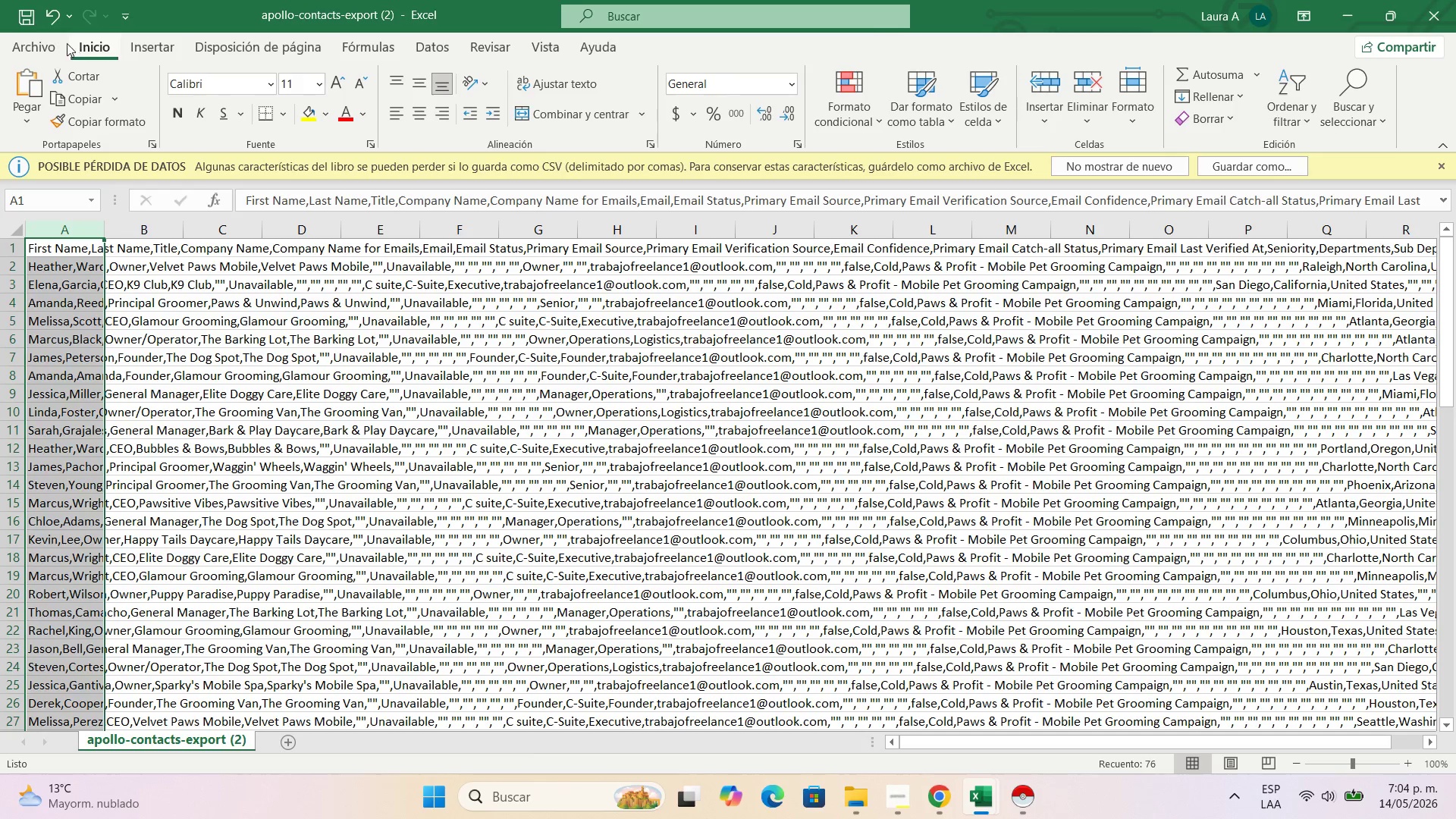 
left_click([55, 46])
 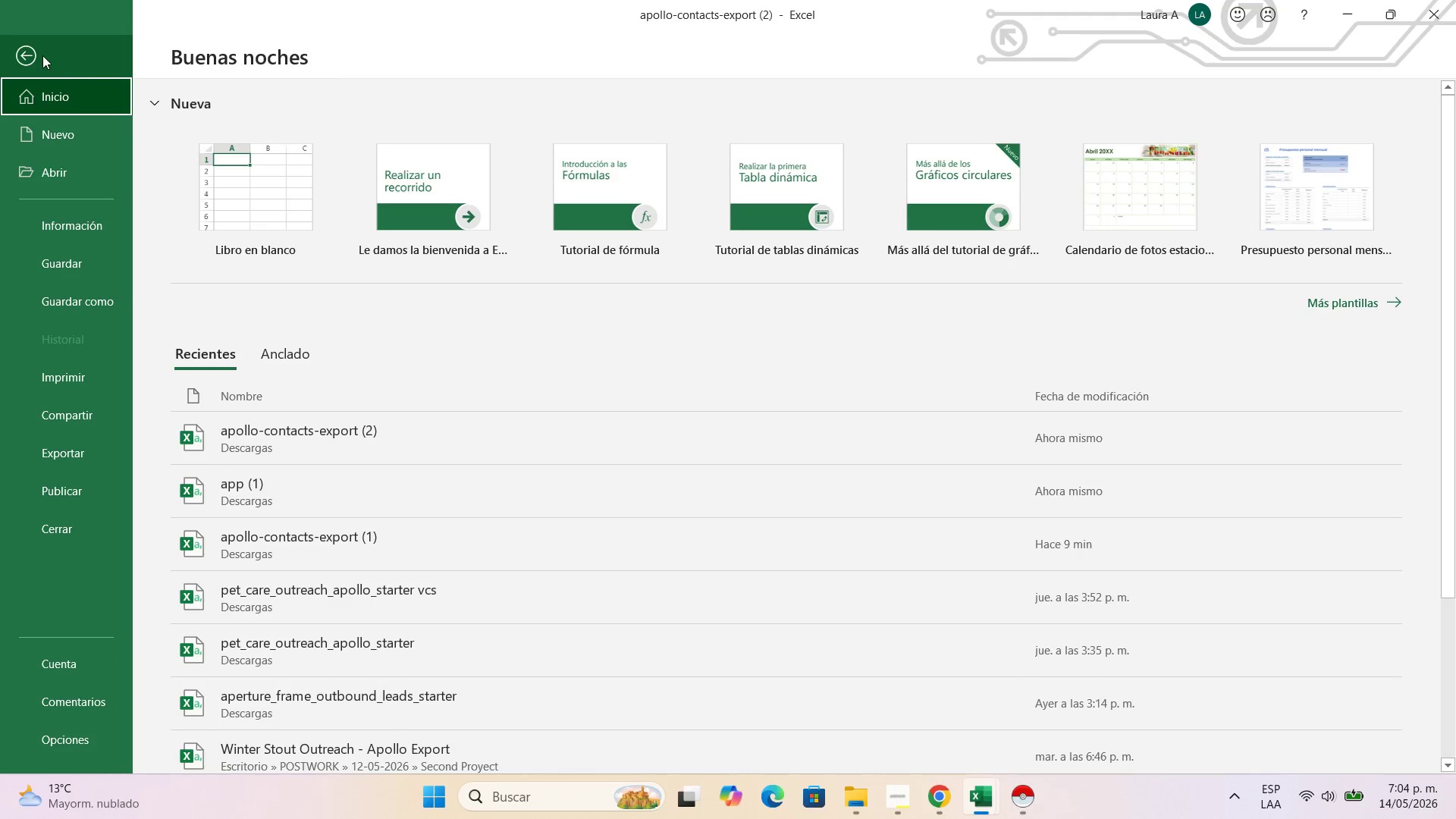 
left_click([33, 55])
 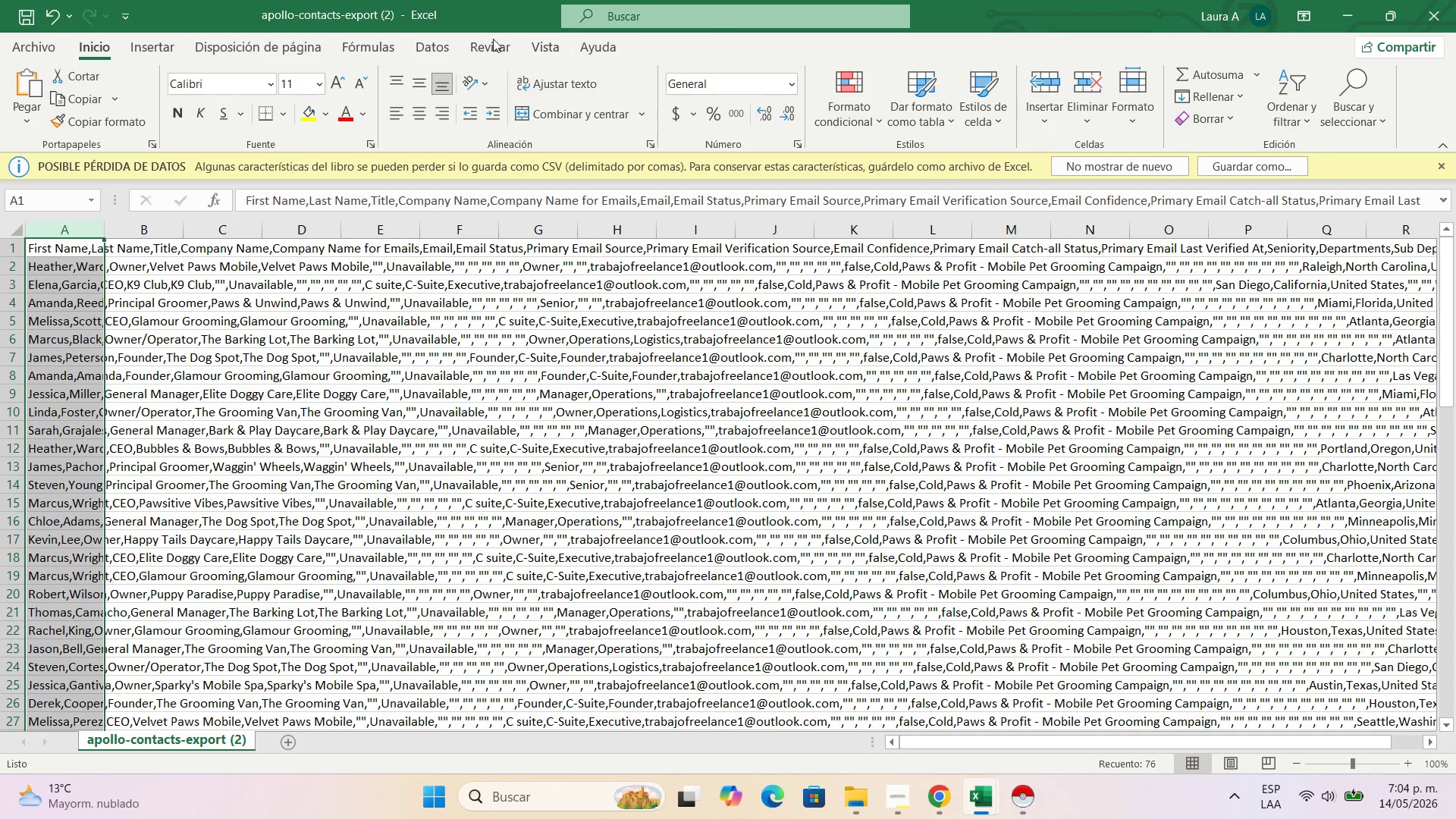 
left_click([435, 52])
 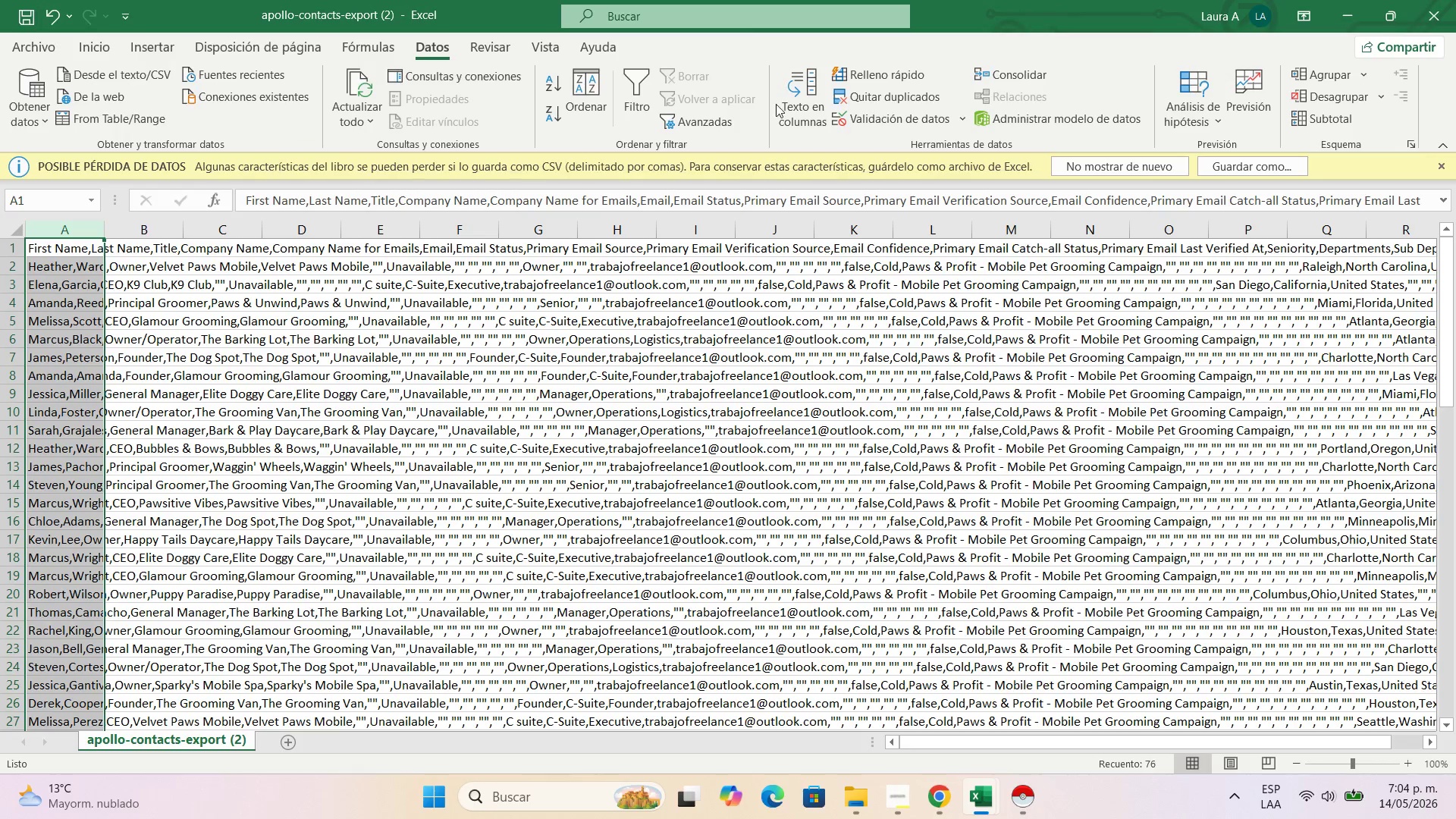 
left_click([783, 95])
 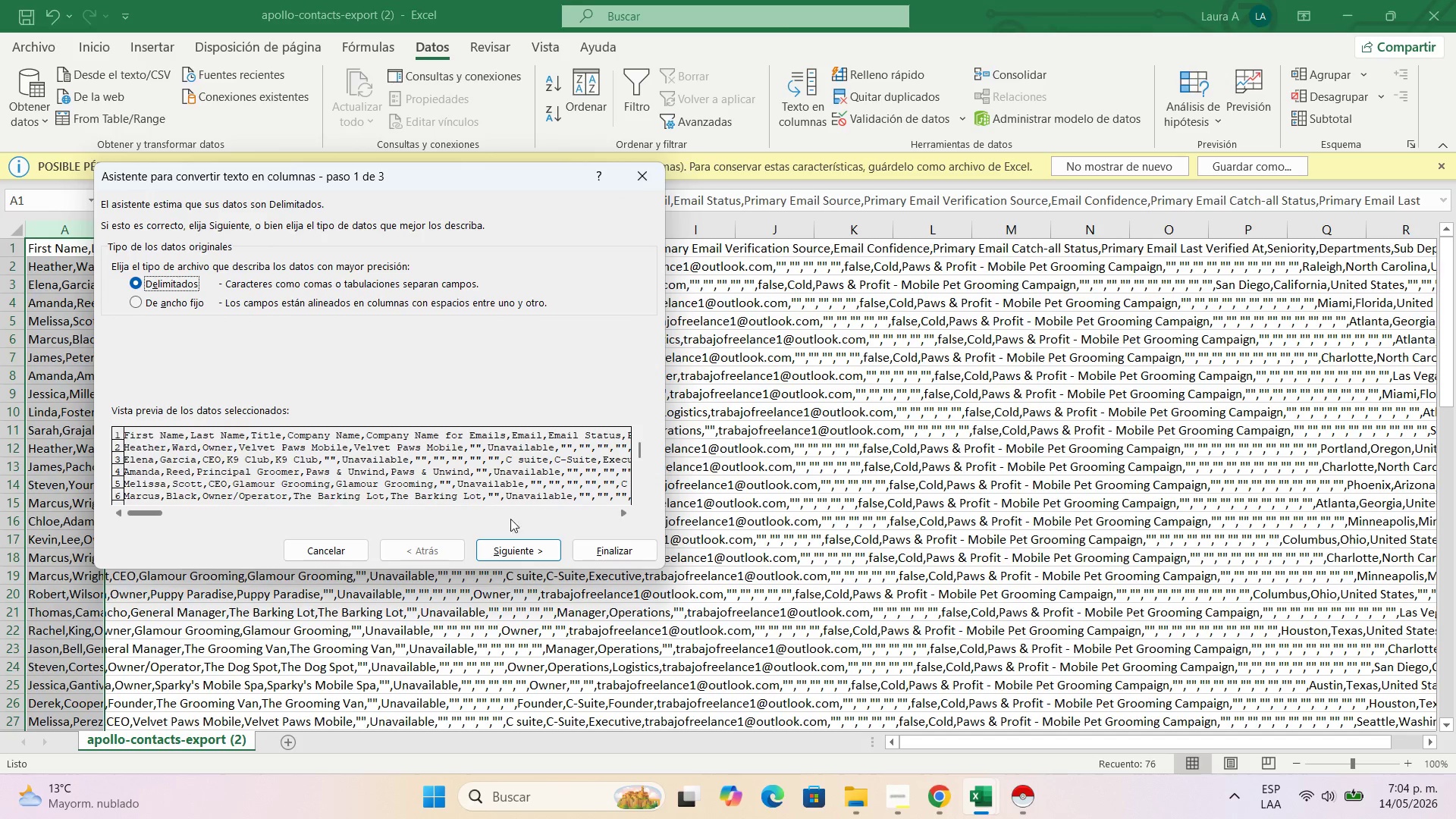 
left_click([487, 544])
 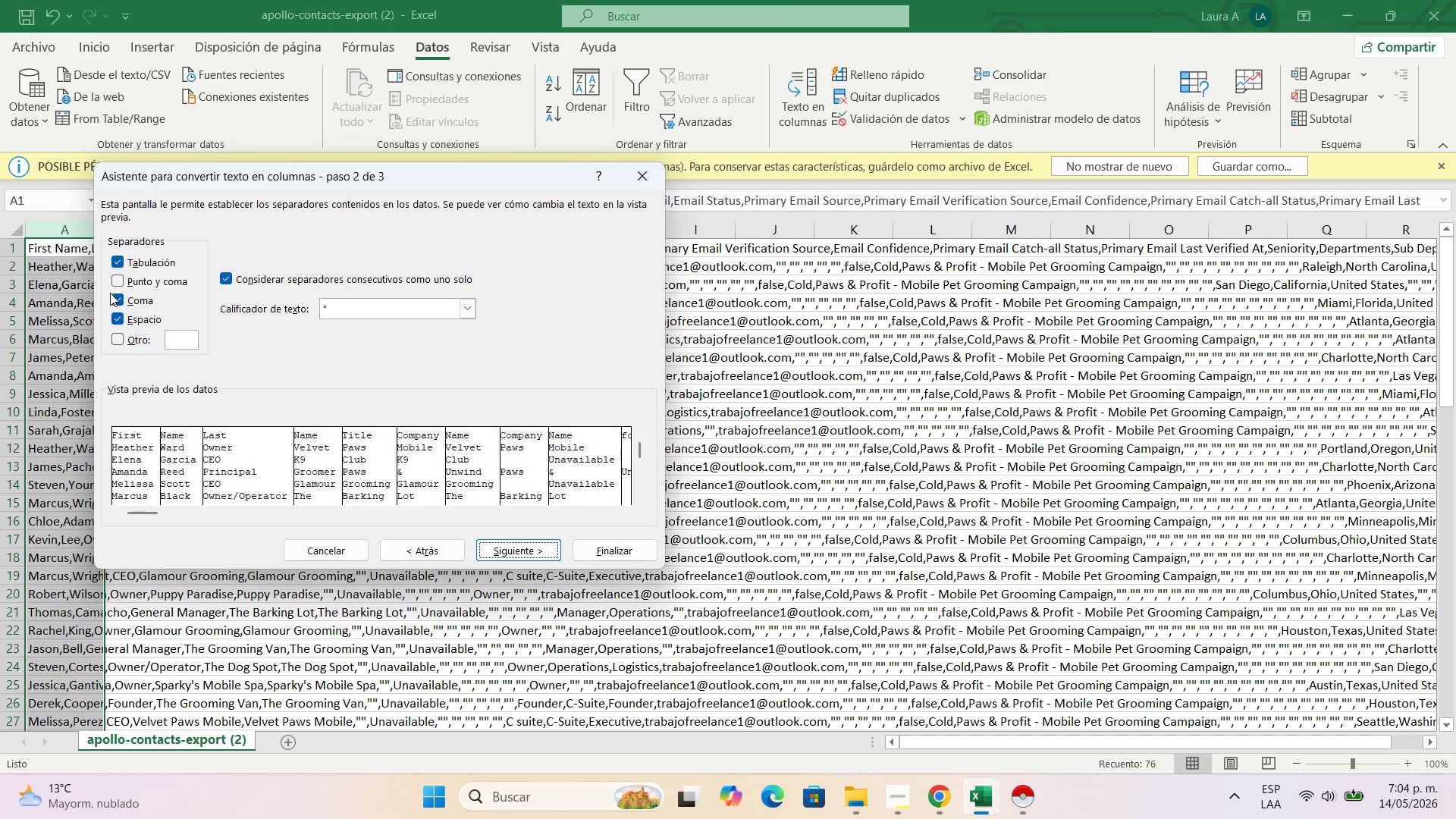 
left_click([117, 294])
 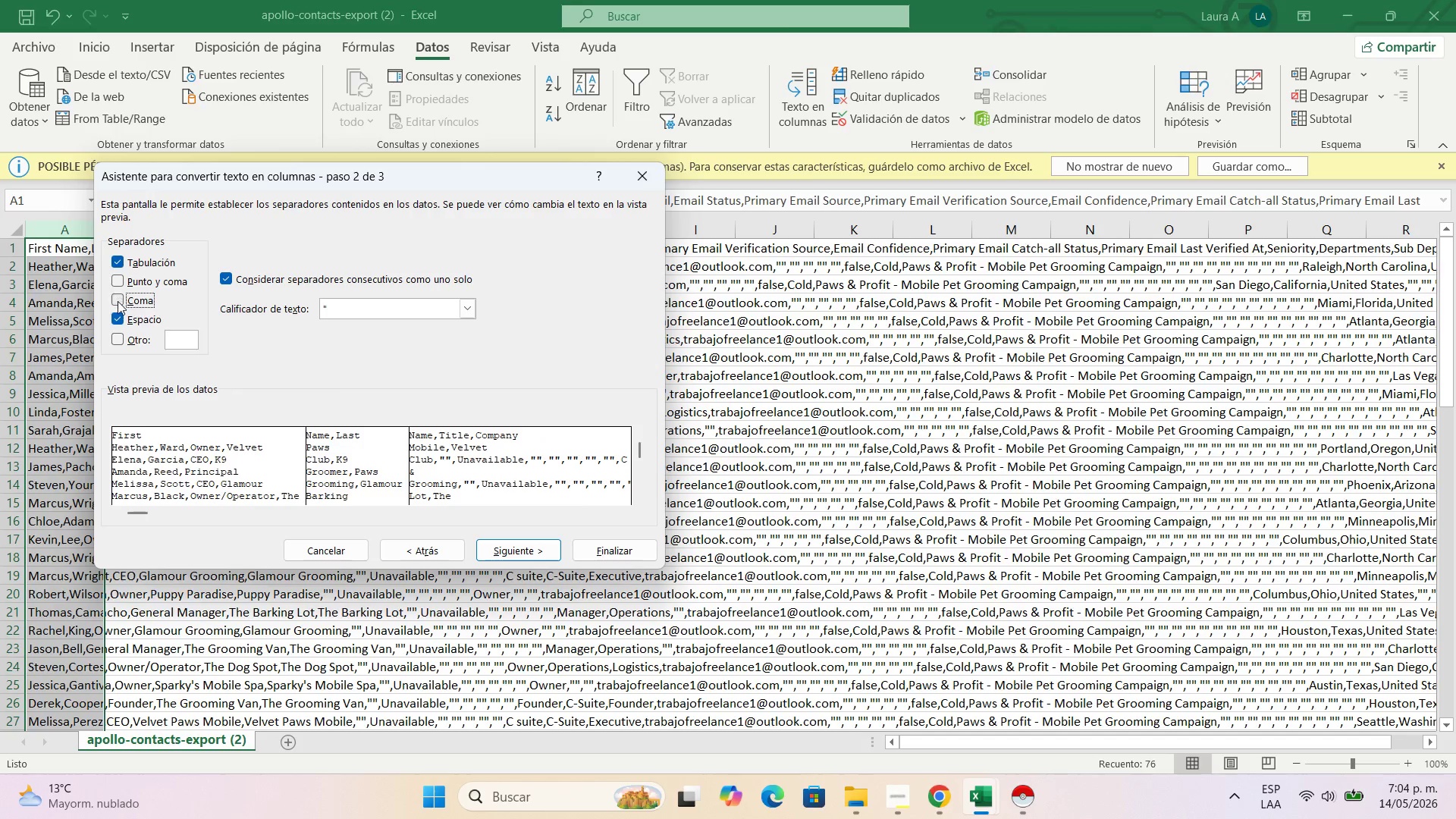 
left_click([118, 303])
 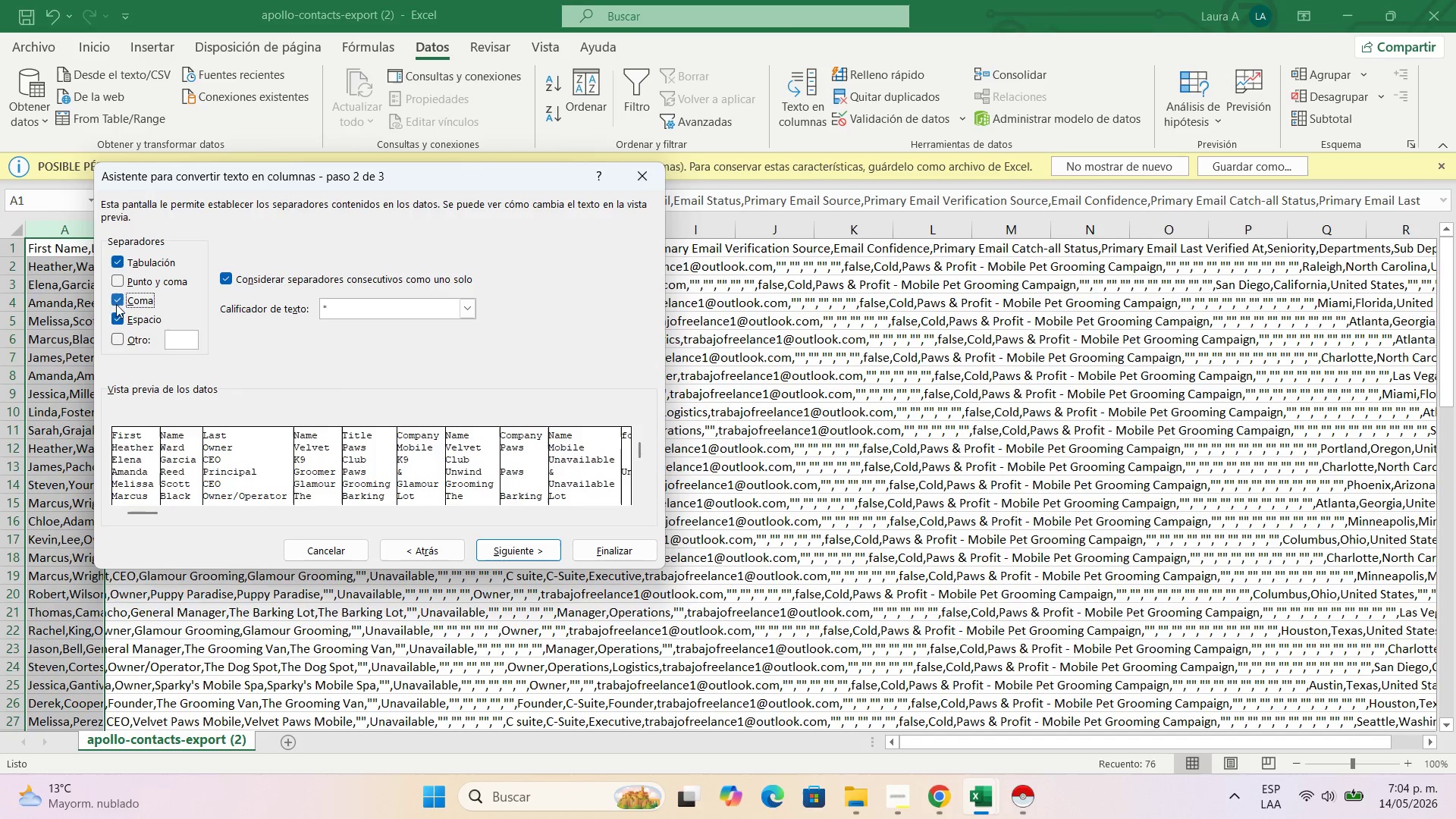 
left_click([115, 295])
 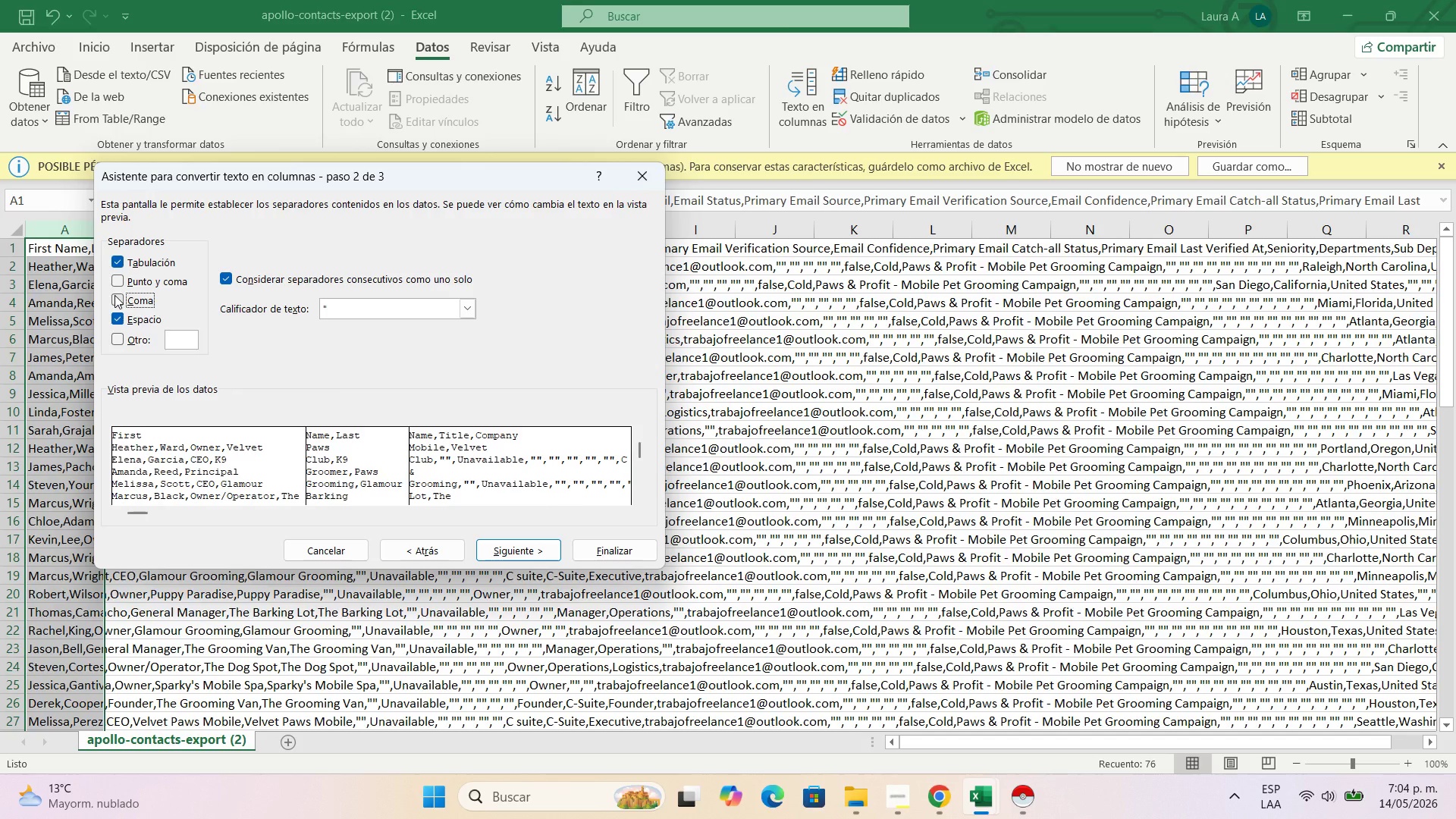 
left_click([115, 295])
 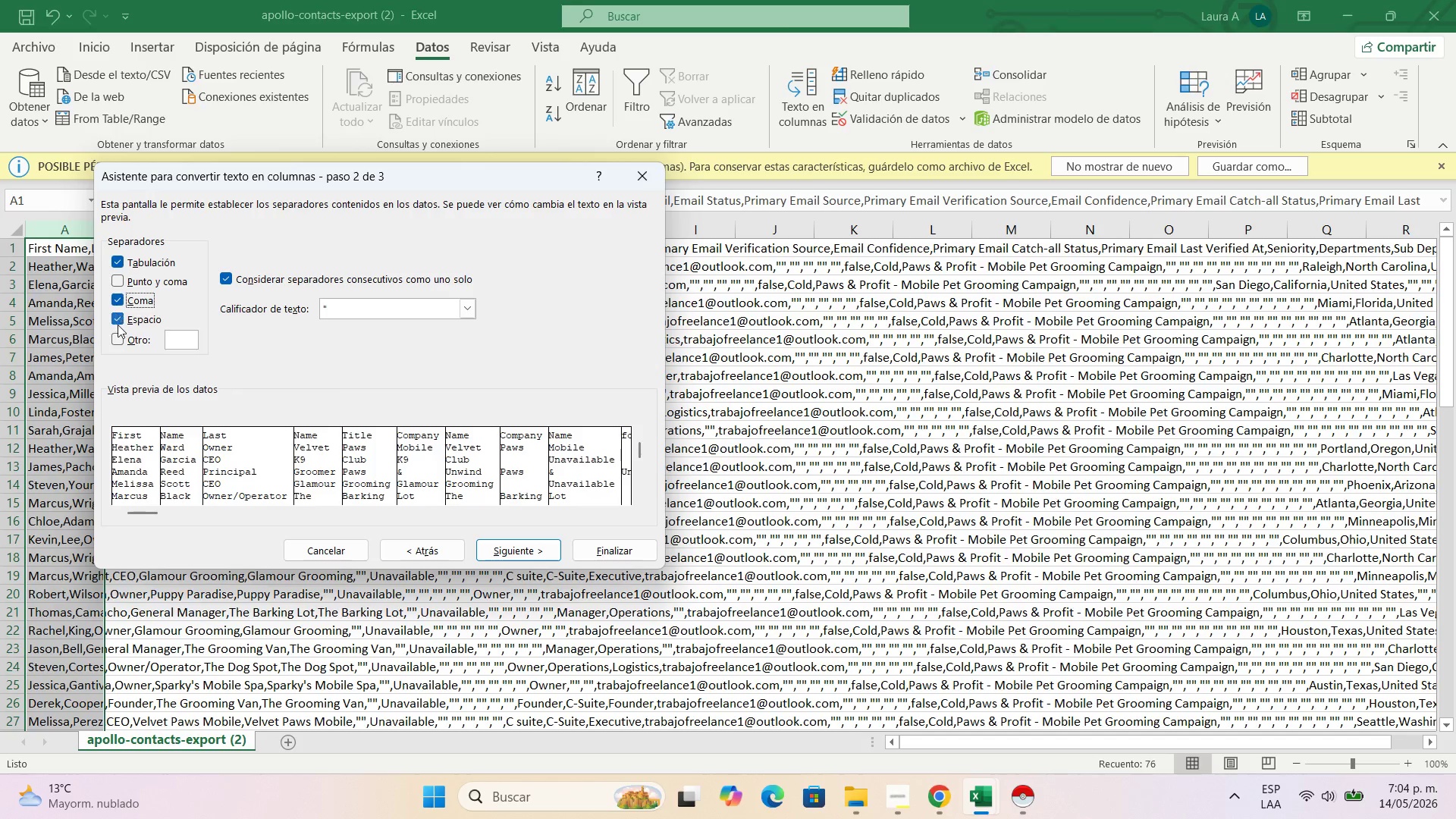 
left_click([118, 325])
 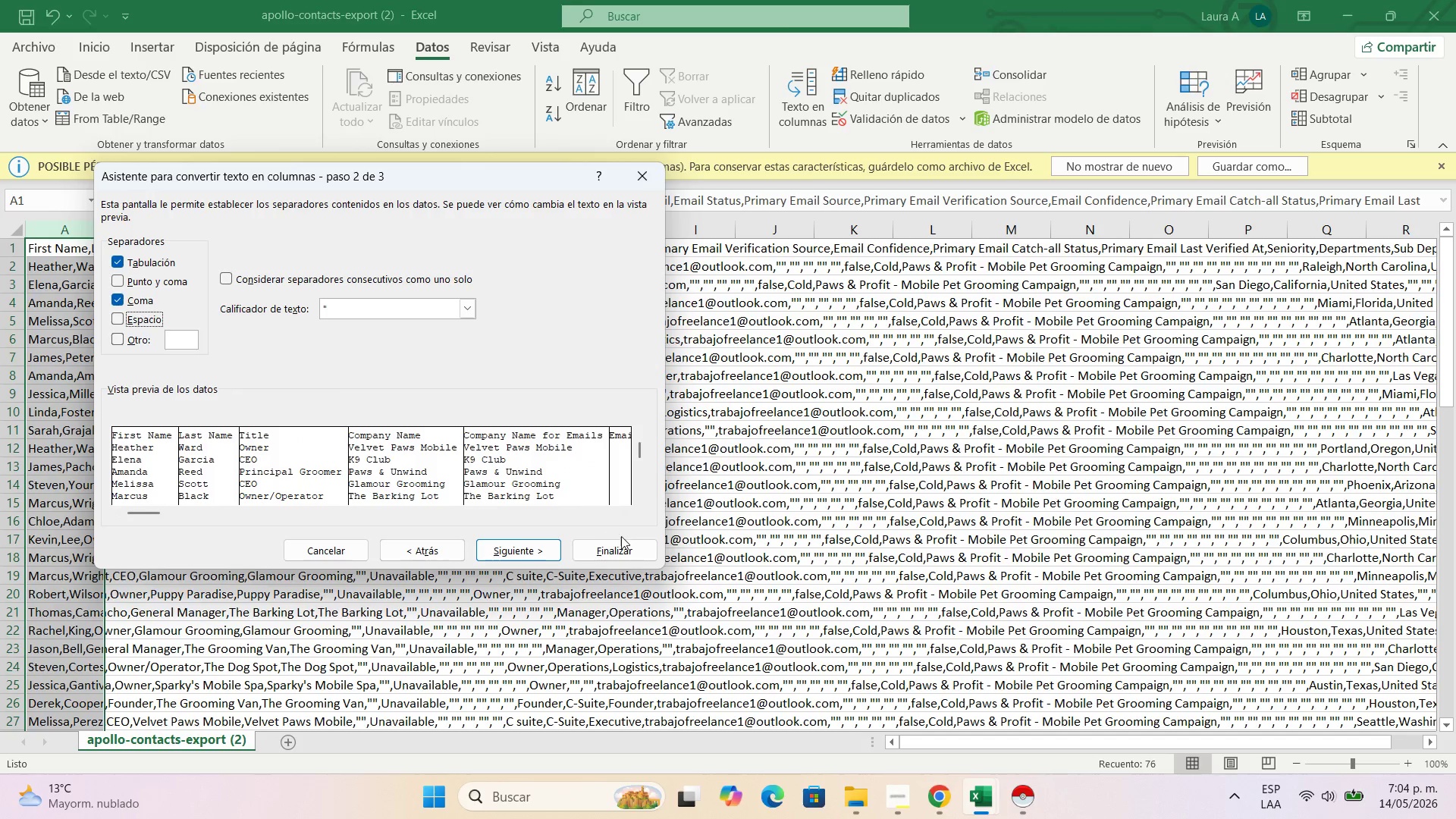 
left_click([621, 552])
 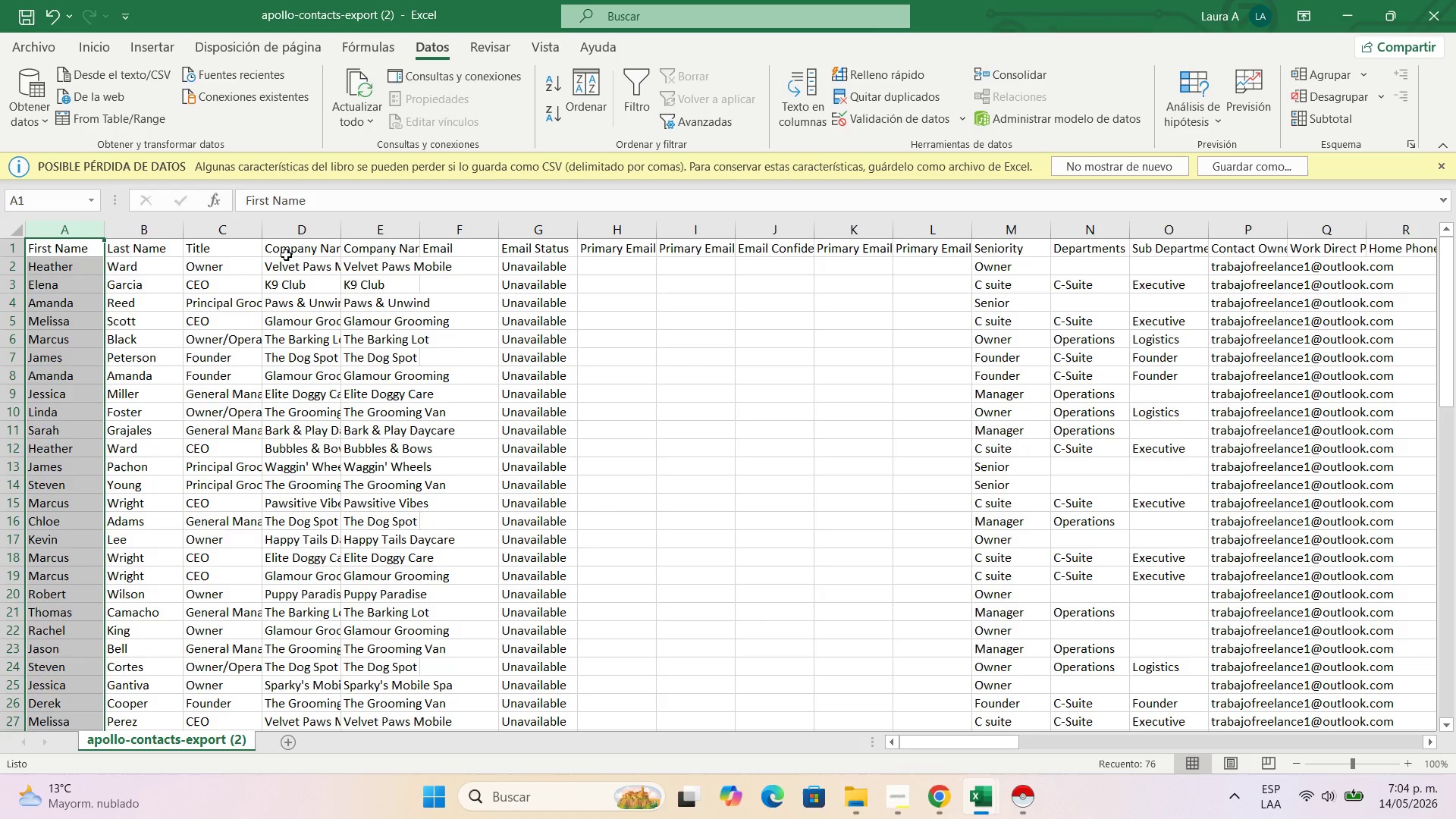 
left_click_drag(start_coordinate=[264, 228], to_coordinate=[313, 230])
 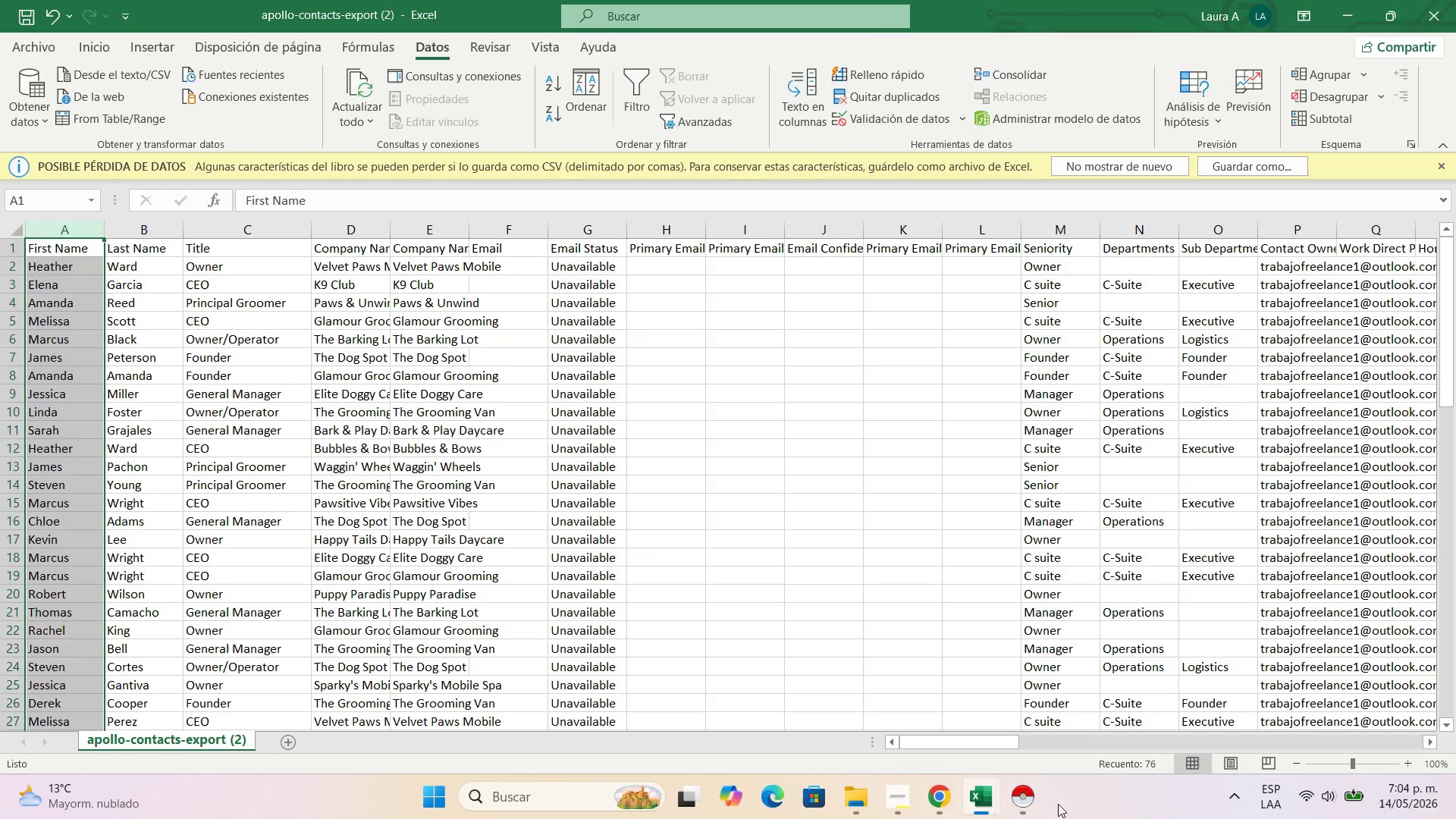 
left_click([992, 803])
 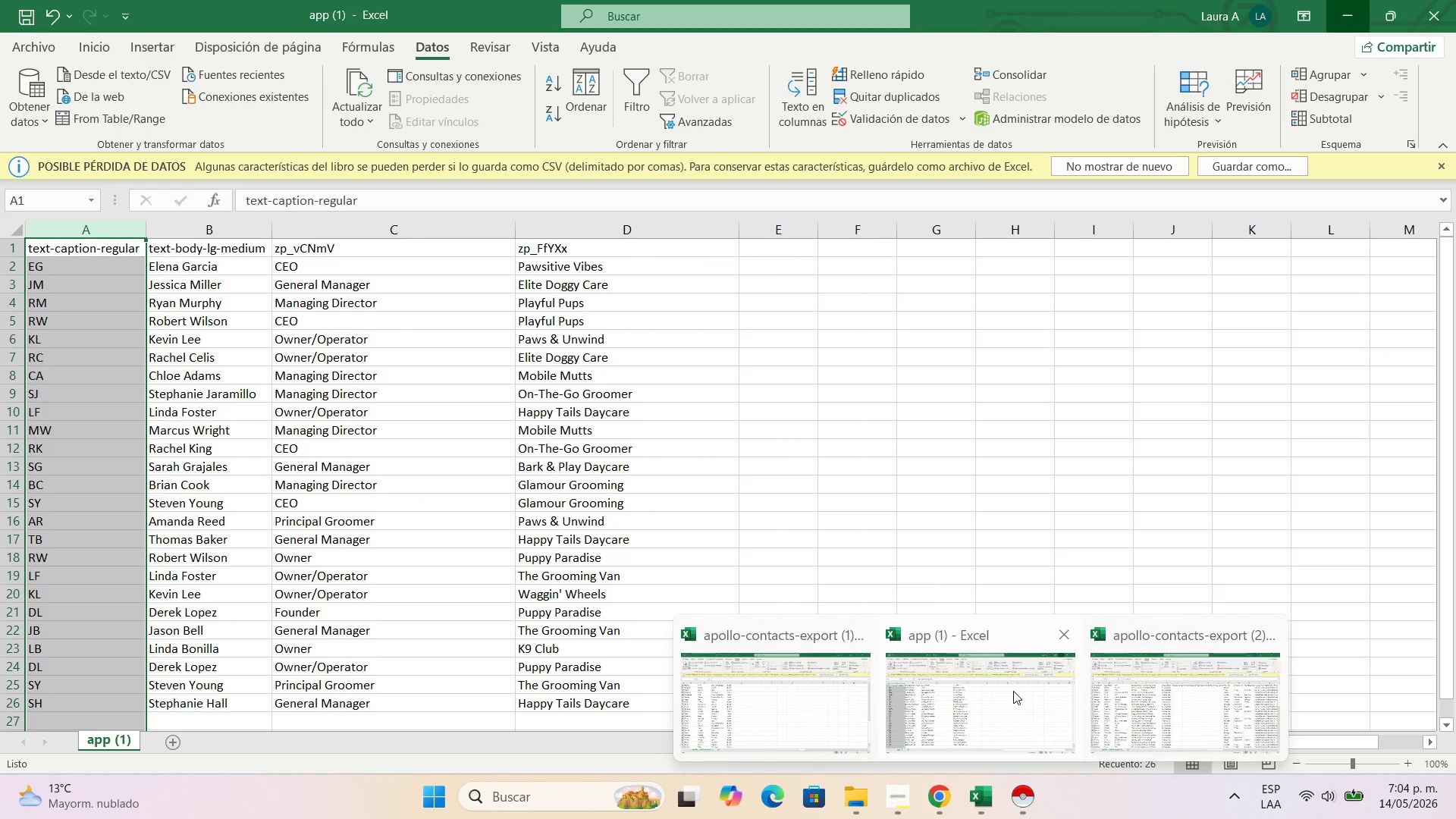 
left_click([1013, 691])
 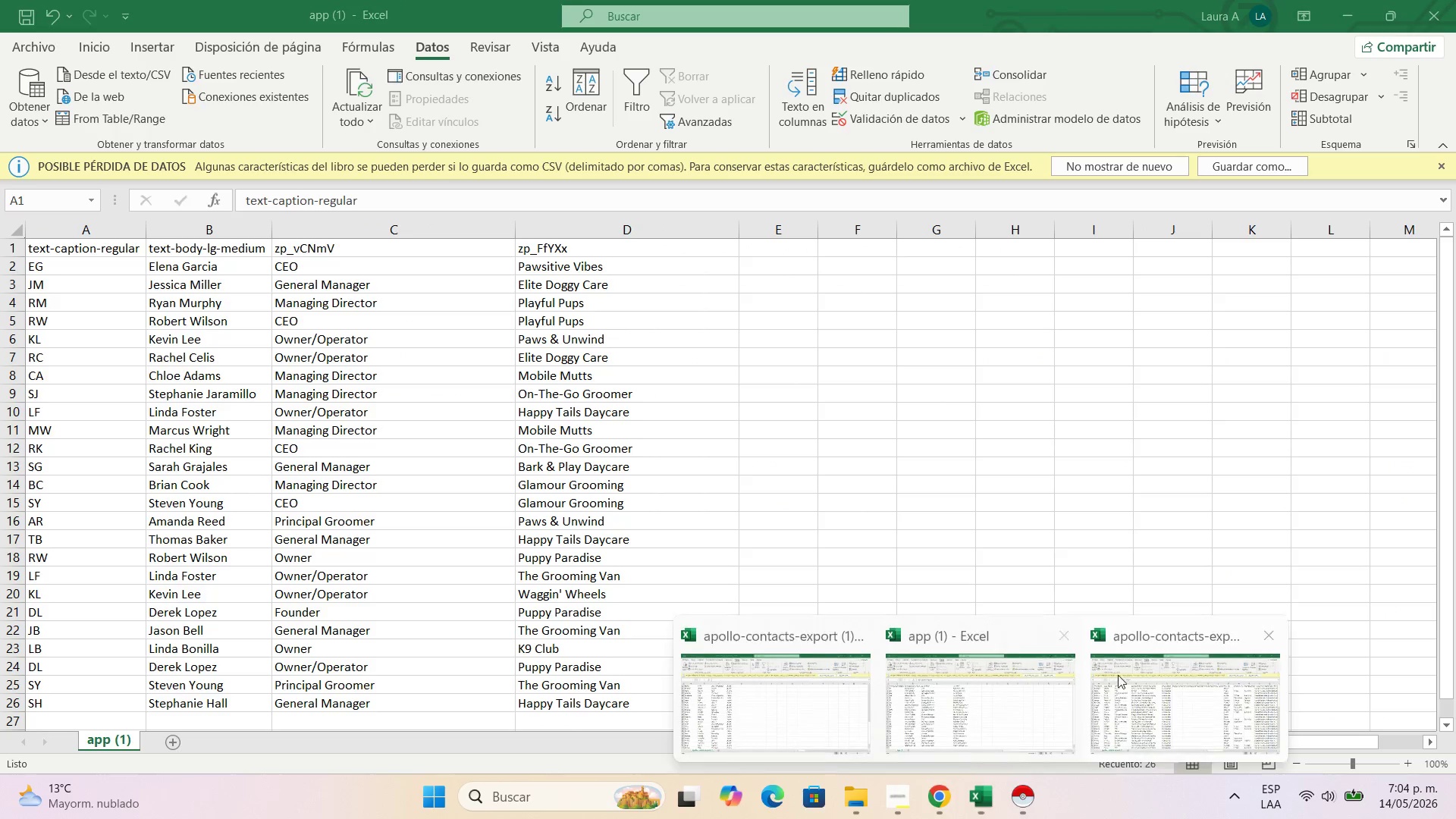 
left_click([1160, 673])
 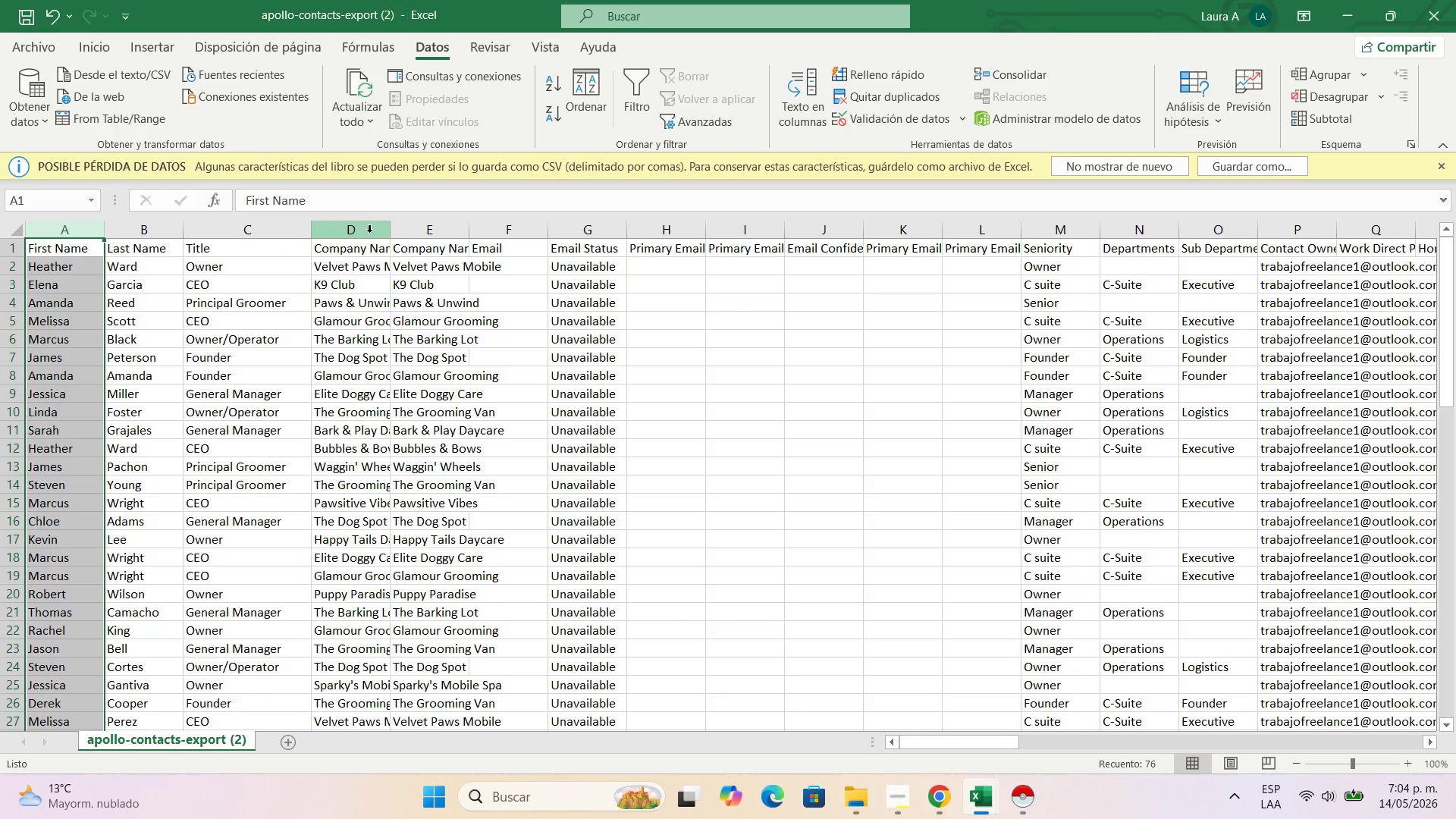 
left_click_drag(start_coordinate=[389, 233], to_coordinate=[480, 233])
 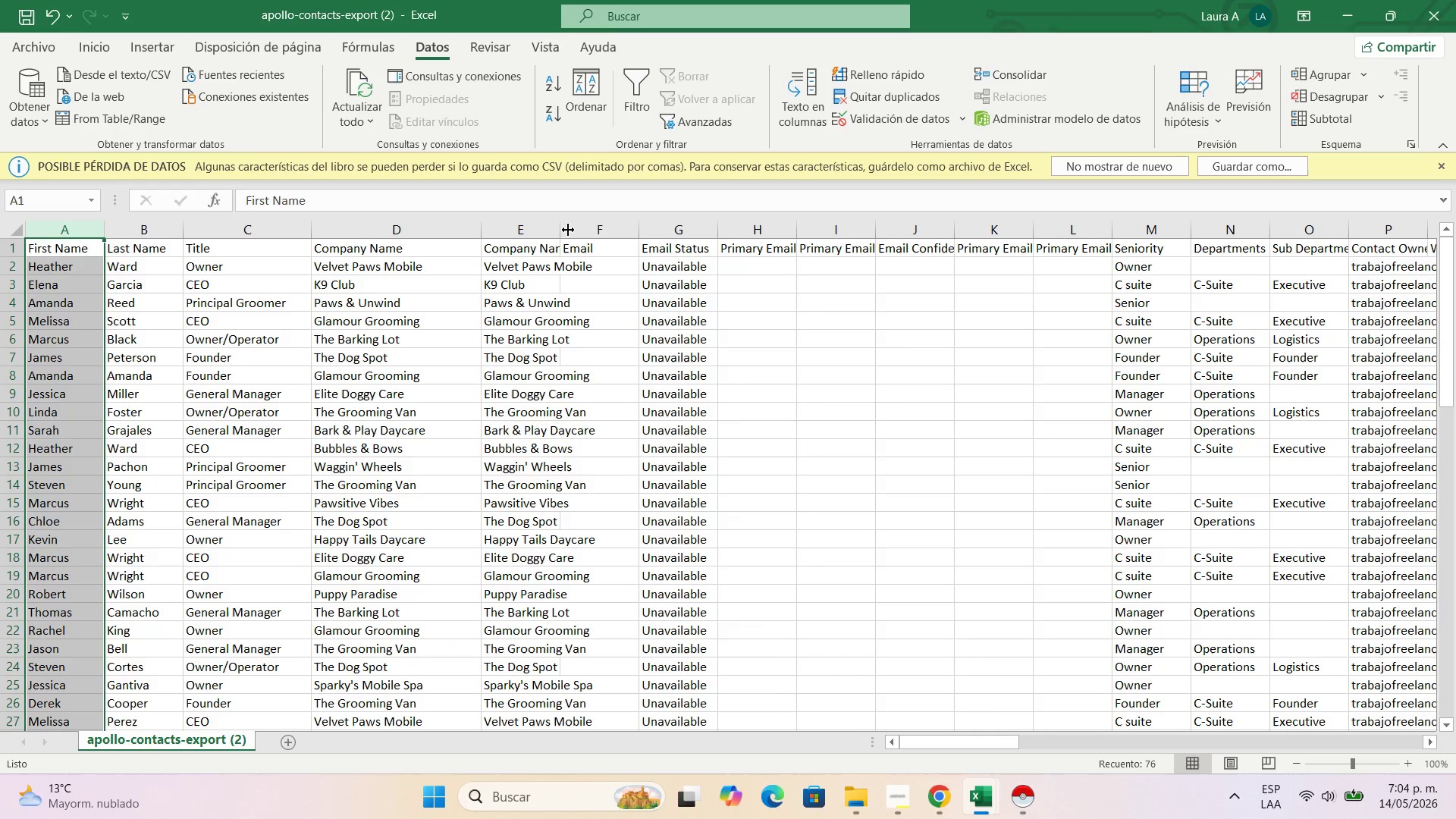 
left_click_drag(start_coordinate=[563, 228], to_coordinate=[689, 226])
 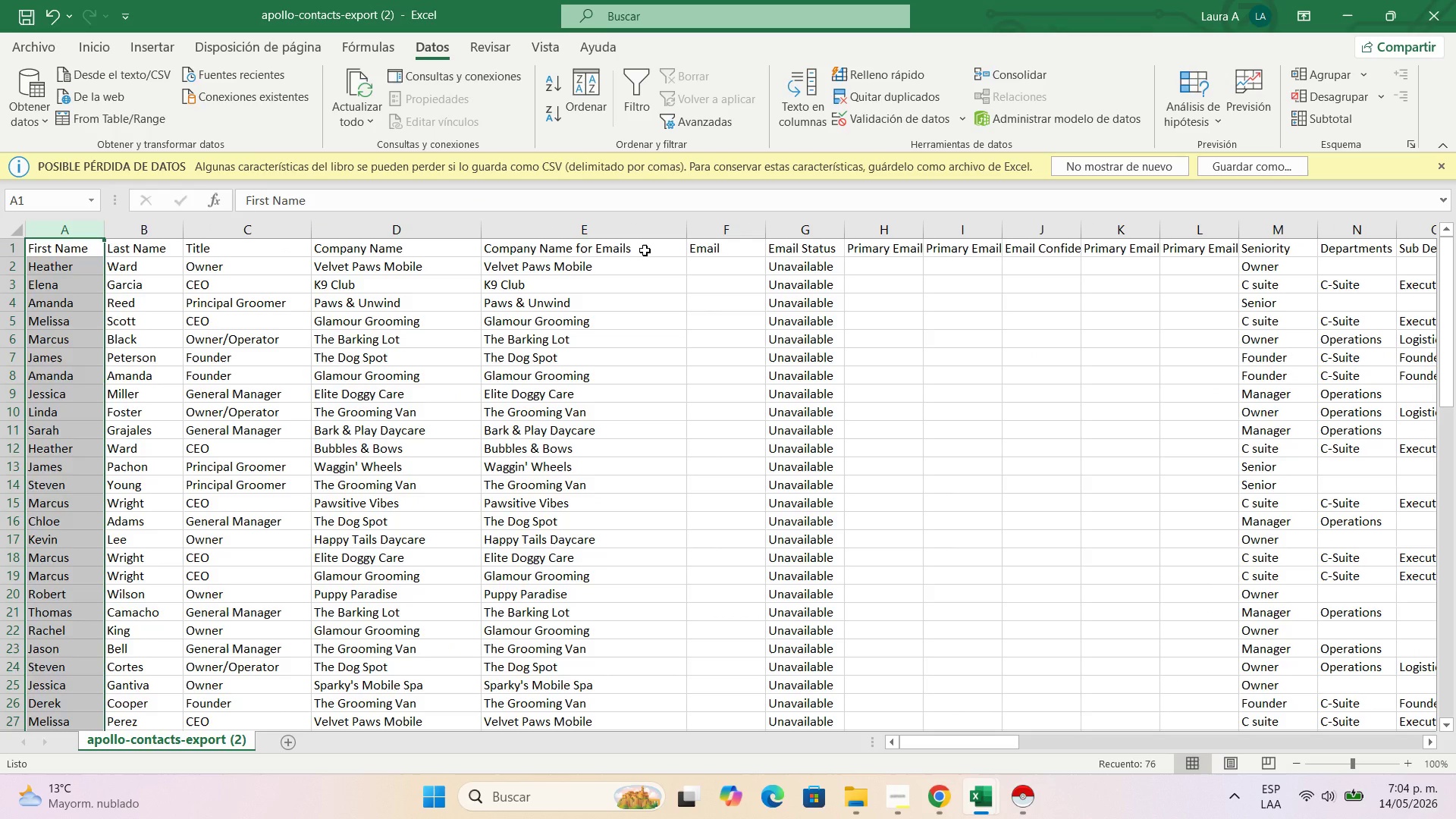 
double_click([645, 250])
 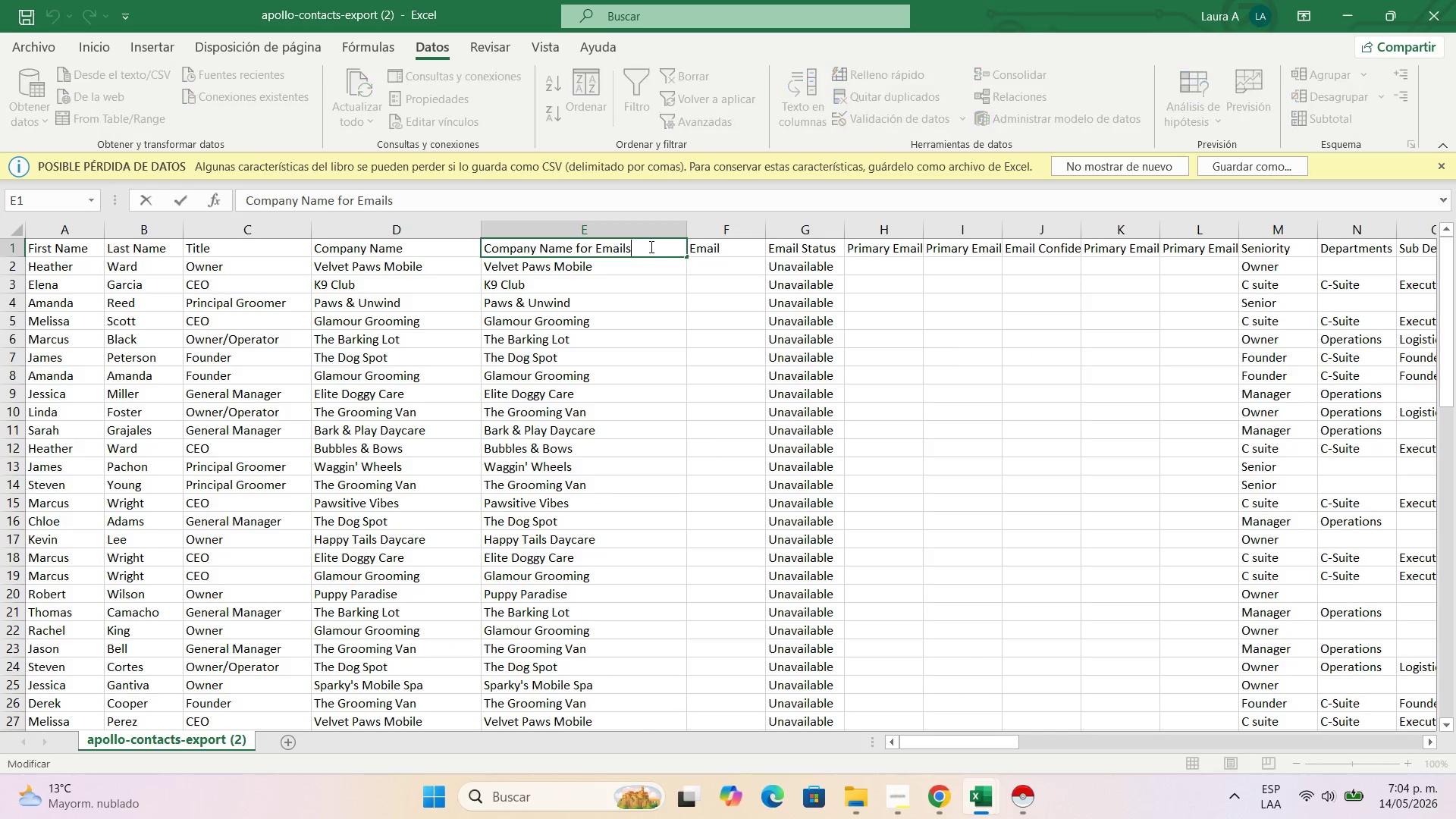 
left_click_drag(start_coordinate=[650, 246], to_coordinate=[626, 247])
 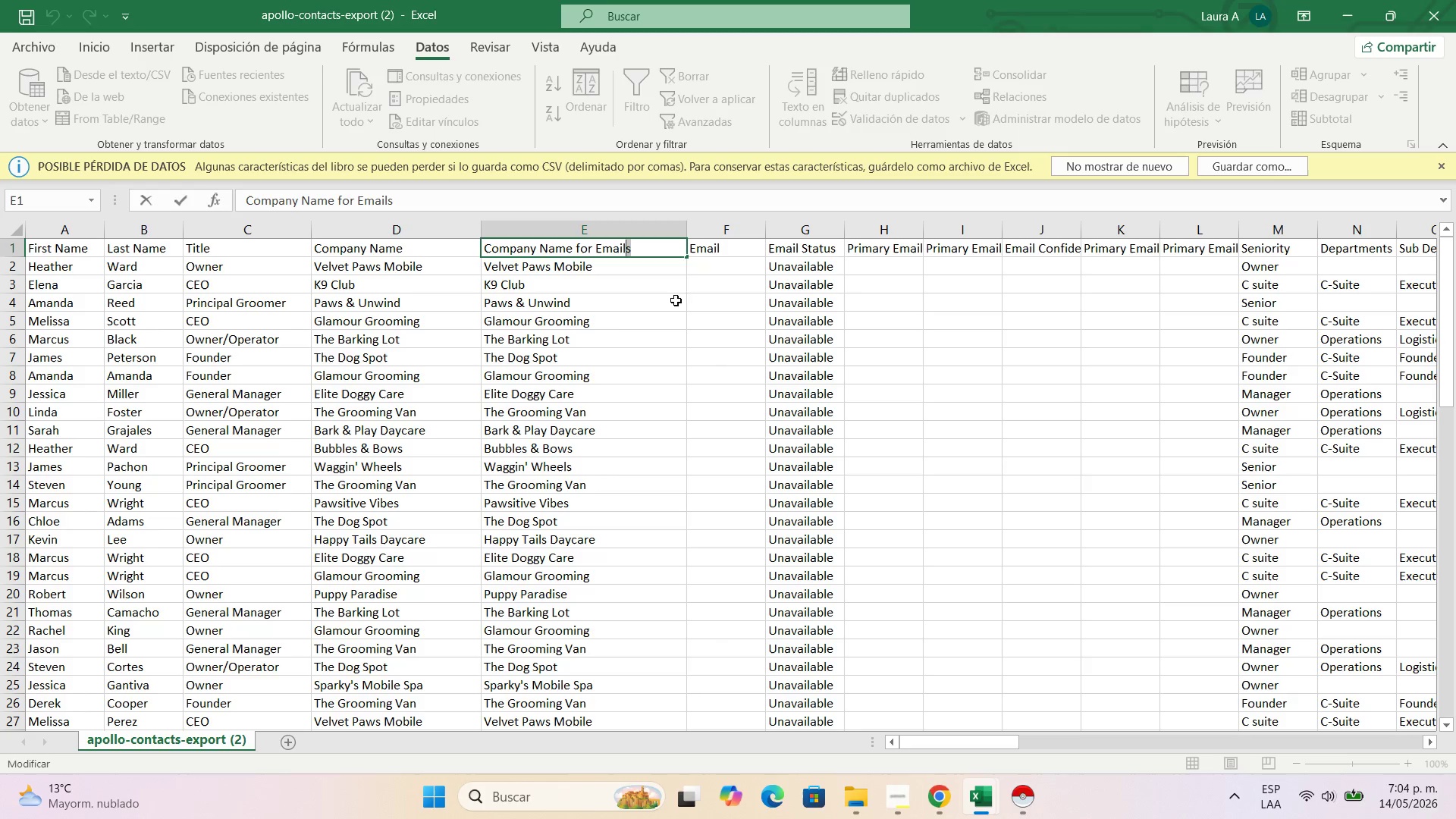 
scroll: coordinate [554, 448], scroll_direction: down, amount: 9.0
 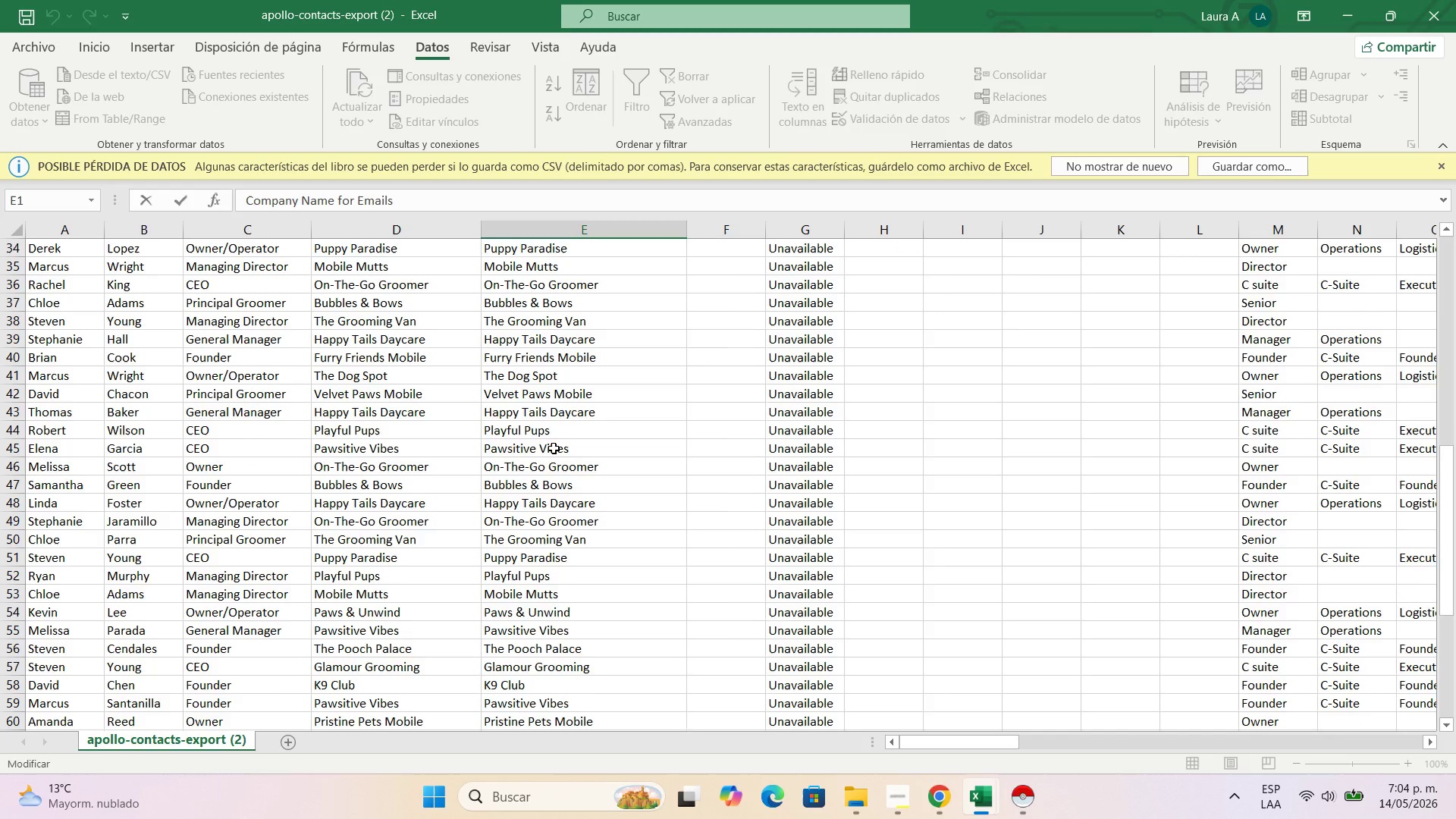 
scroll: coordinate [549, 412], scroll_direction: up, amount: 2.0
 